 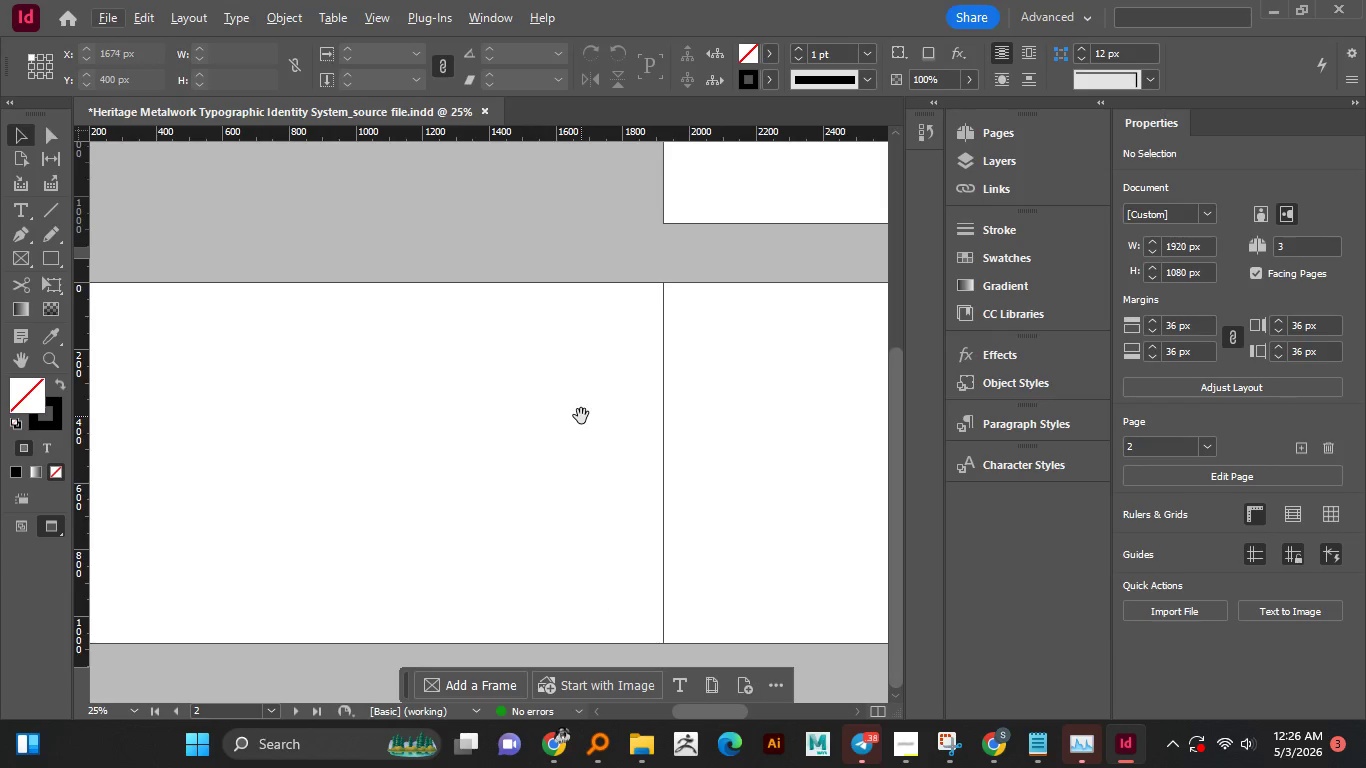 
left_click_drag(start_coordinate=[531, 400], to_coordinate=[613, 418])
 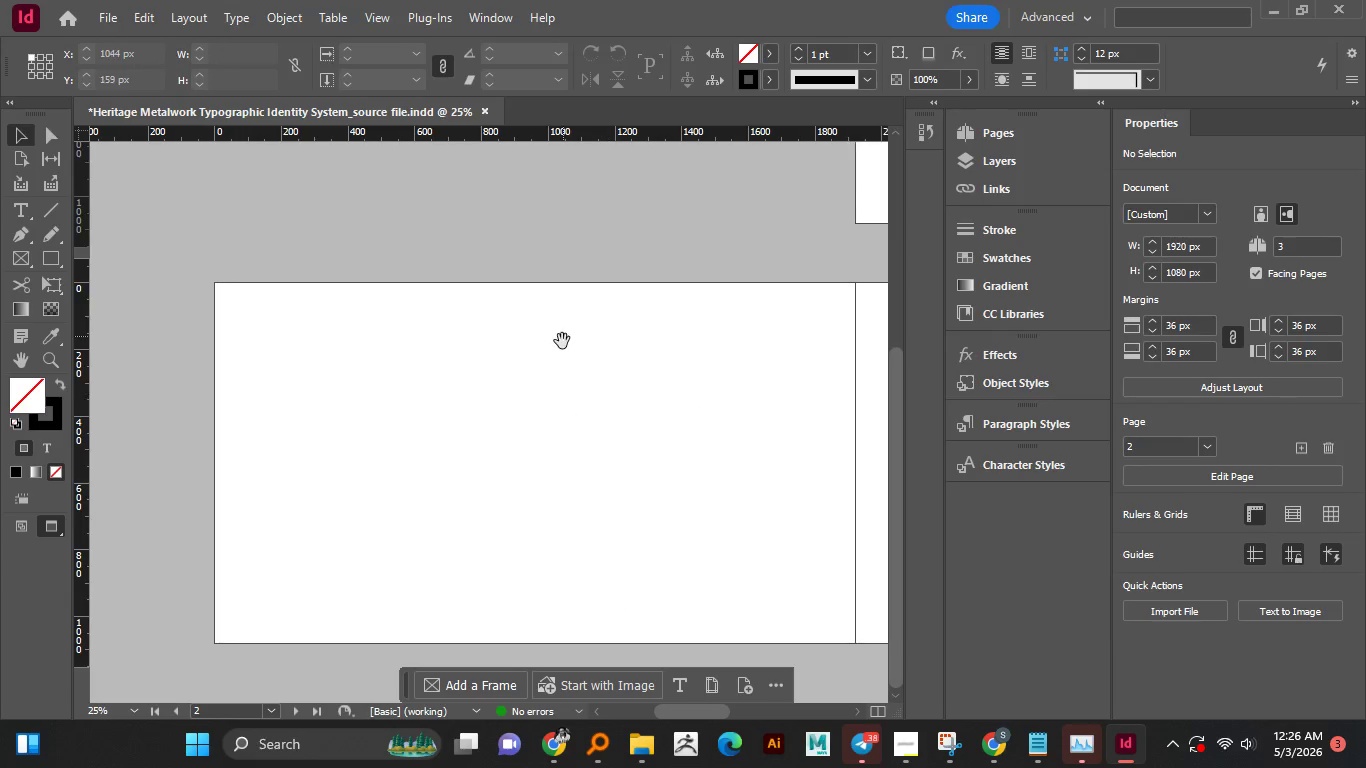 
hold_key(key=Space, duration=1.5)
 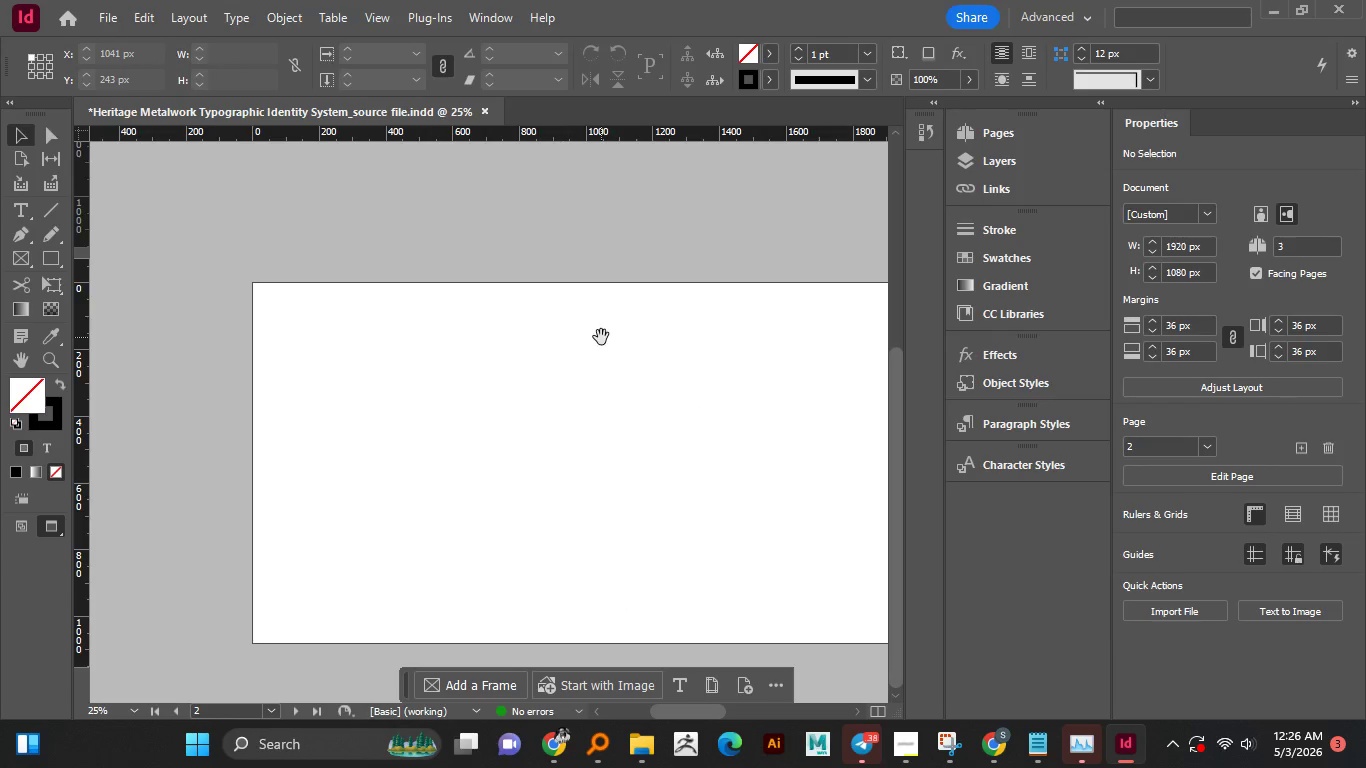 
left_click_drag(start_coordinate=[570, 417], to_coordinate=[722, 377])
 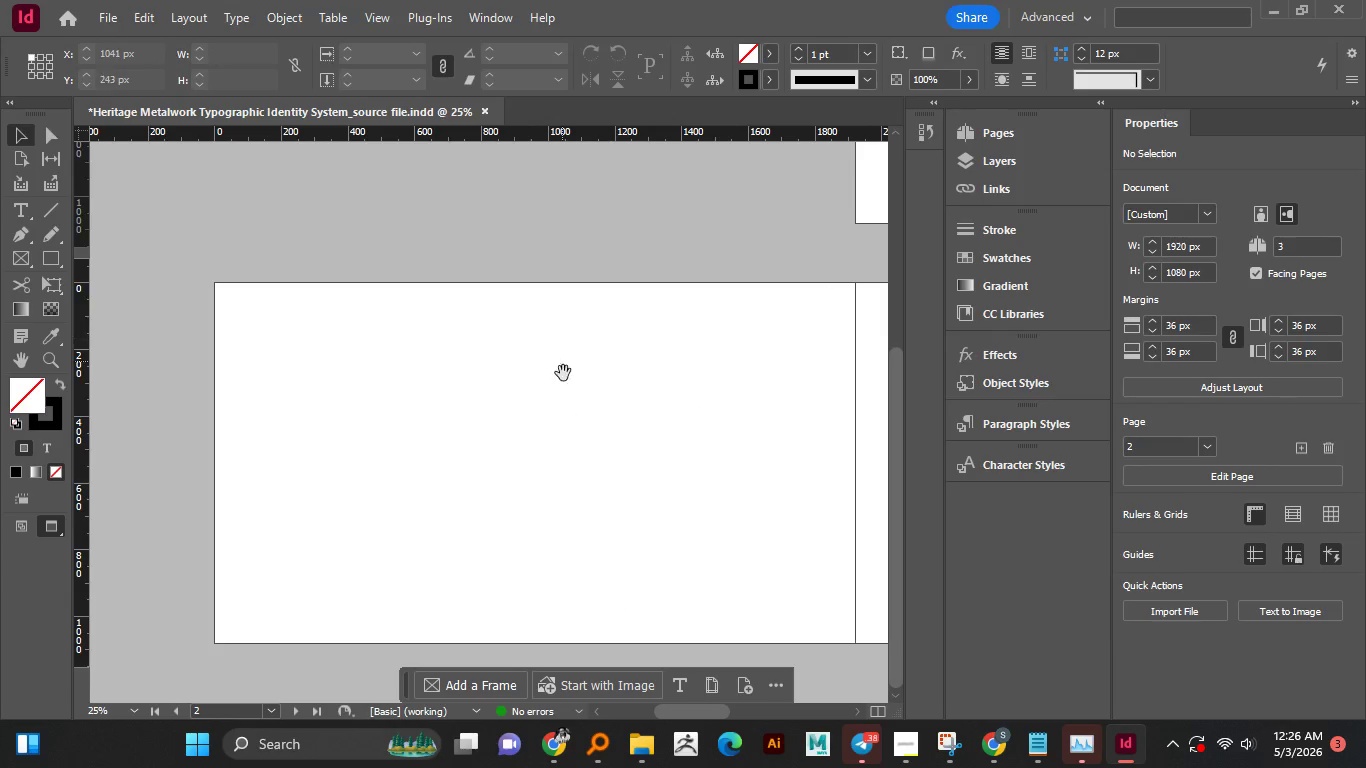 
left_click_drag(start_coordinate=[604, 395], to_coordinate=[563, 336])
 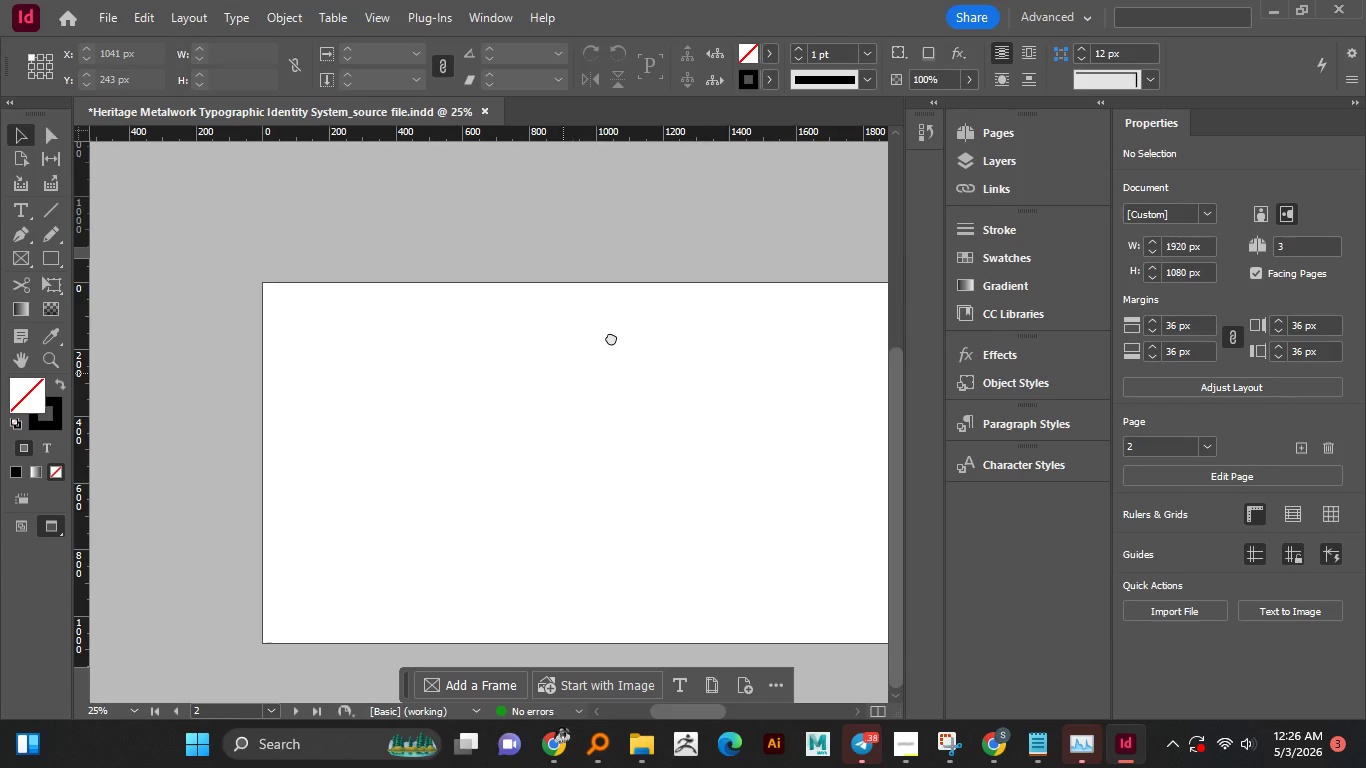 
hold_key(key=Space, duration=1.5)
 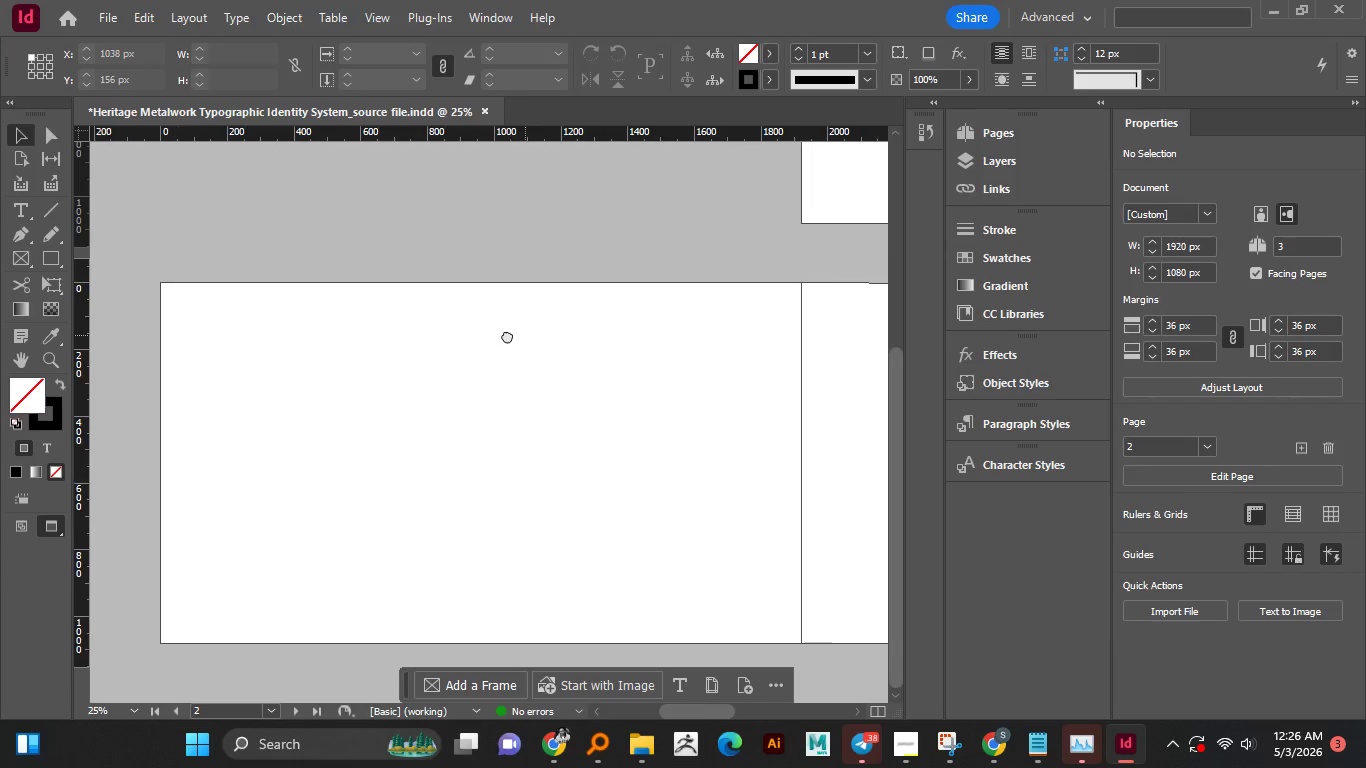 
left_click_drag(start_coordinate=[563, 373], to_coordinate=[601, 337])
 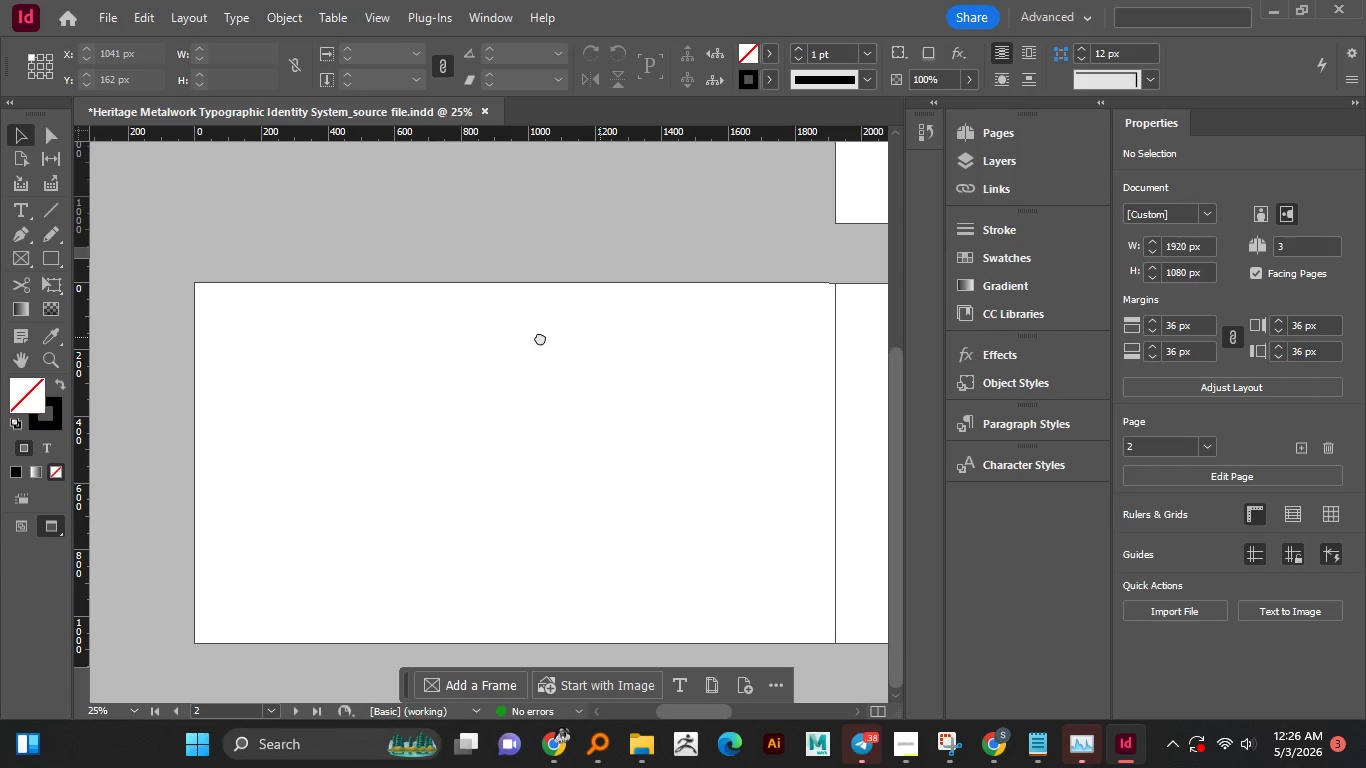 
left_click_drag(start_coordinate=[597, 337], to_coordinate=[524, 335])
 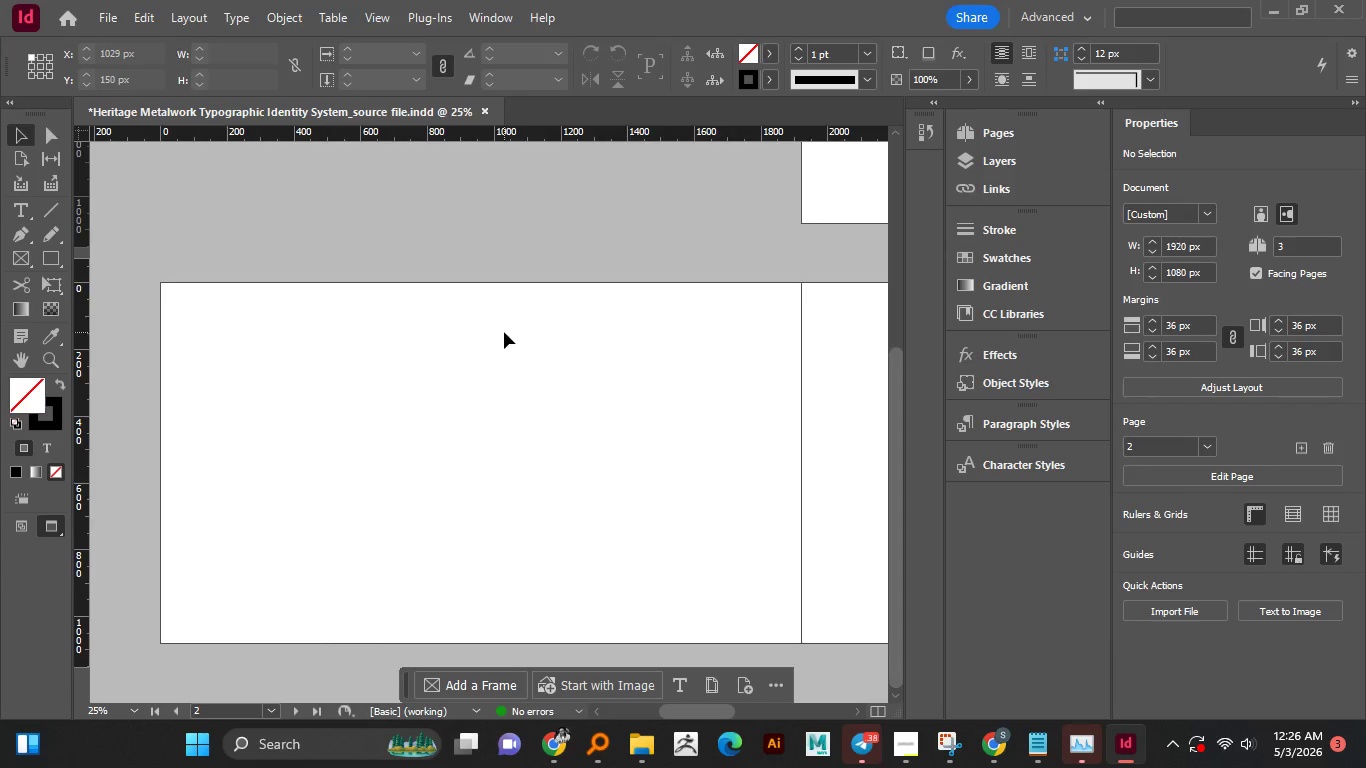 
hold_key(key=Space, duration=1.5)
 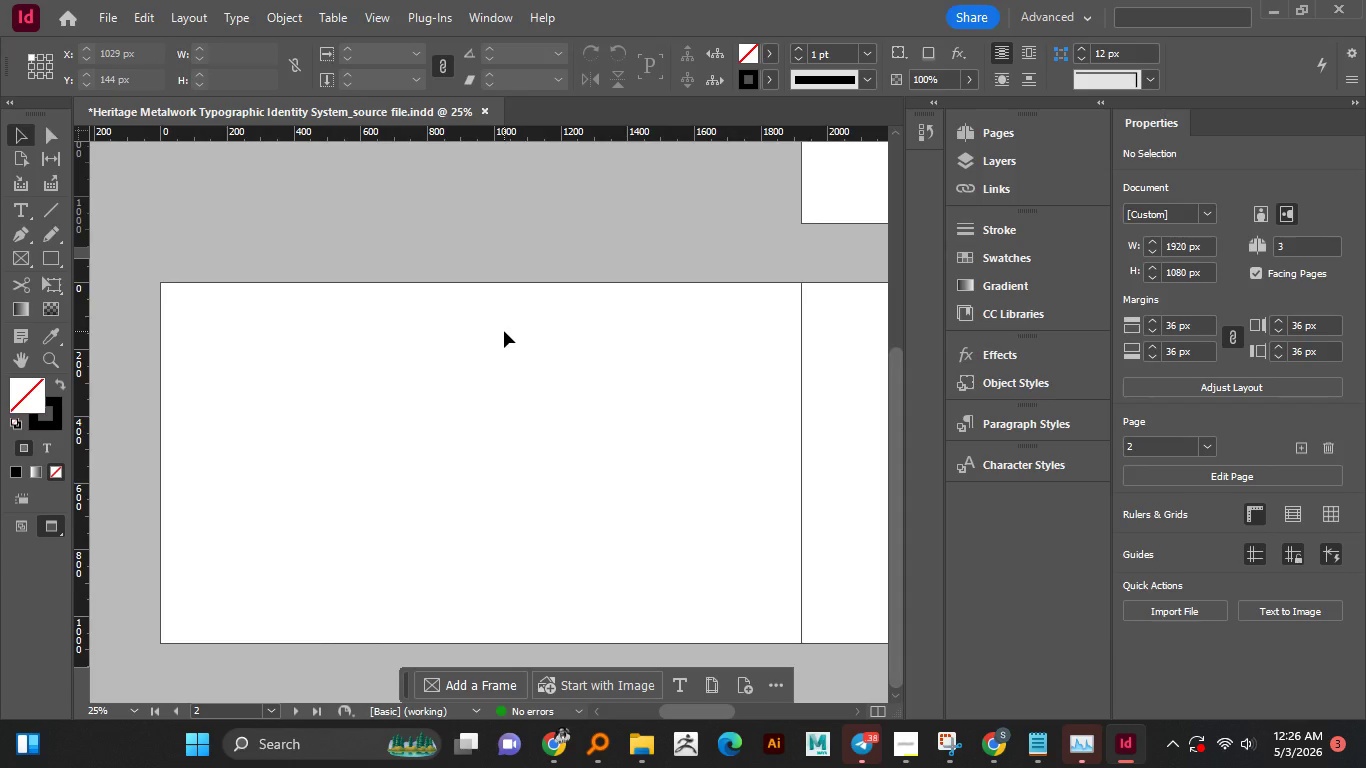 
left_click_drag(start_coordinate=[525, 335], to_coordinate=[507, 335])
 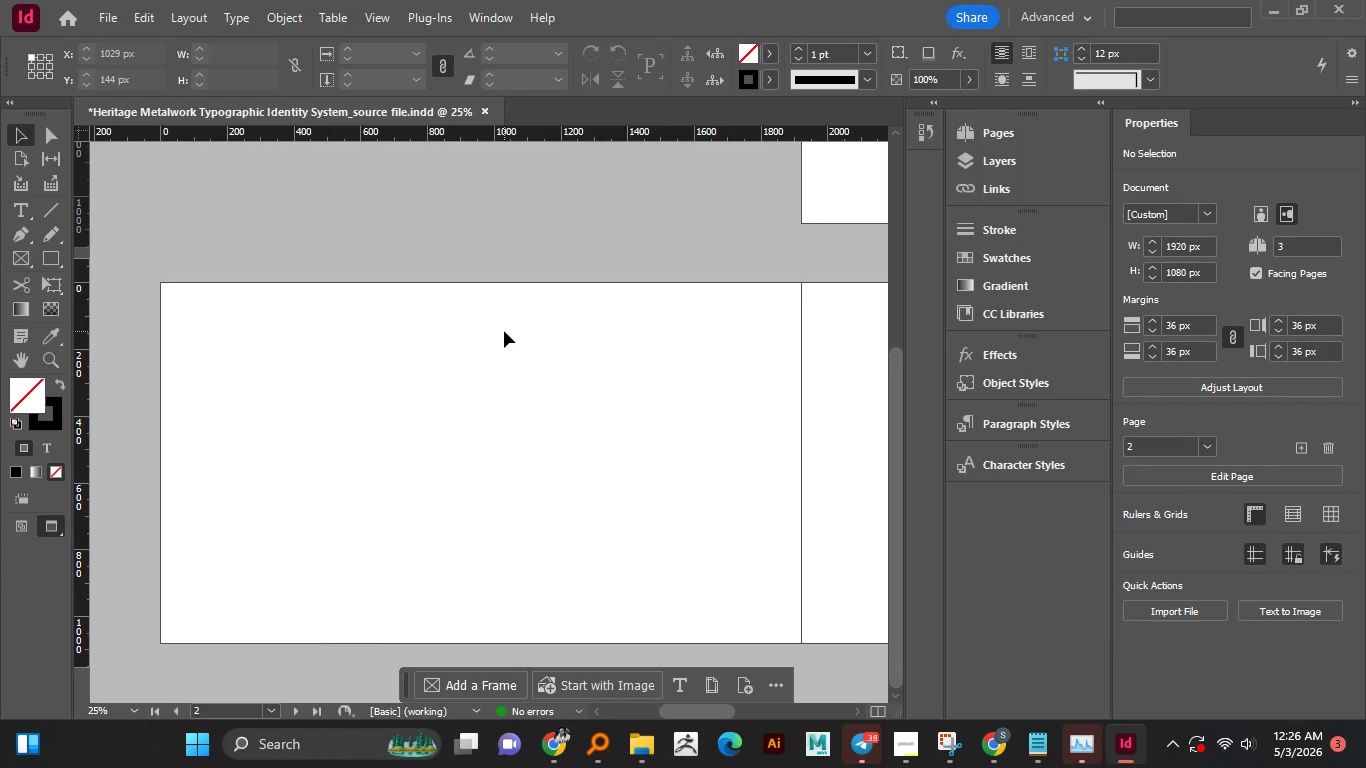 
key(Space)
 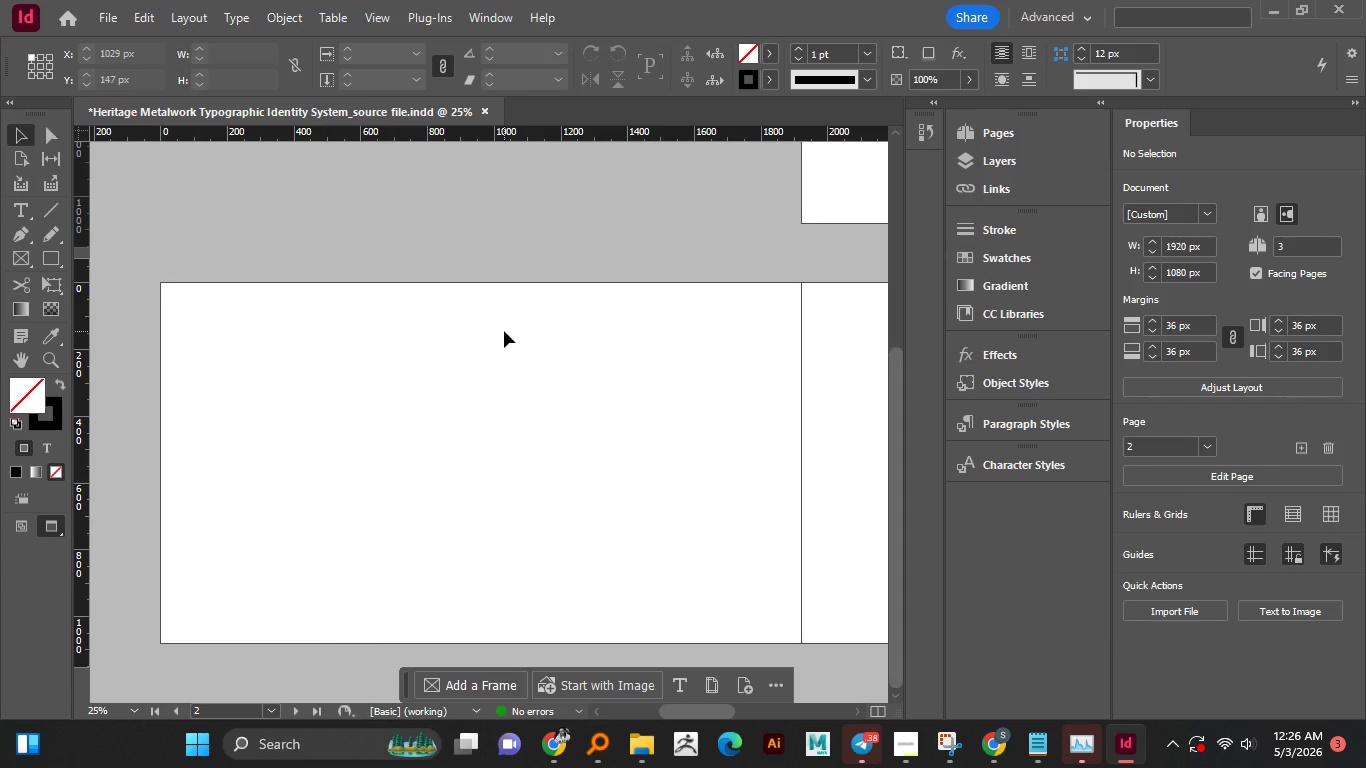 
key(Space)
 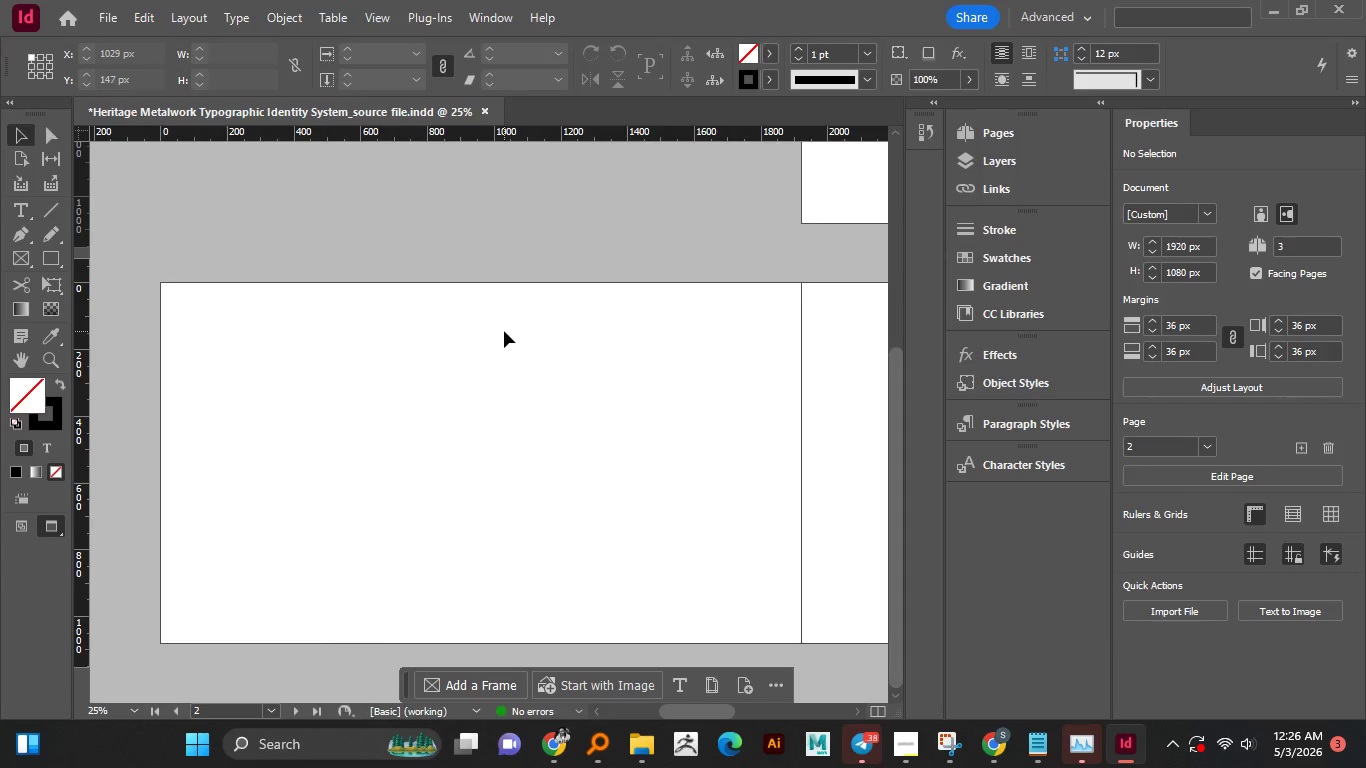 
key(Space)
 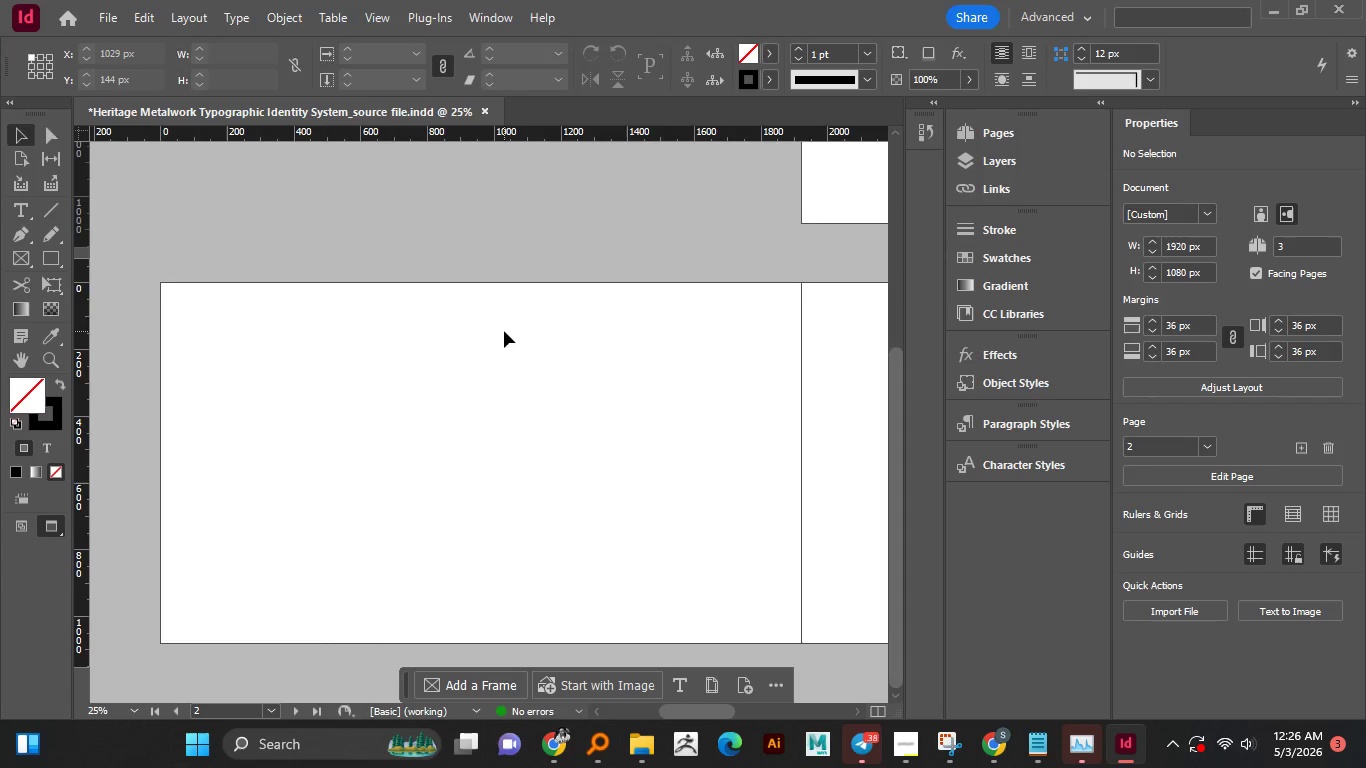 
key(Space)
 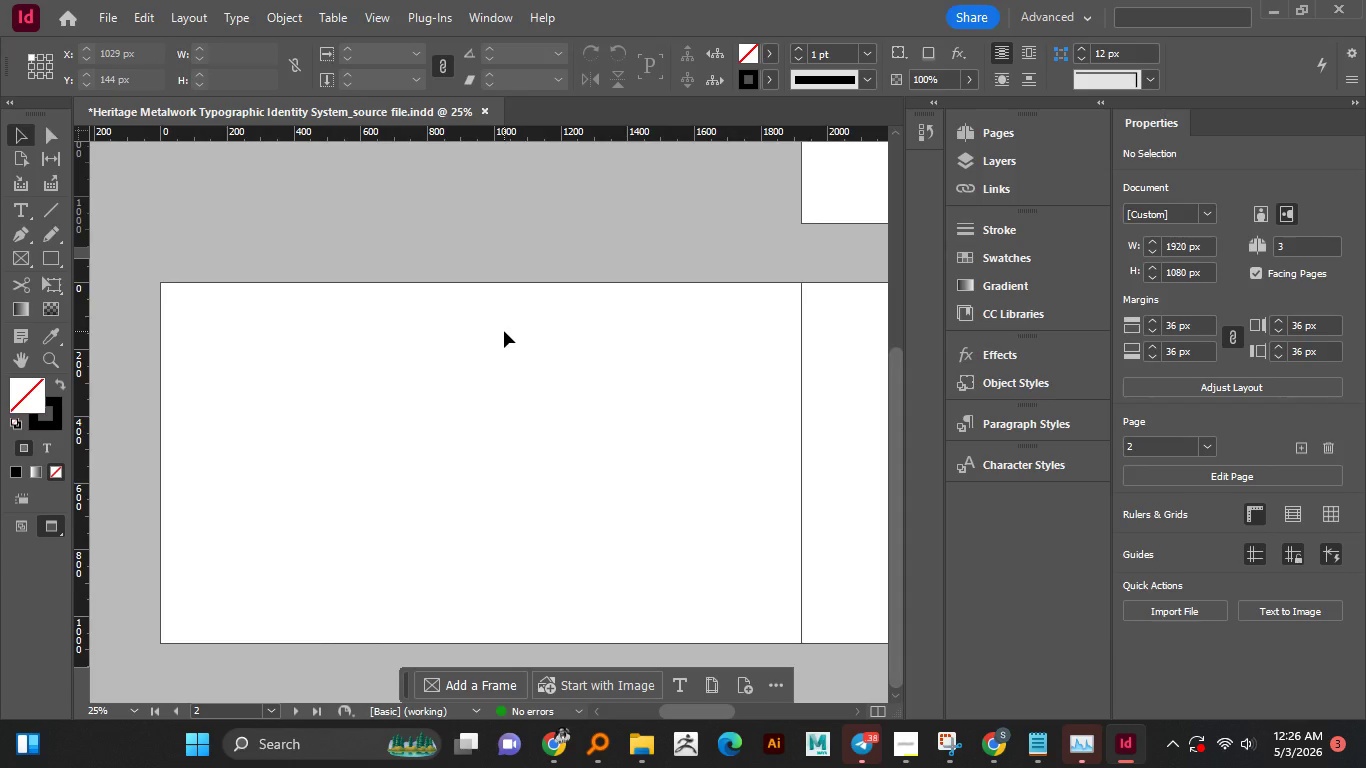 
wait(10.7)
 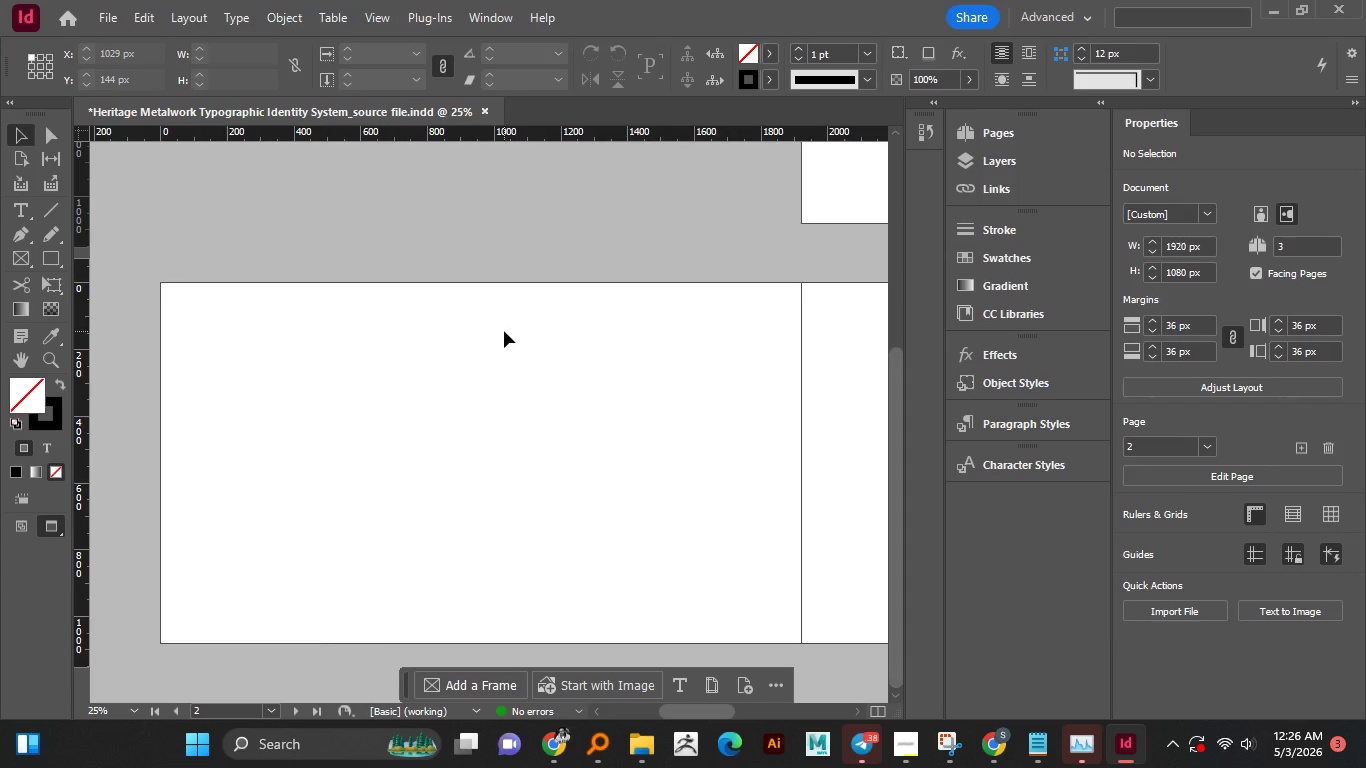 
left_click([27, 206])
 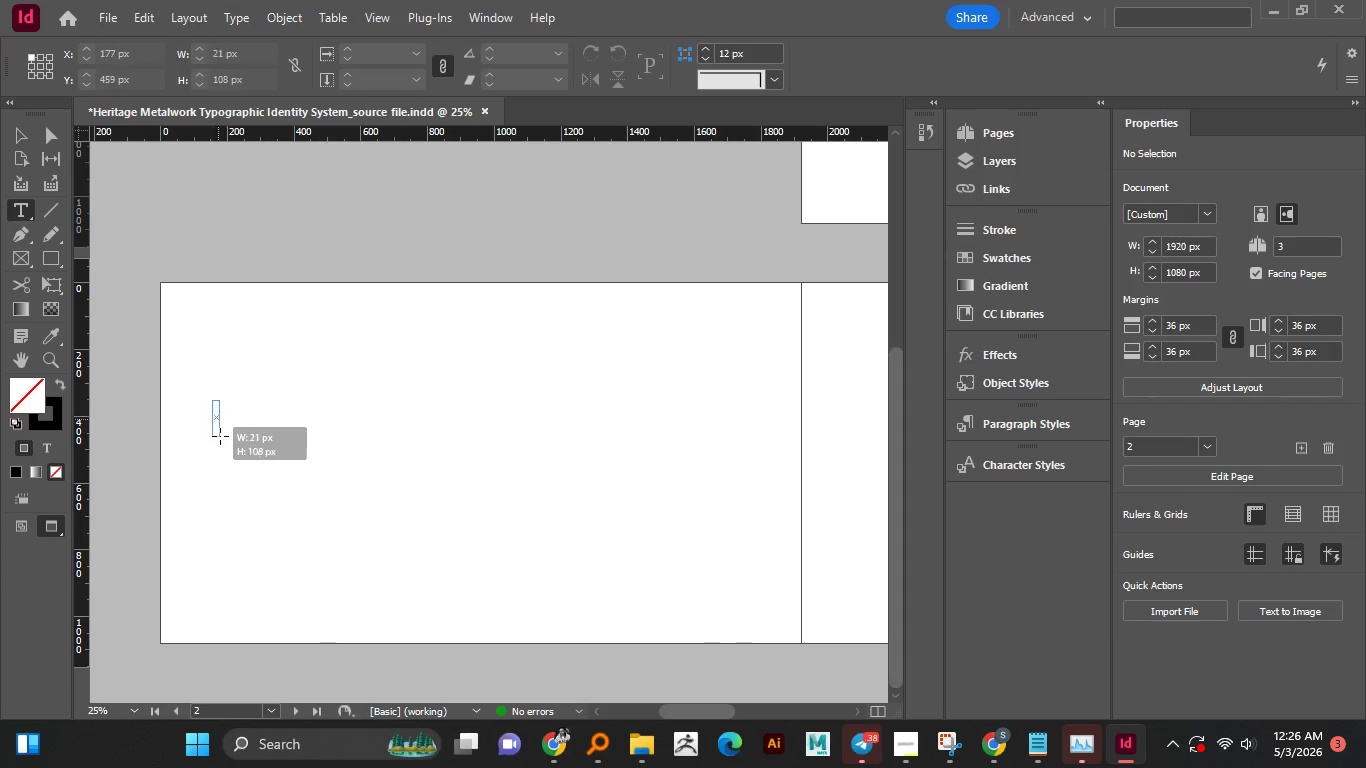 
left_click_drag(start_coordinate=[213, 400], to_coordinate=[359, 442])
 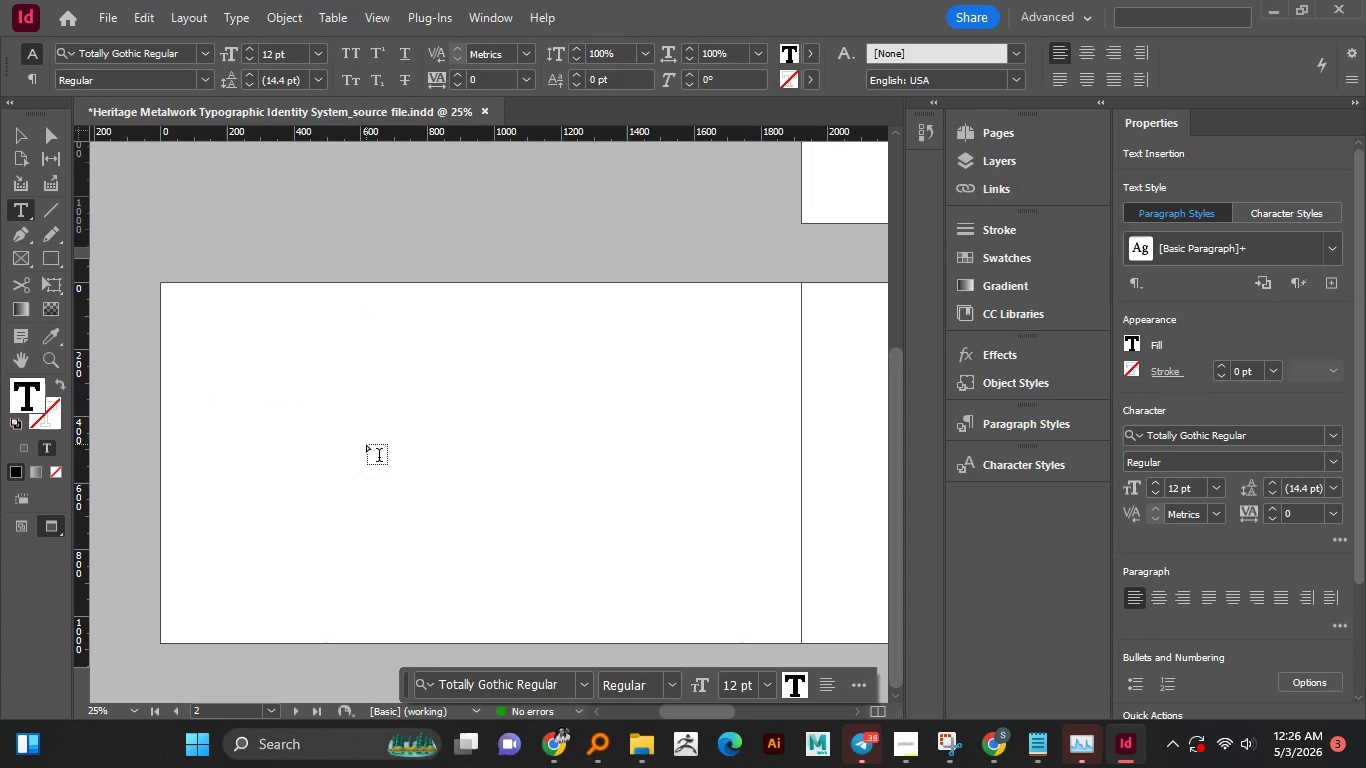 
type(COPER D)
key(Backspace)
 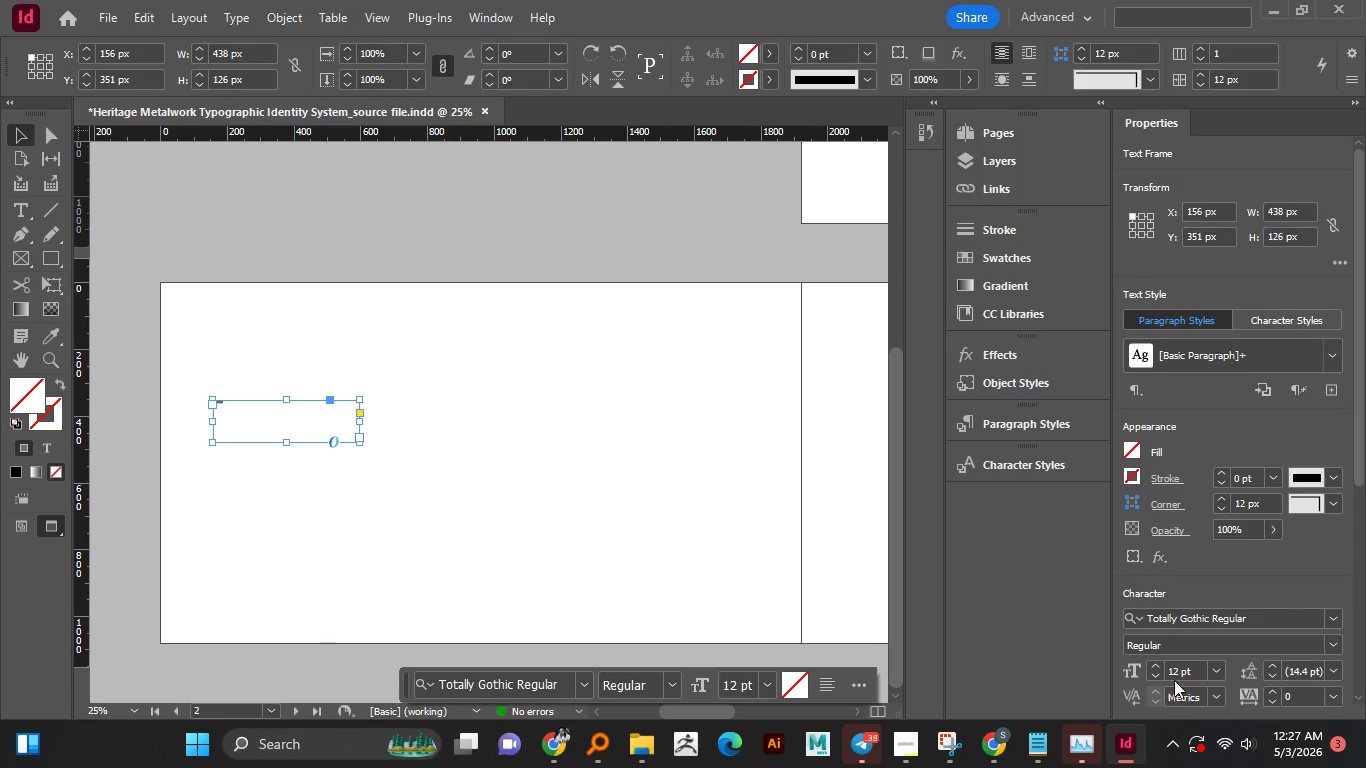 
wait(5.55)
 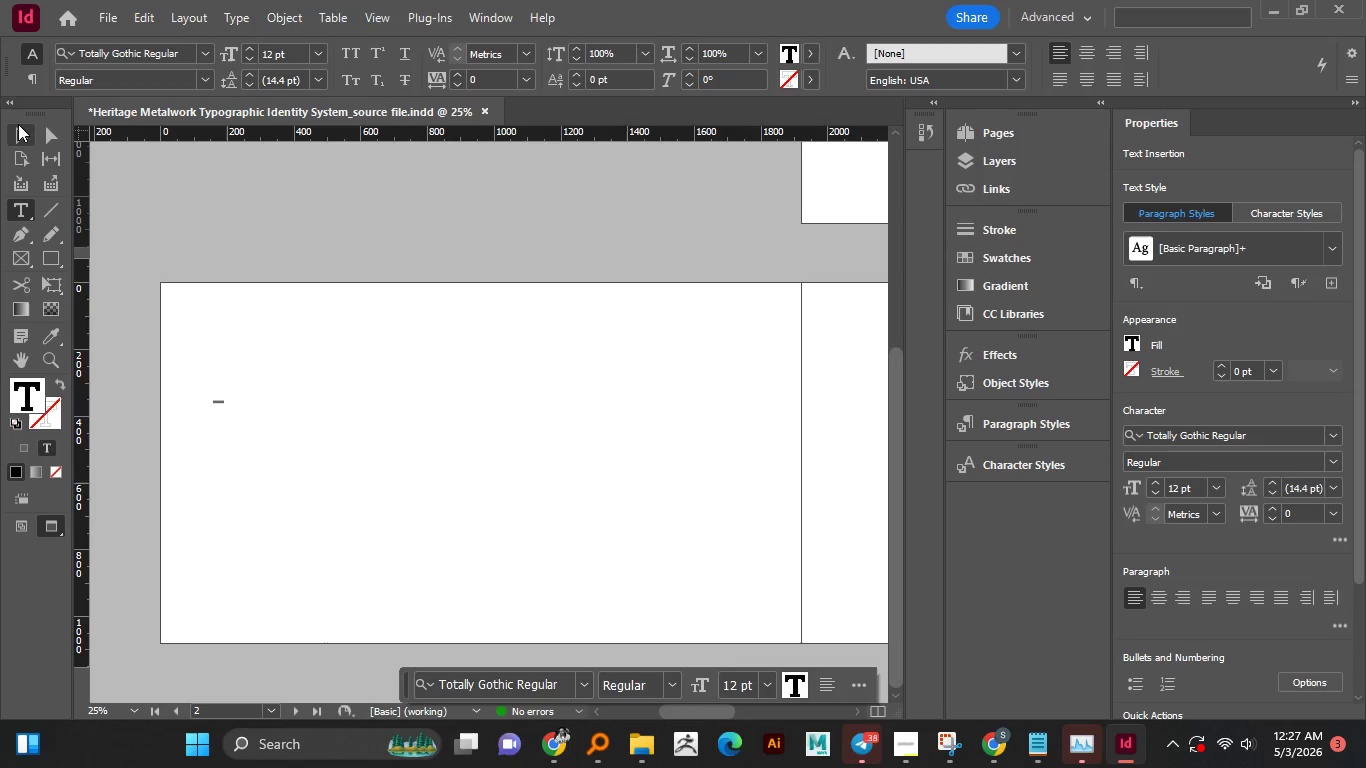 
double_click([1176, 673])
 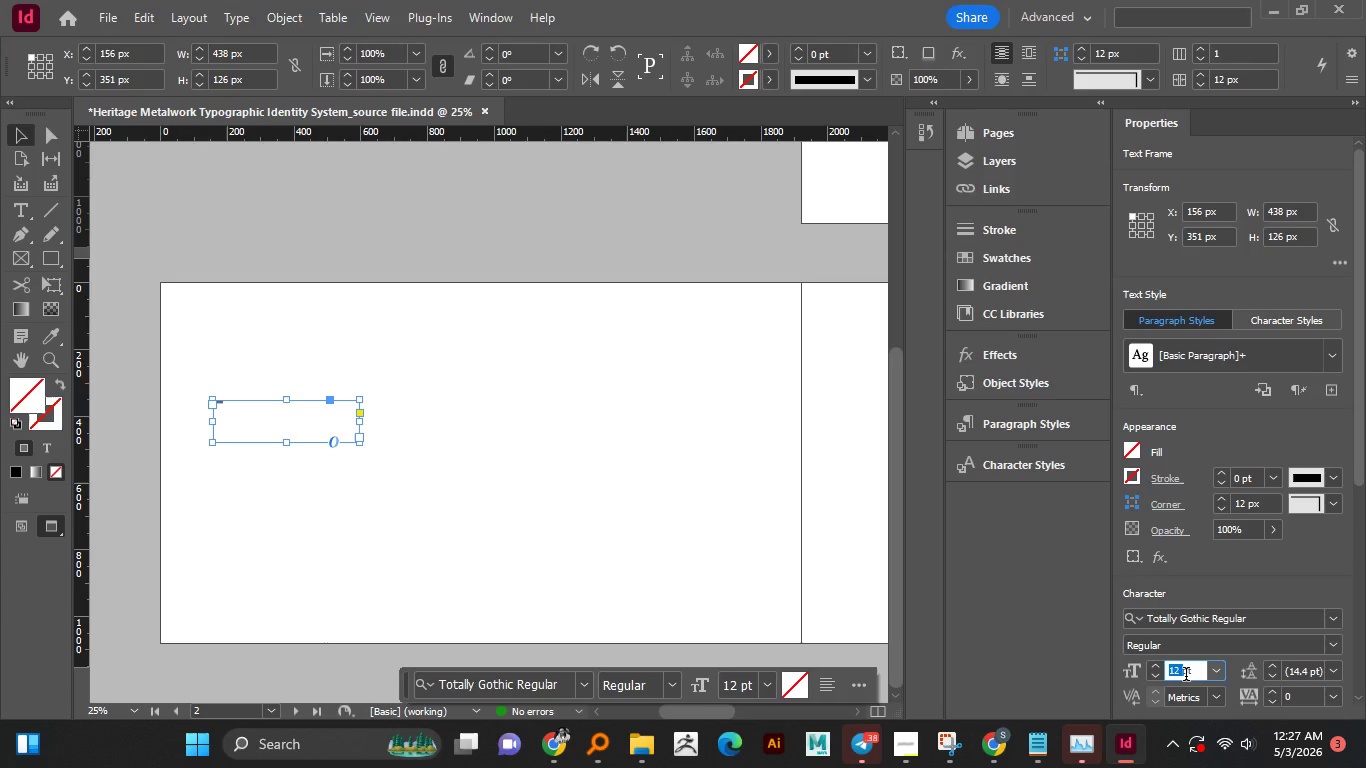 
triple_click([1176, 673])
 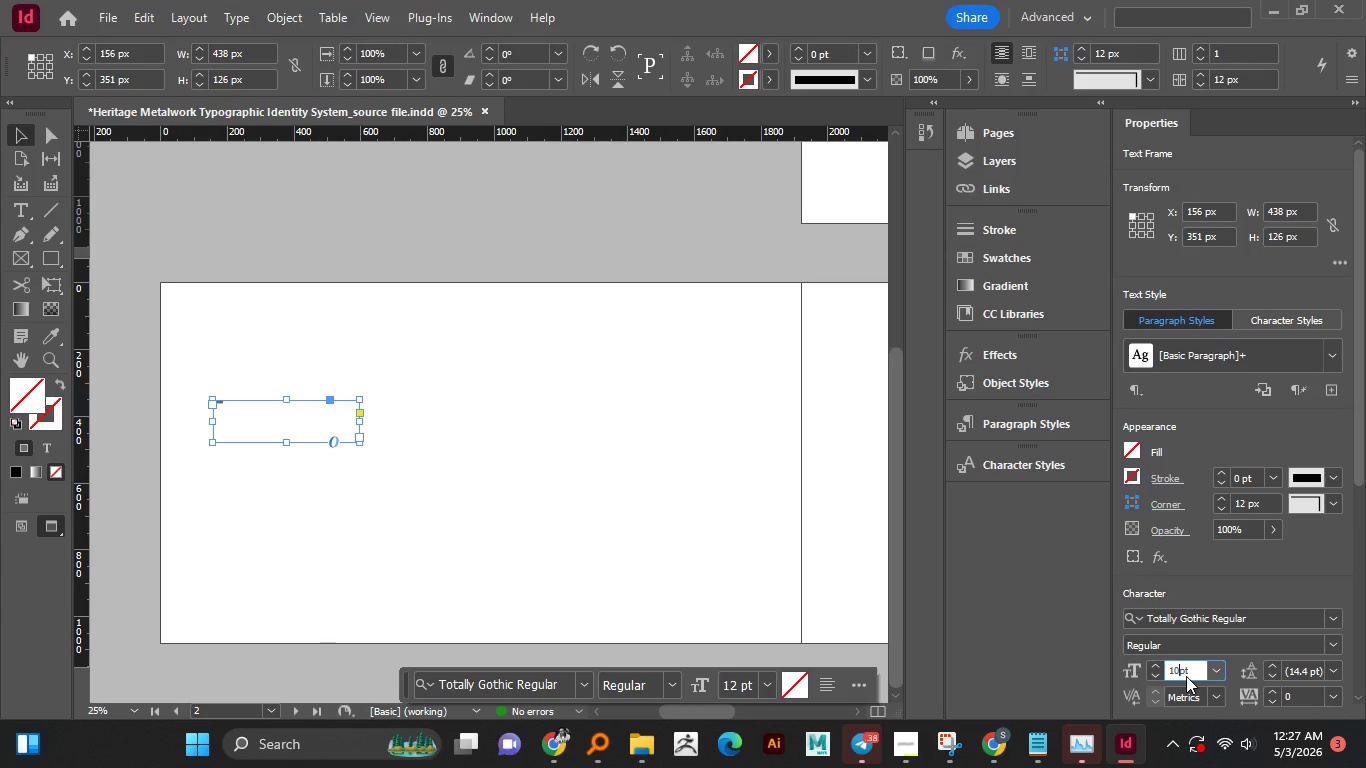 
key(Numpad1)
 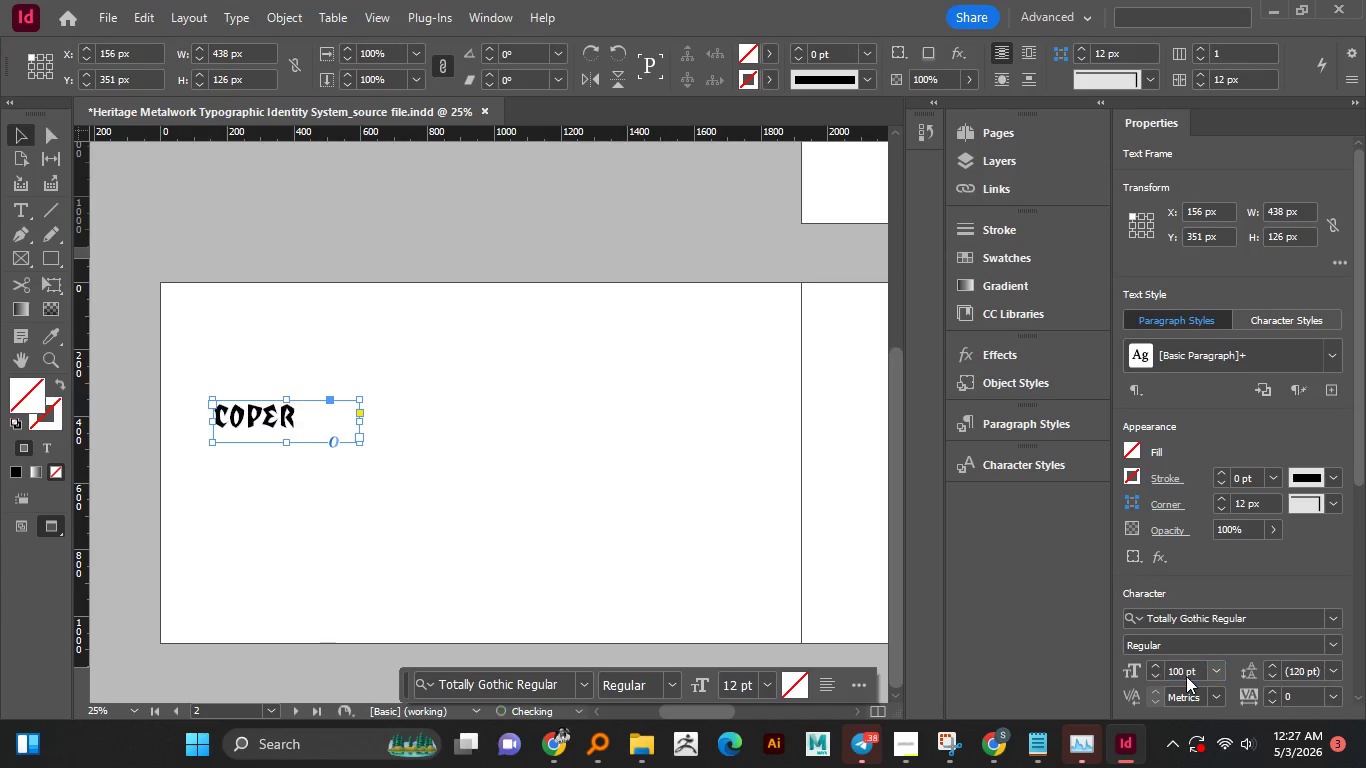 
key(Numpad0)
 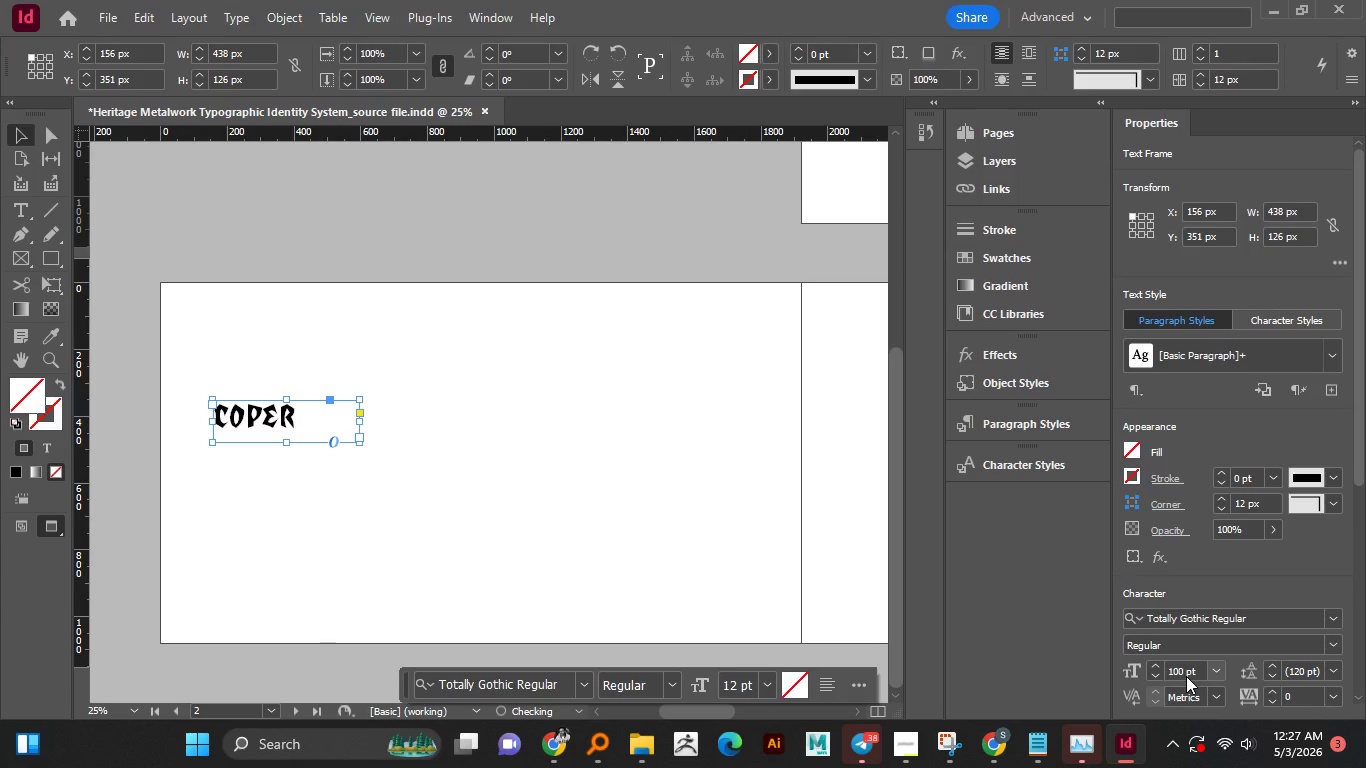 
key(Numpad0)
 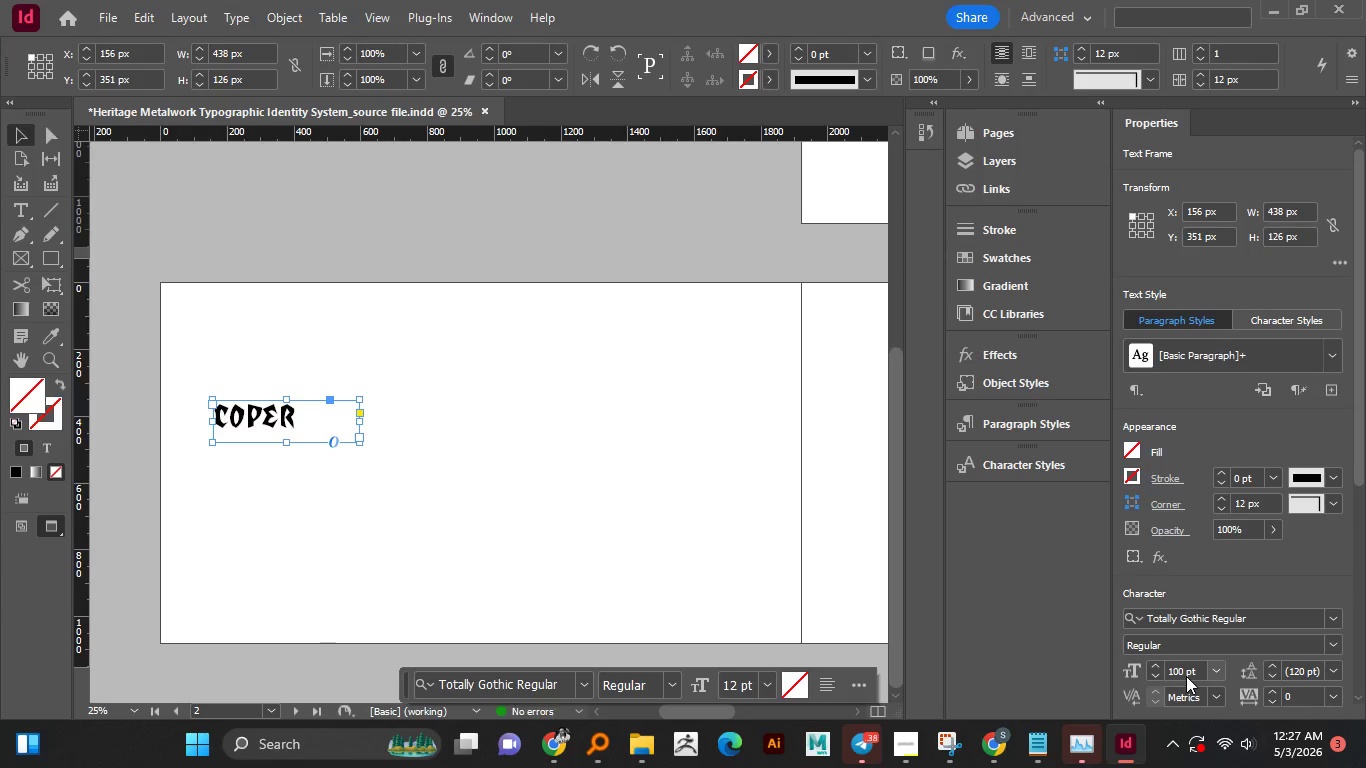 
key(NumpadEnter)
 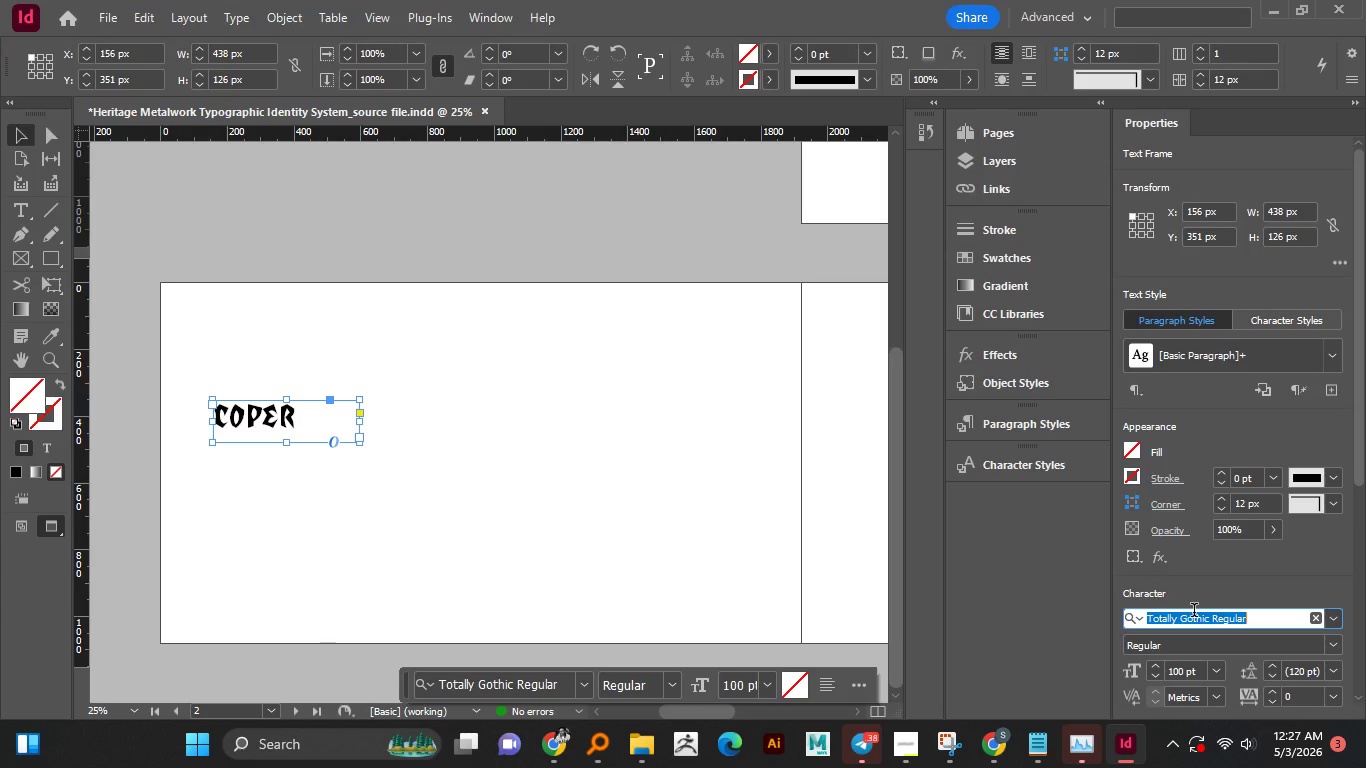 
left_click([1194, 612])
 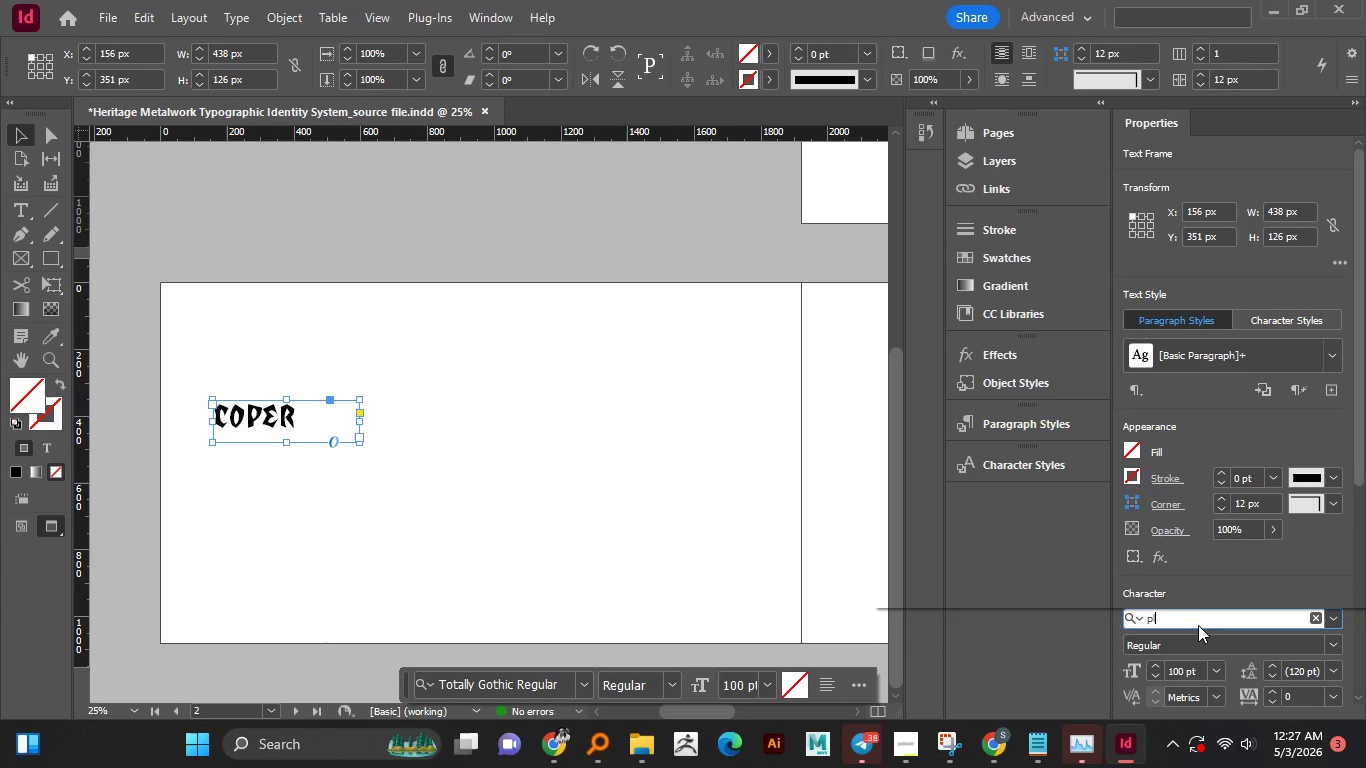 
type(playfai)
 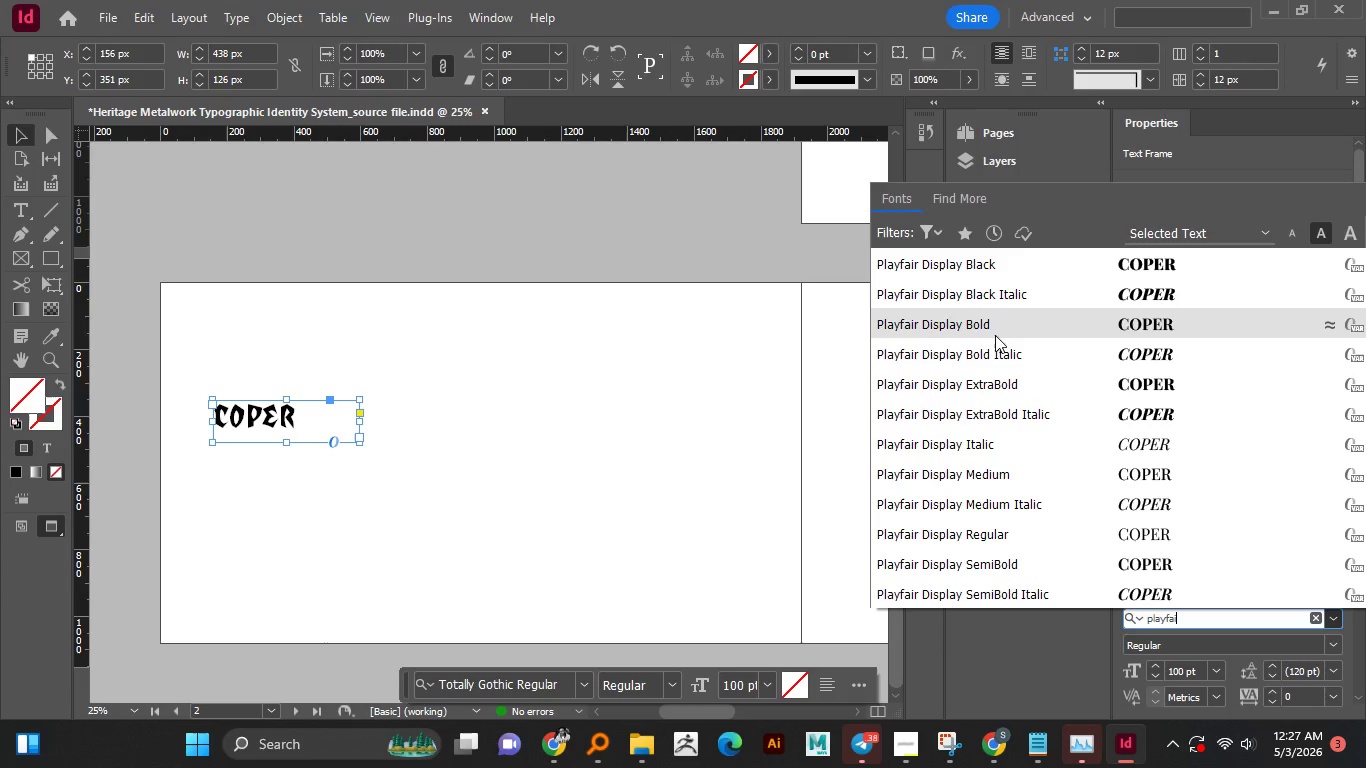 
left_click([997, 332])
 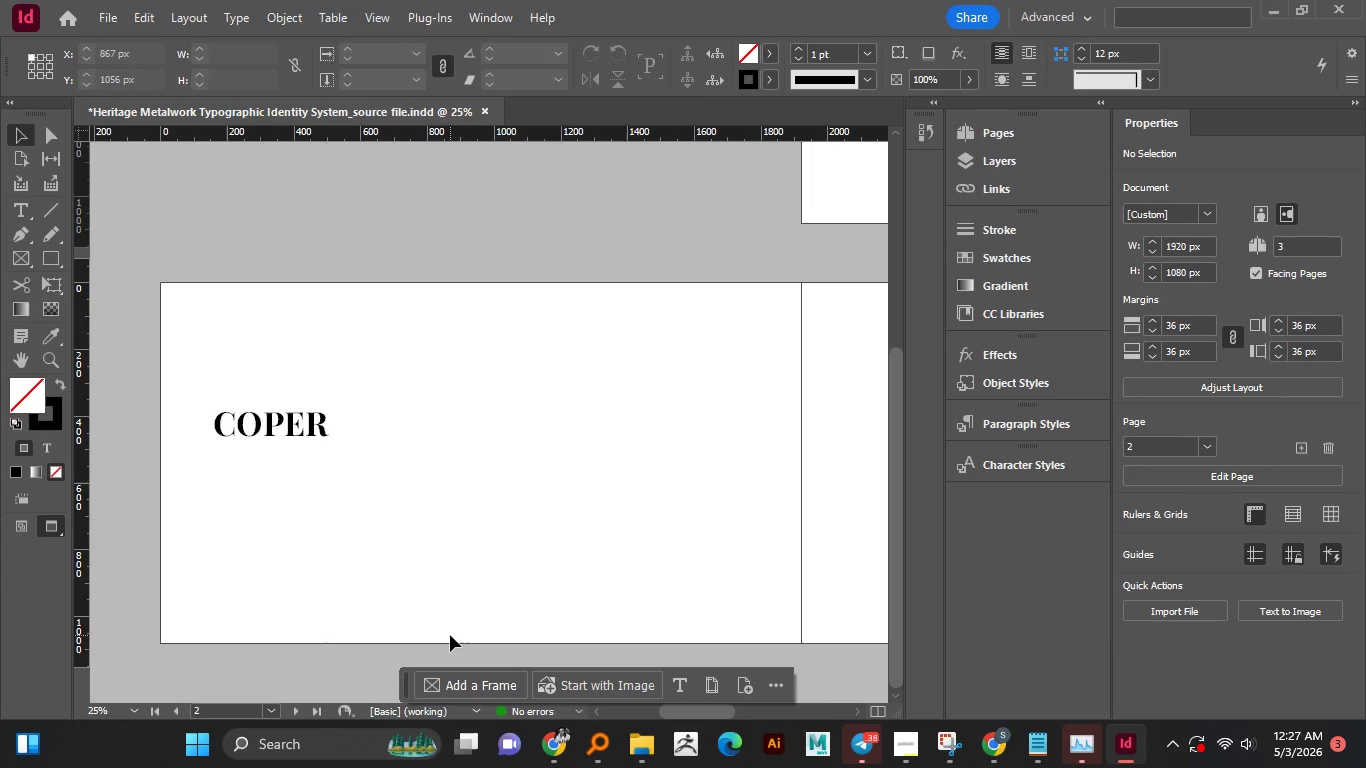 
wait(18.09)
 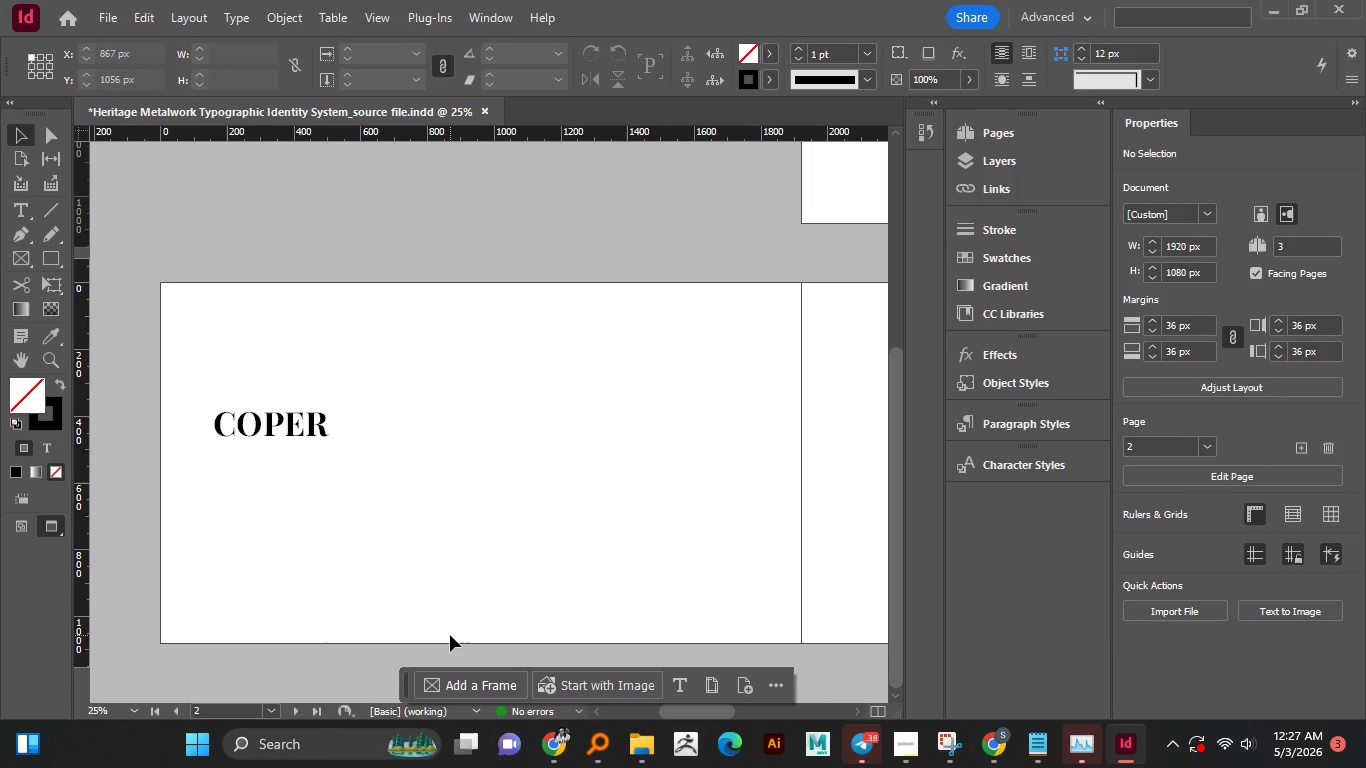 
left_click_drag(start_coordinate=[295, 439], to_coordinate=[341, 480])
 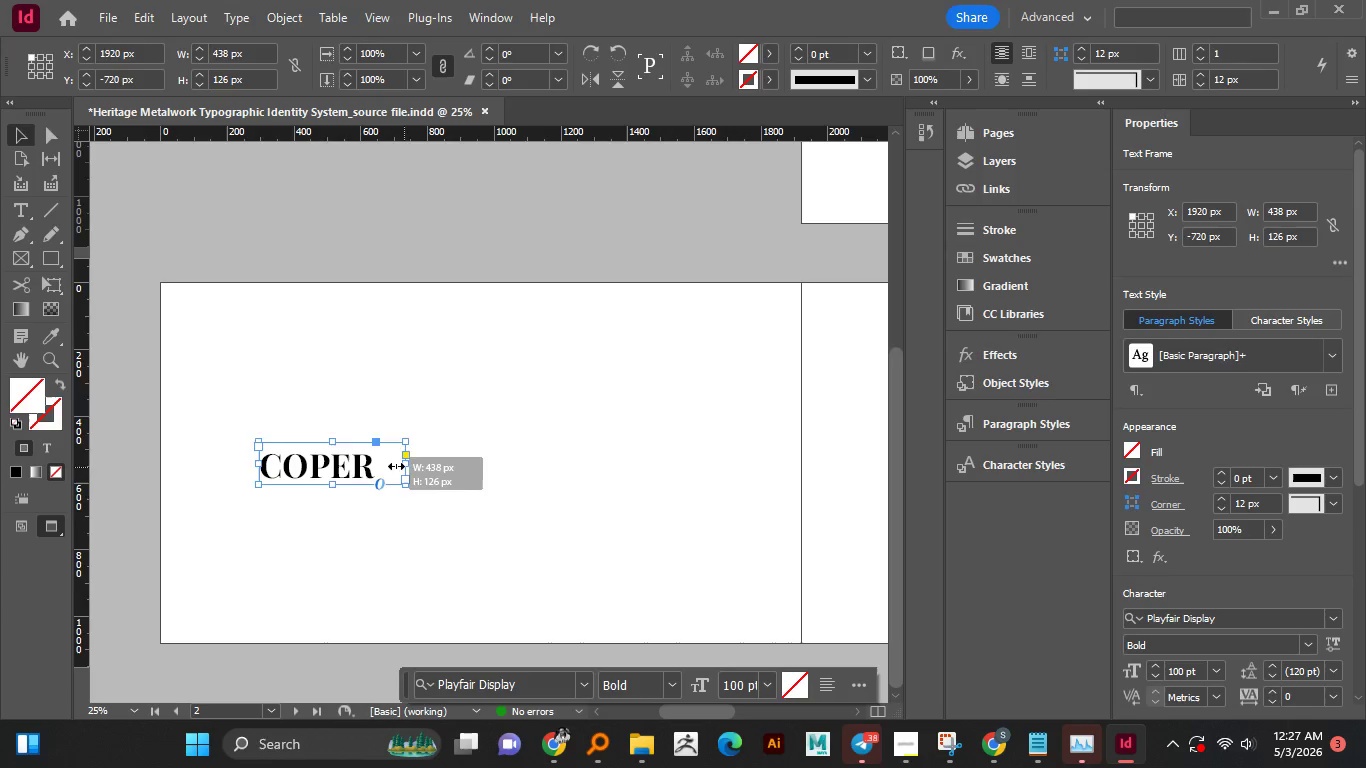 
left_click_drag(start_coordinate=[404, 467], to_coordinate=[379, 469])
 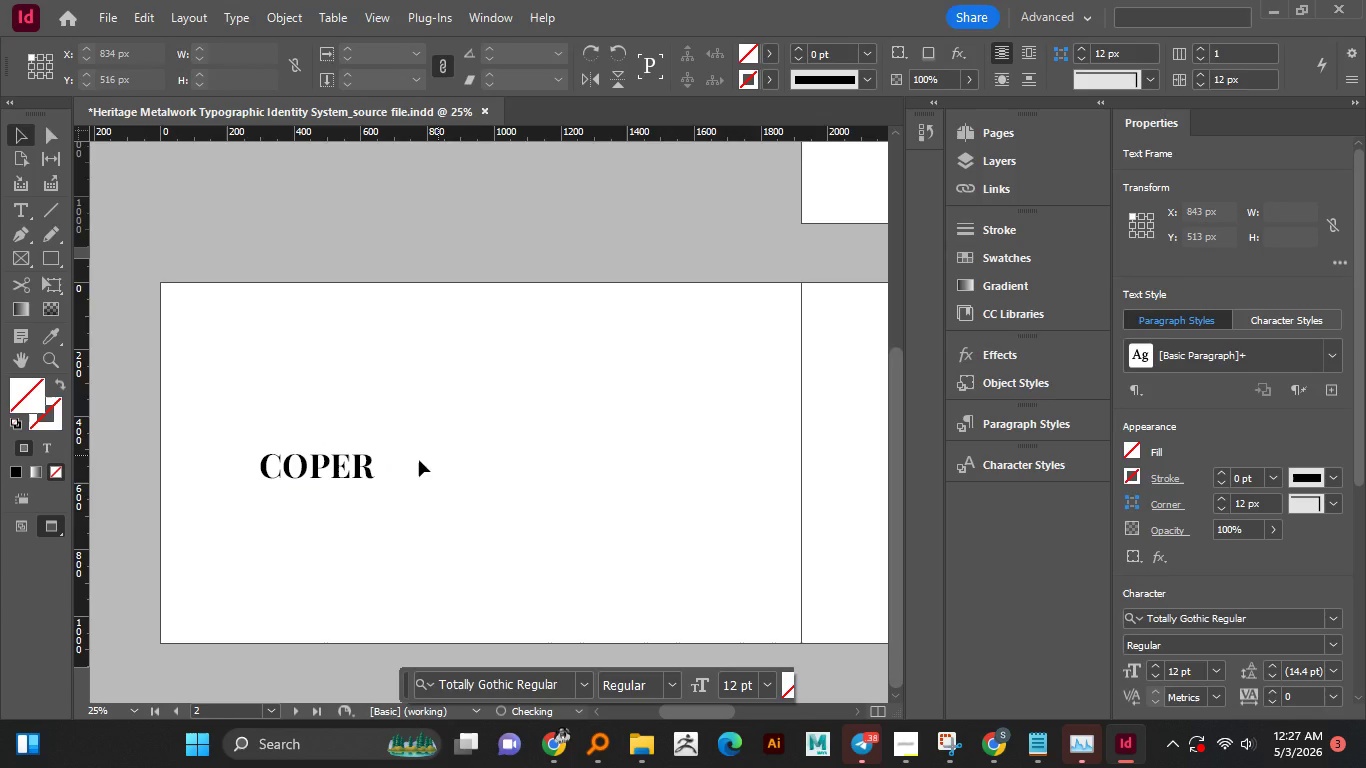 
left_click([454, 447])
 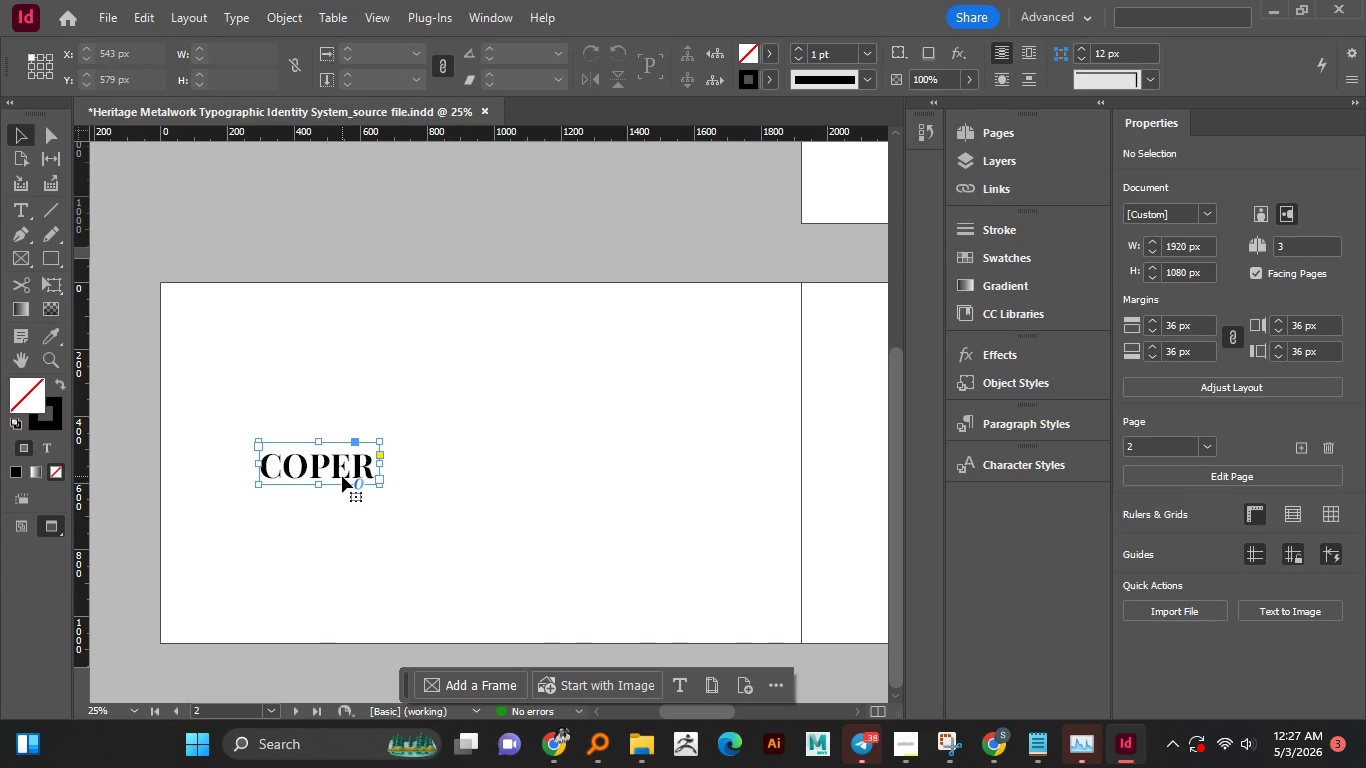 
left_click([342, 476])
 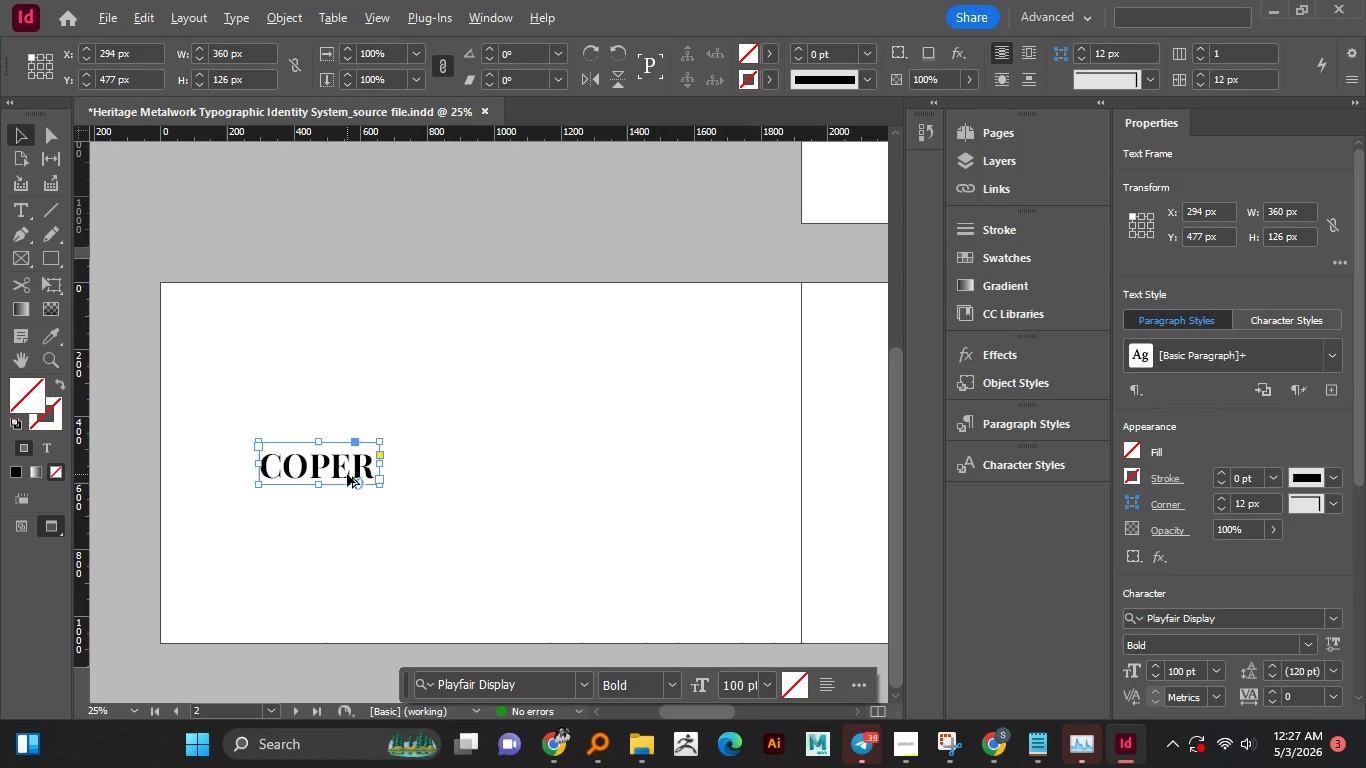 
hold_key(key=AltLeft, duration=3.17)
hold_key(key=ShiftLeft, duration=1.52)
left_click_drag(start_coordinate=[345, 473], to_coordinate=[335, 519])
 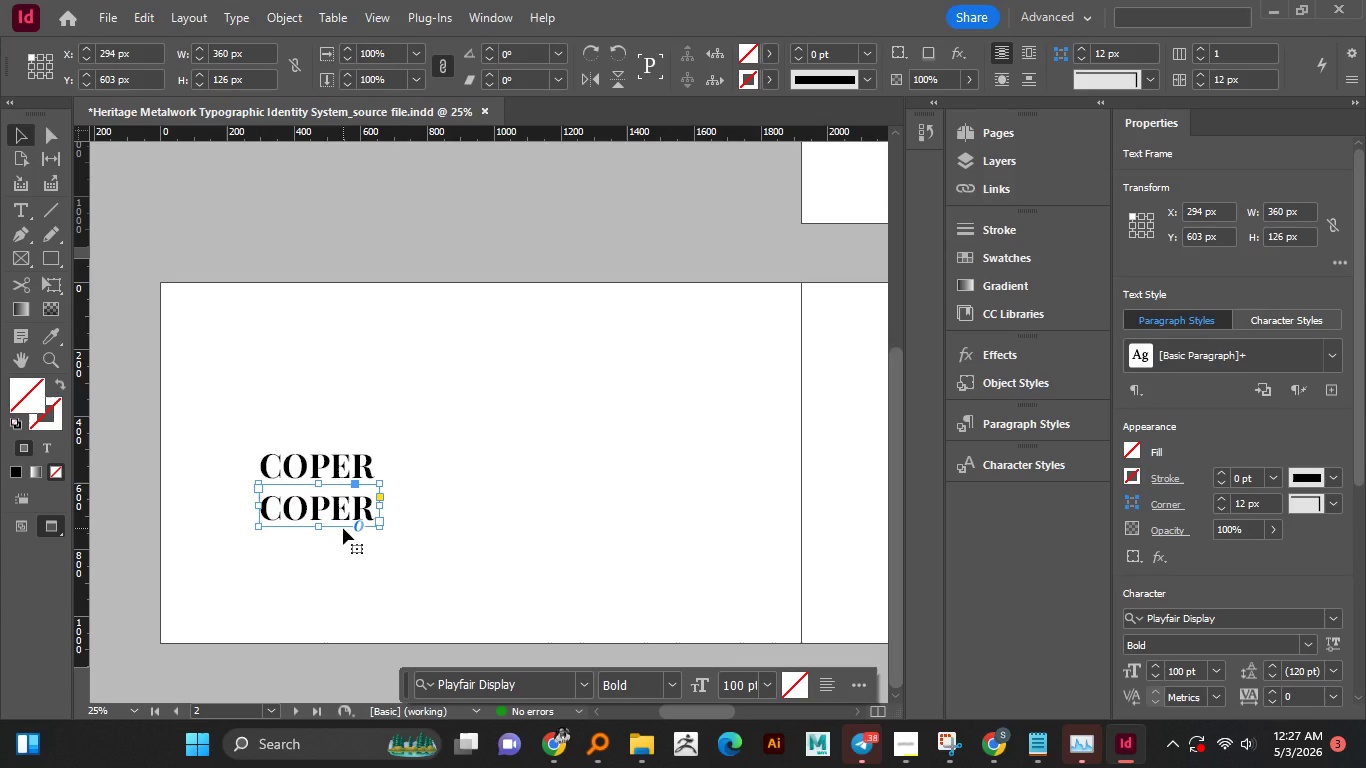 
hold_key(key=ShiftLeft, duration=1.33)
 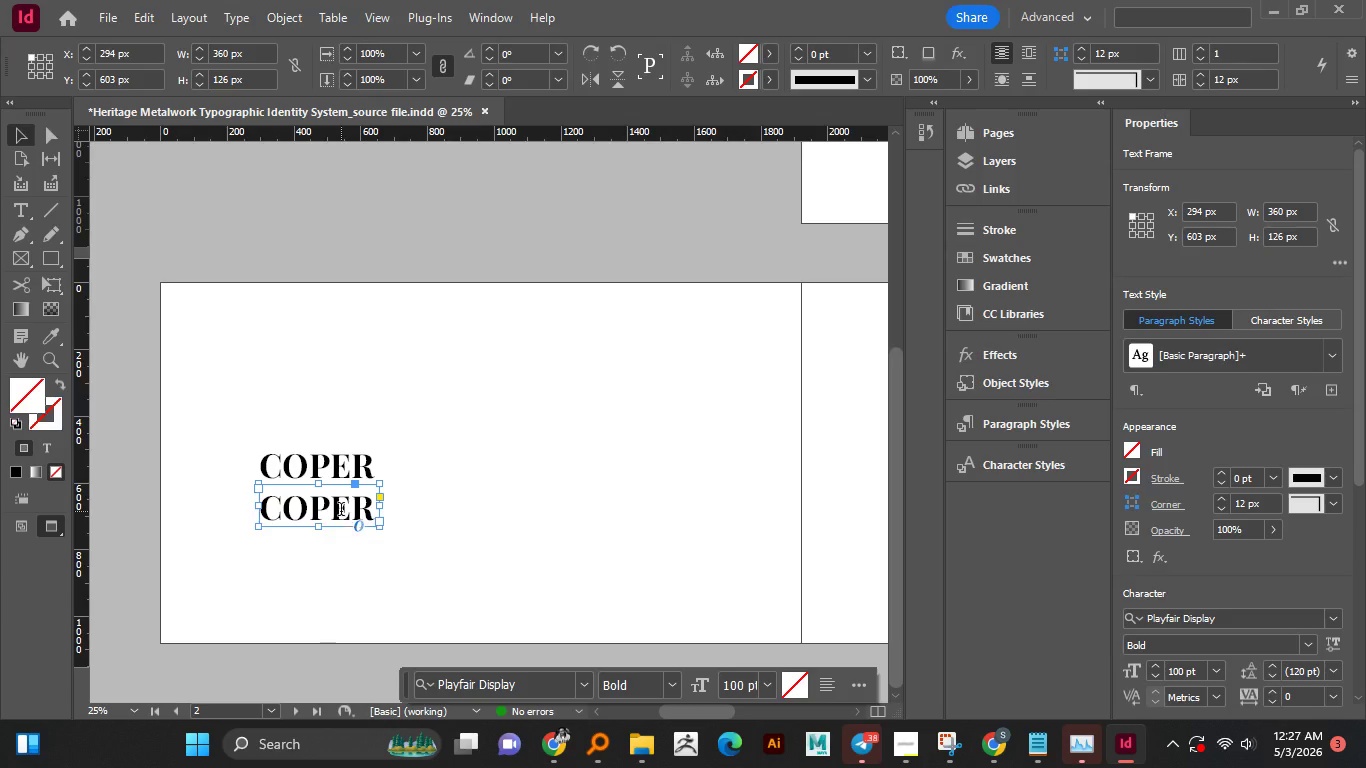 
double_click([341, 511])
 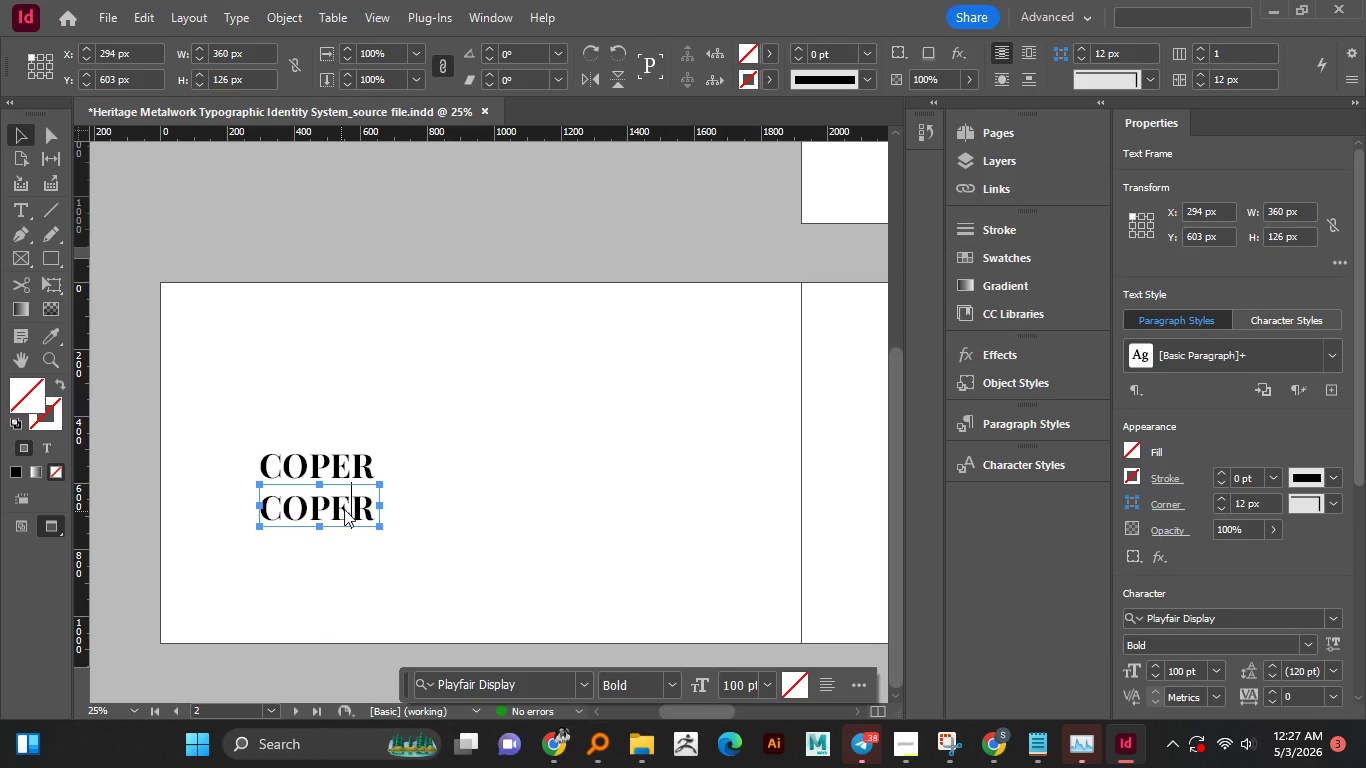 
key(Control+A)
 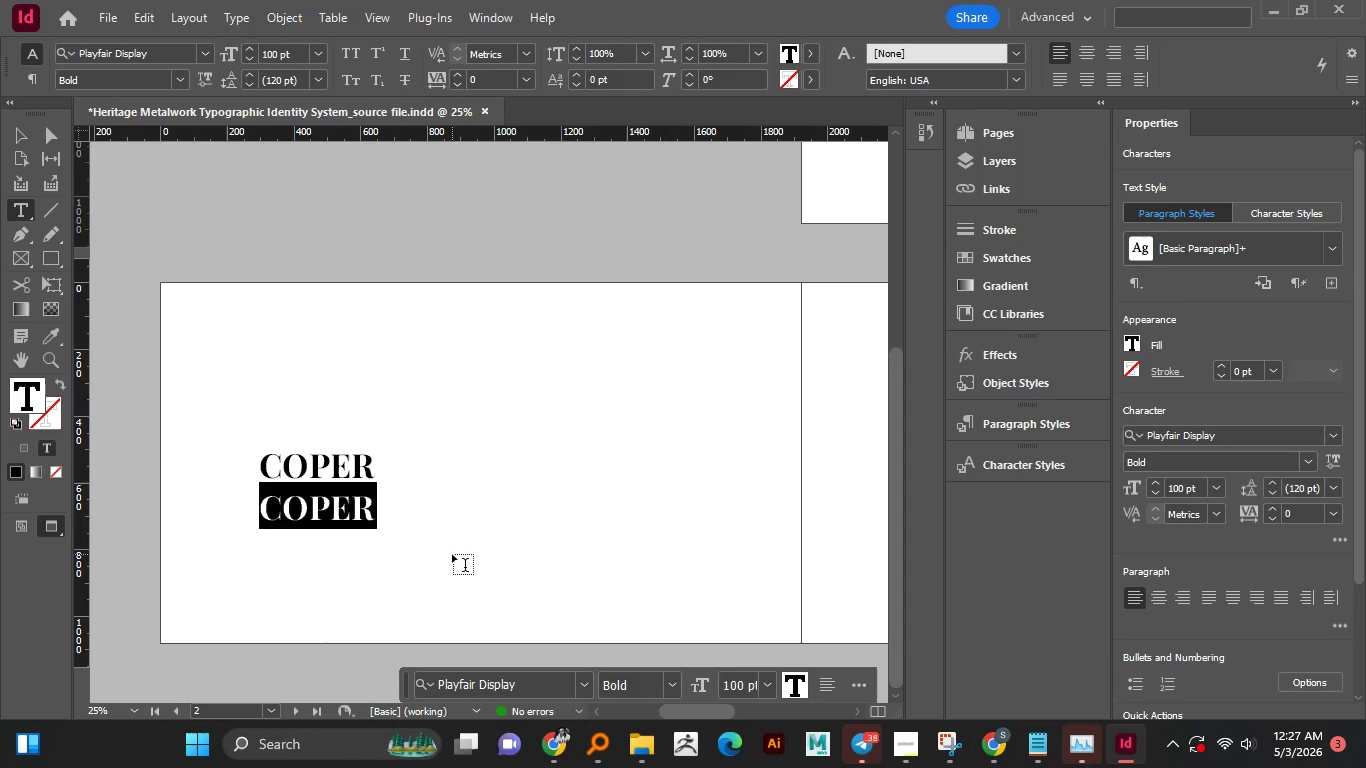 
type(DIVISUIN)
 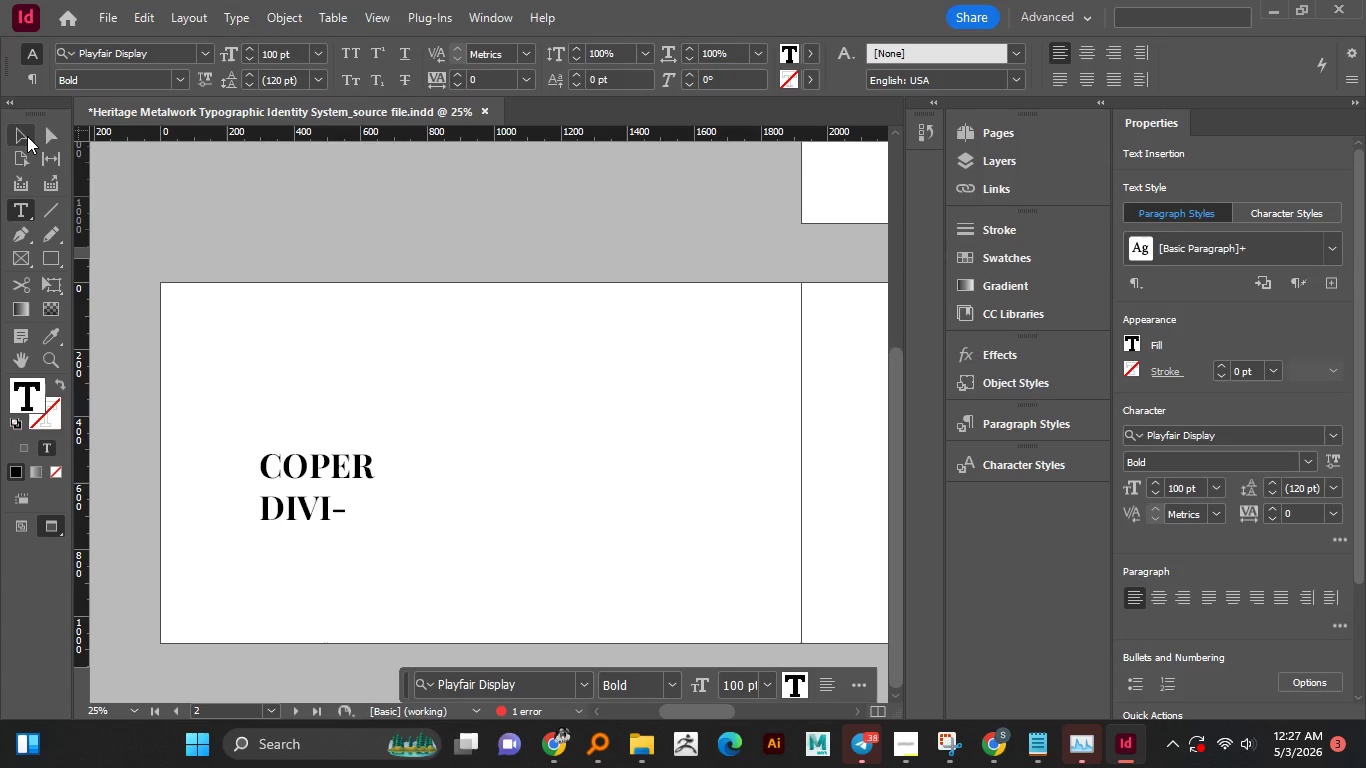 
left_click([27, 136])
 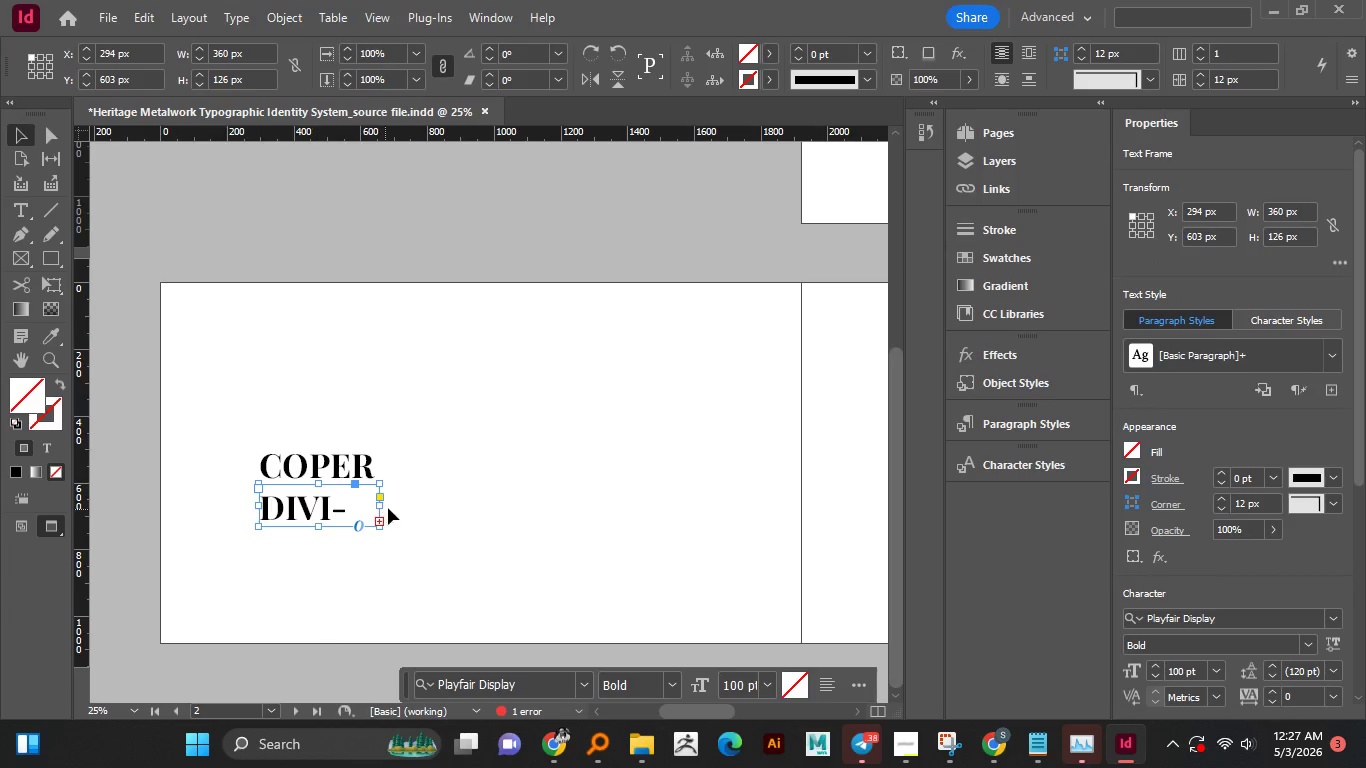 
left_click([282, 508])
 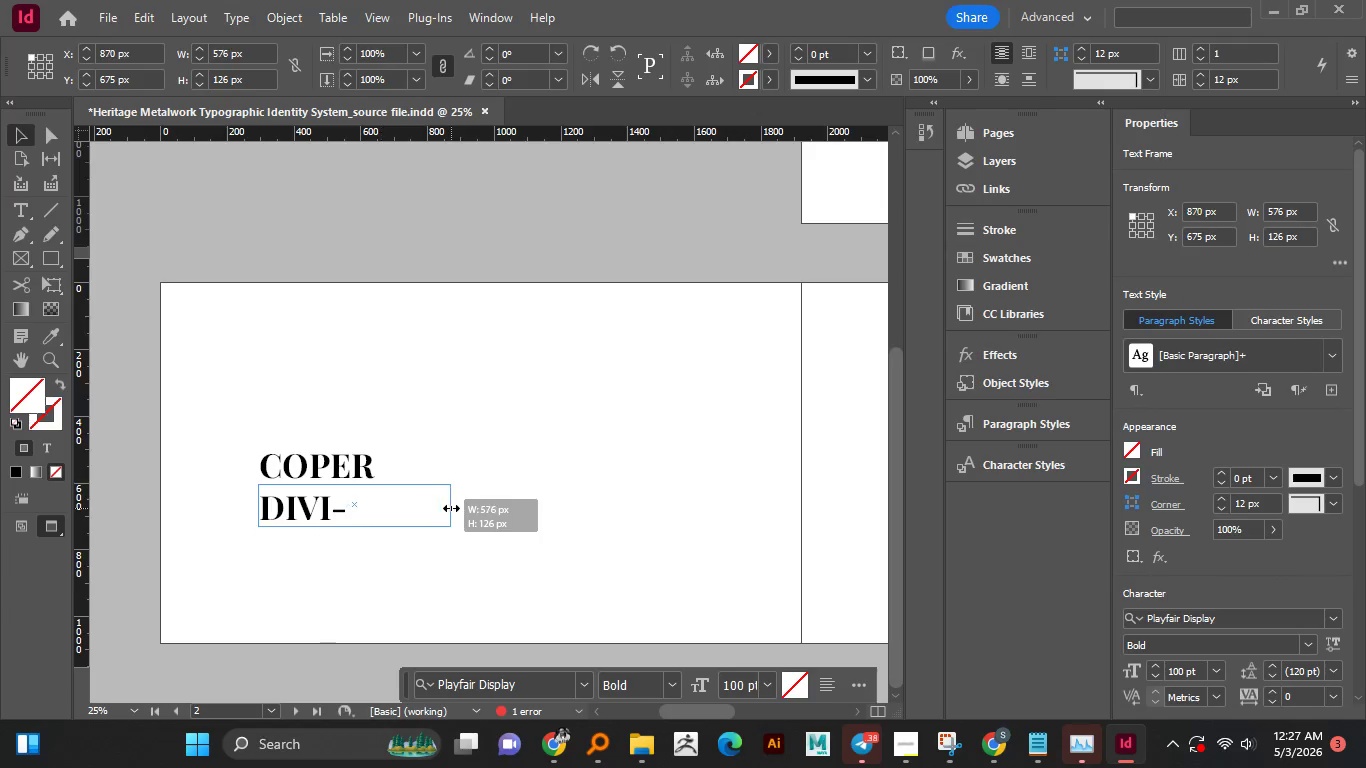 
left_click_drag(start_coordinate=[381, 508], to_coordinate=[427, 510])
 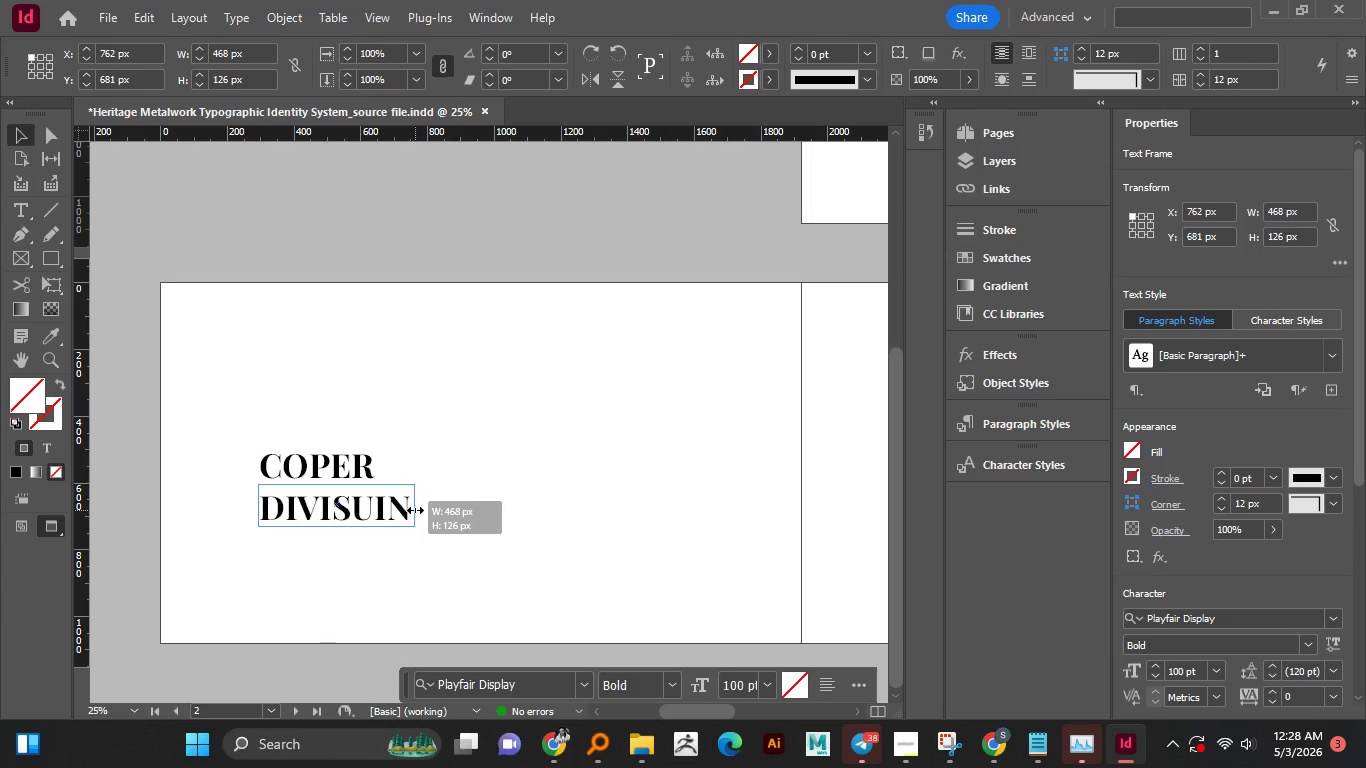 
left_click_drag(start_coordinate=[428, 507], to_coordinate=[414, 511])
 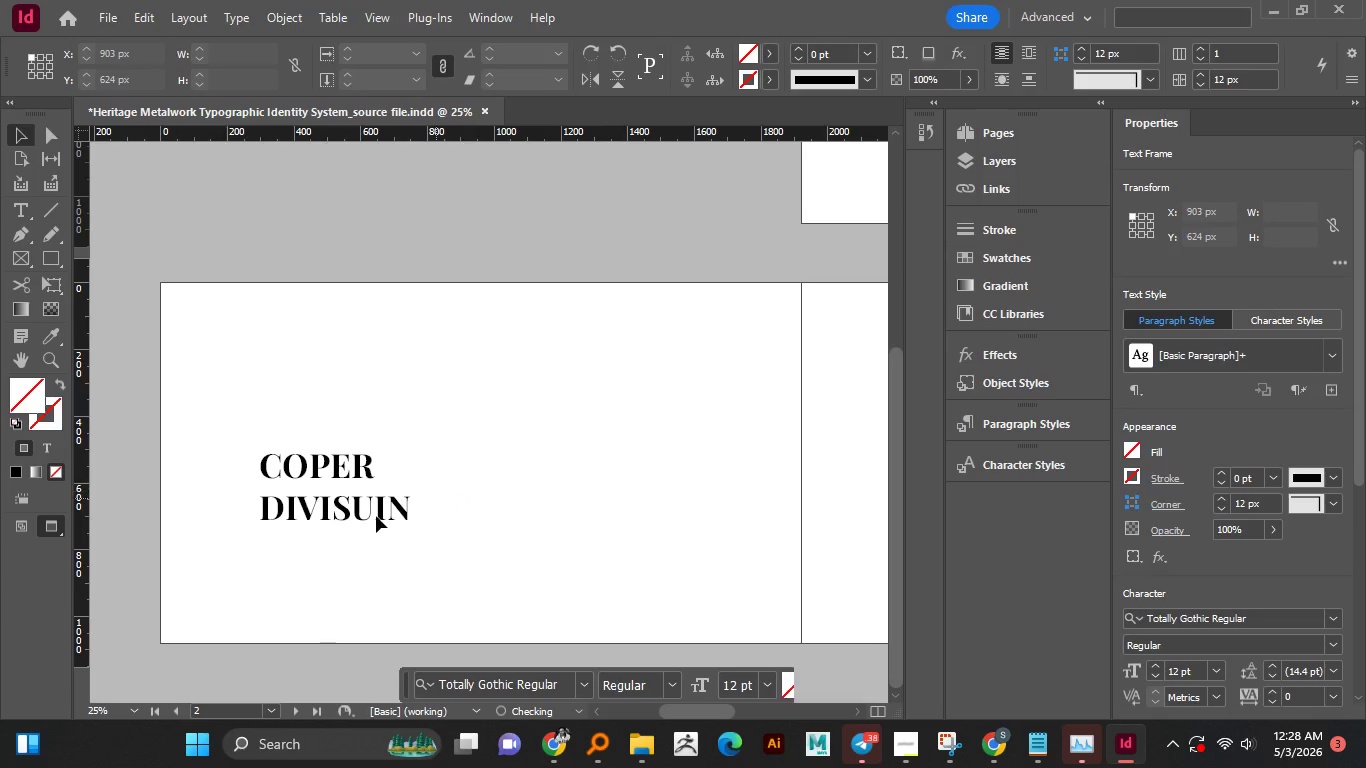 
left_click([463, 491])
 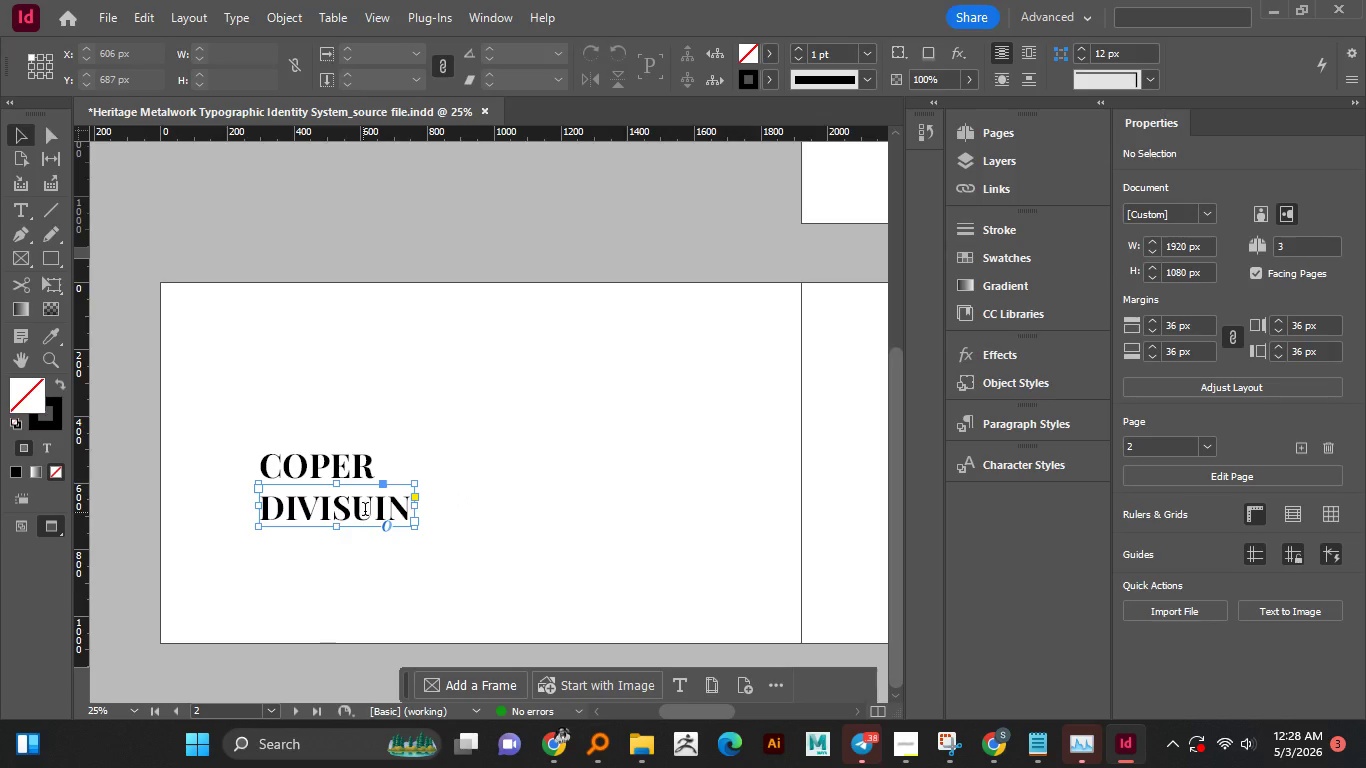 
double_click([363, 512])
 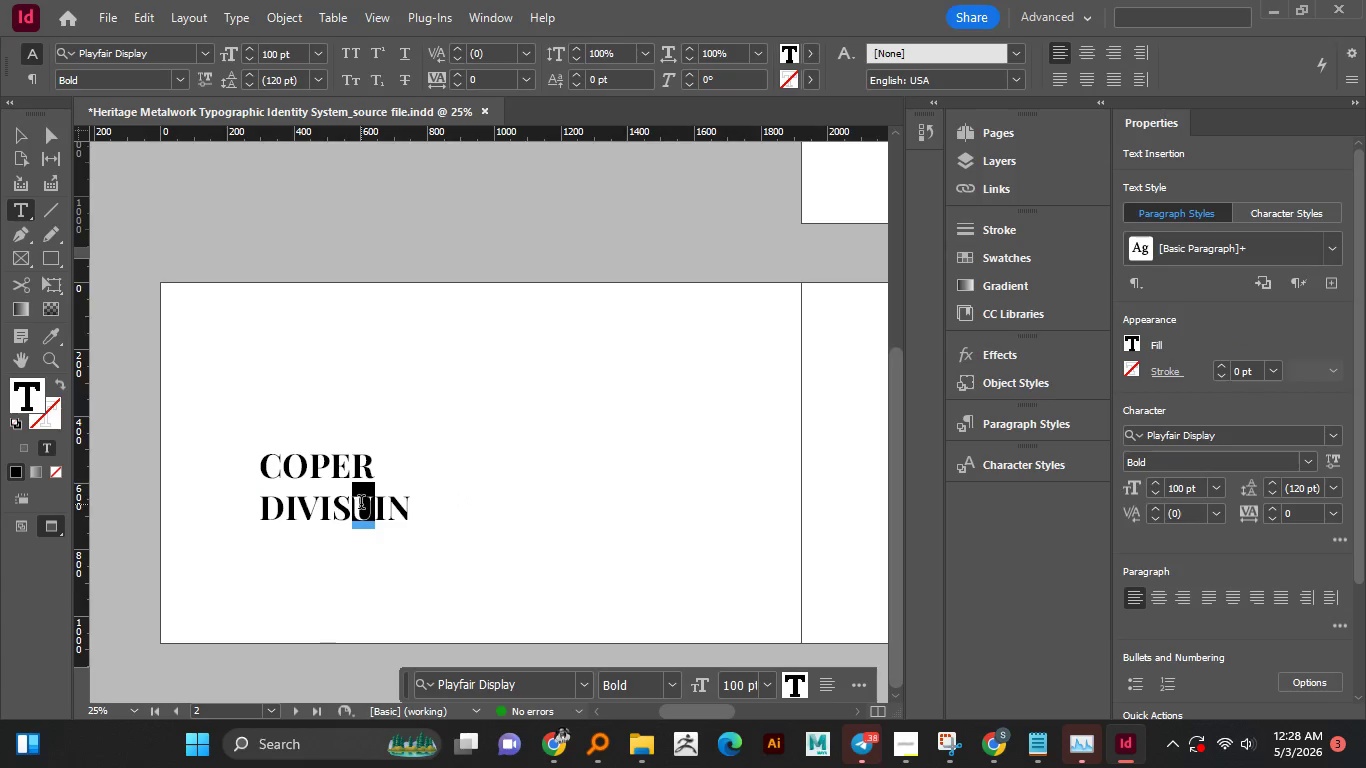 
left_click_drag(start_coordinate=[373, 504], to_coordinate=[361, 504])
 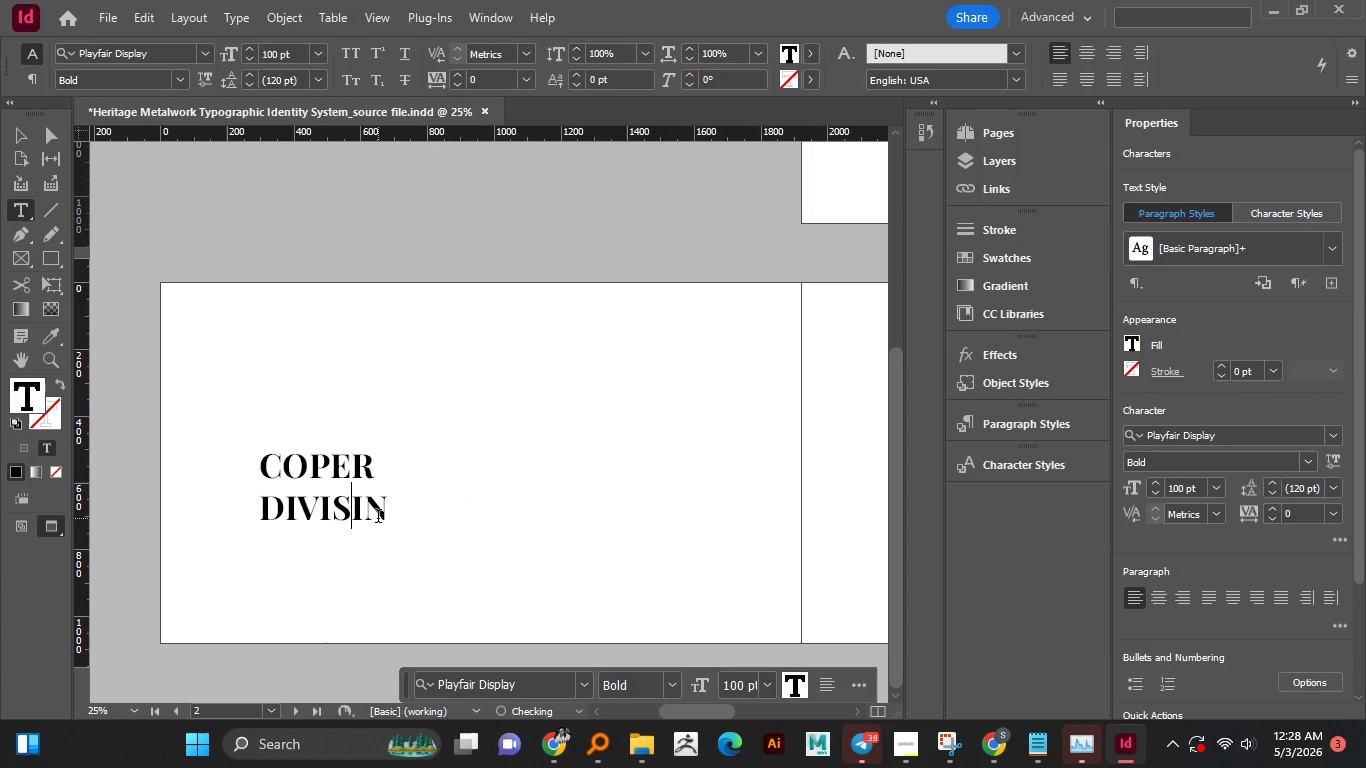 
key(Backspace)
 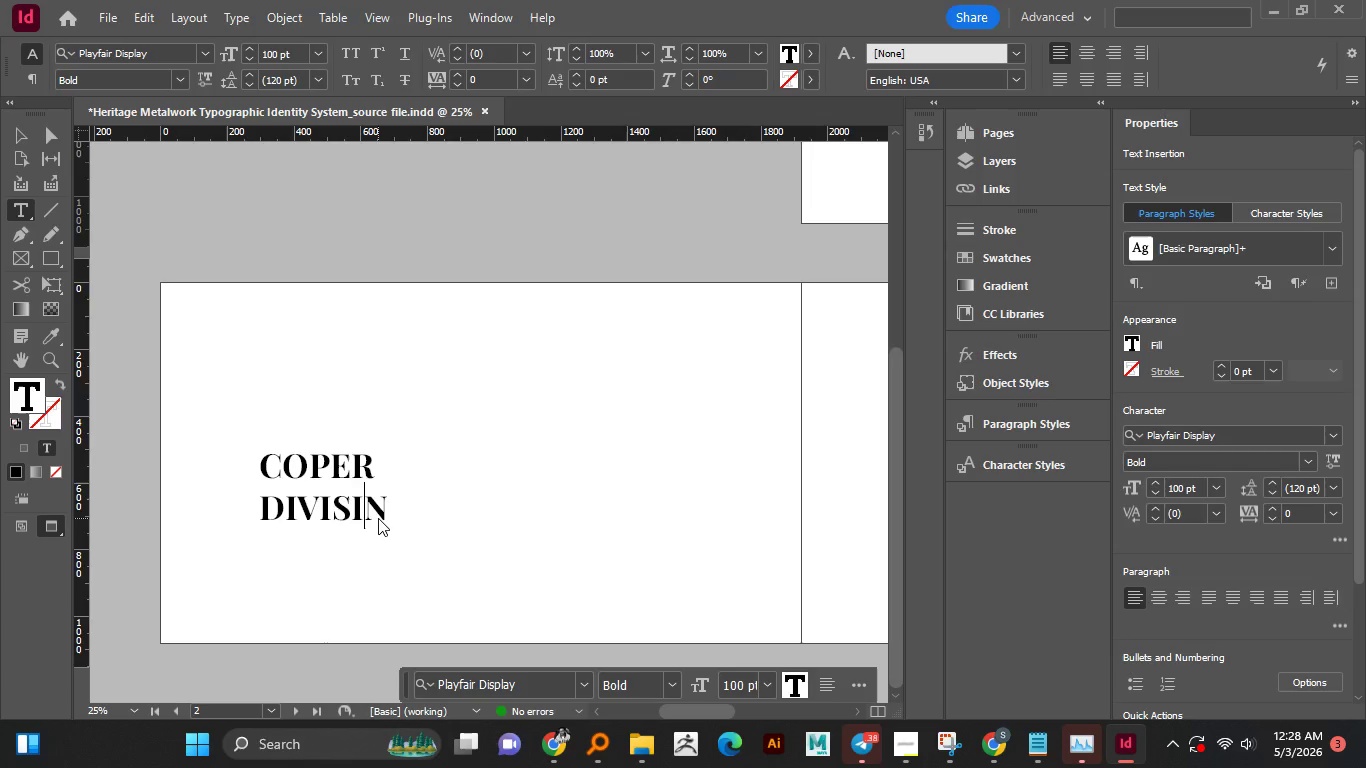 
key(ArrowRight)
 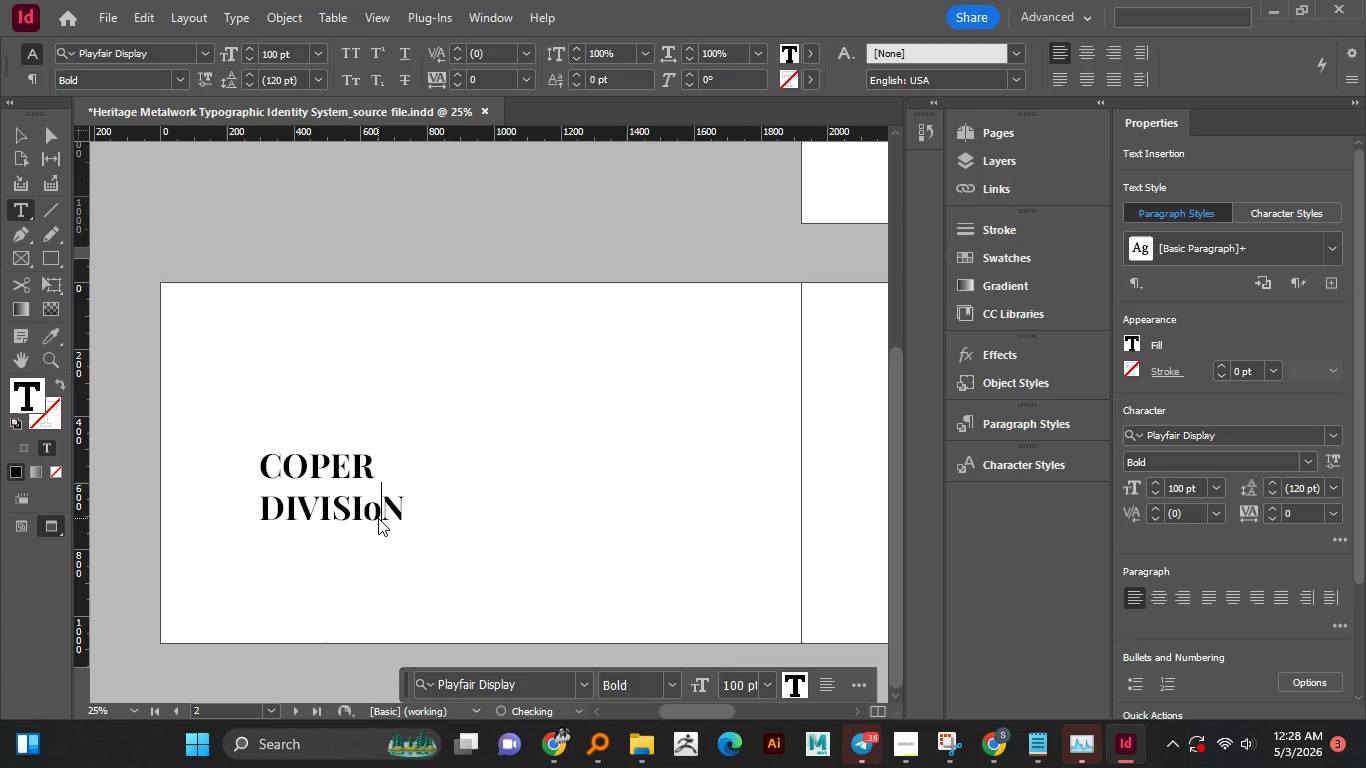 
key(O)
 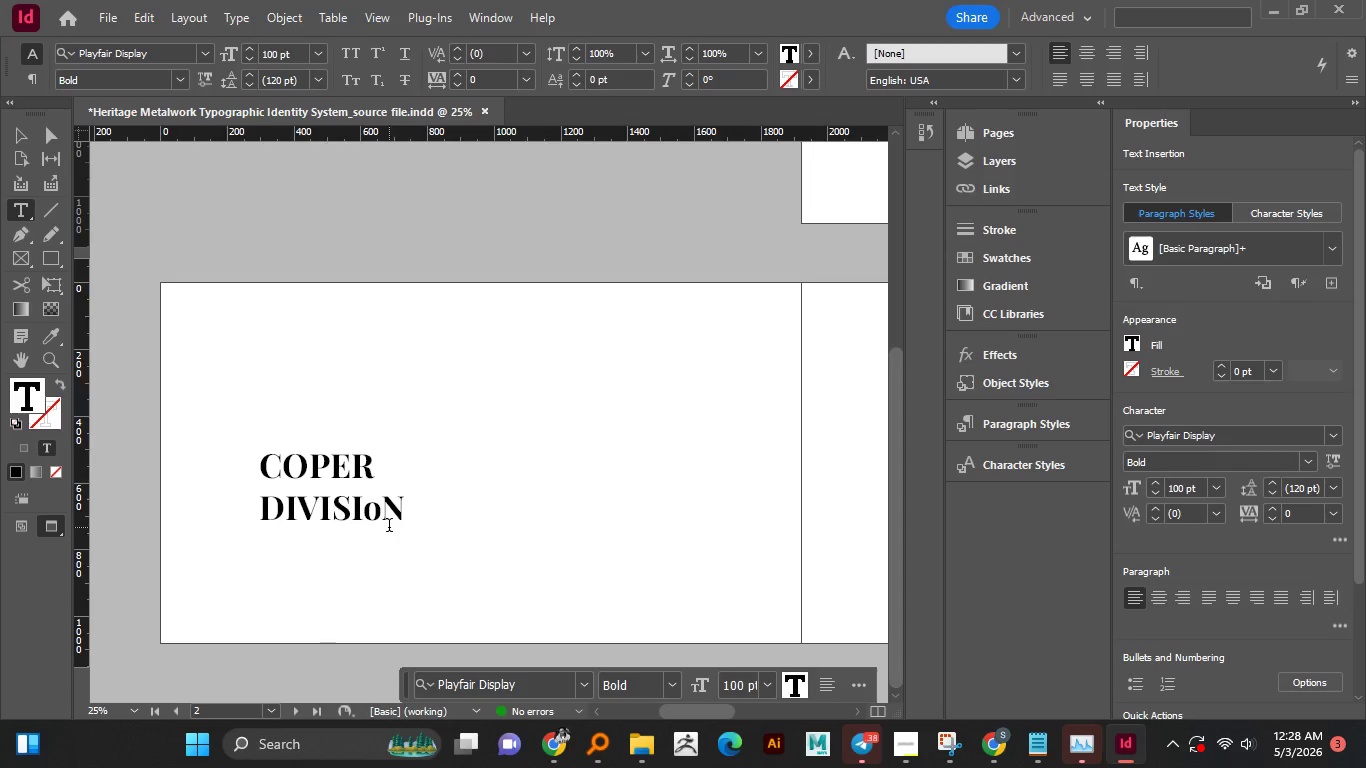 
key(Shift+ShiftLeft)
 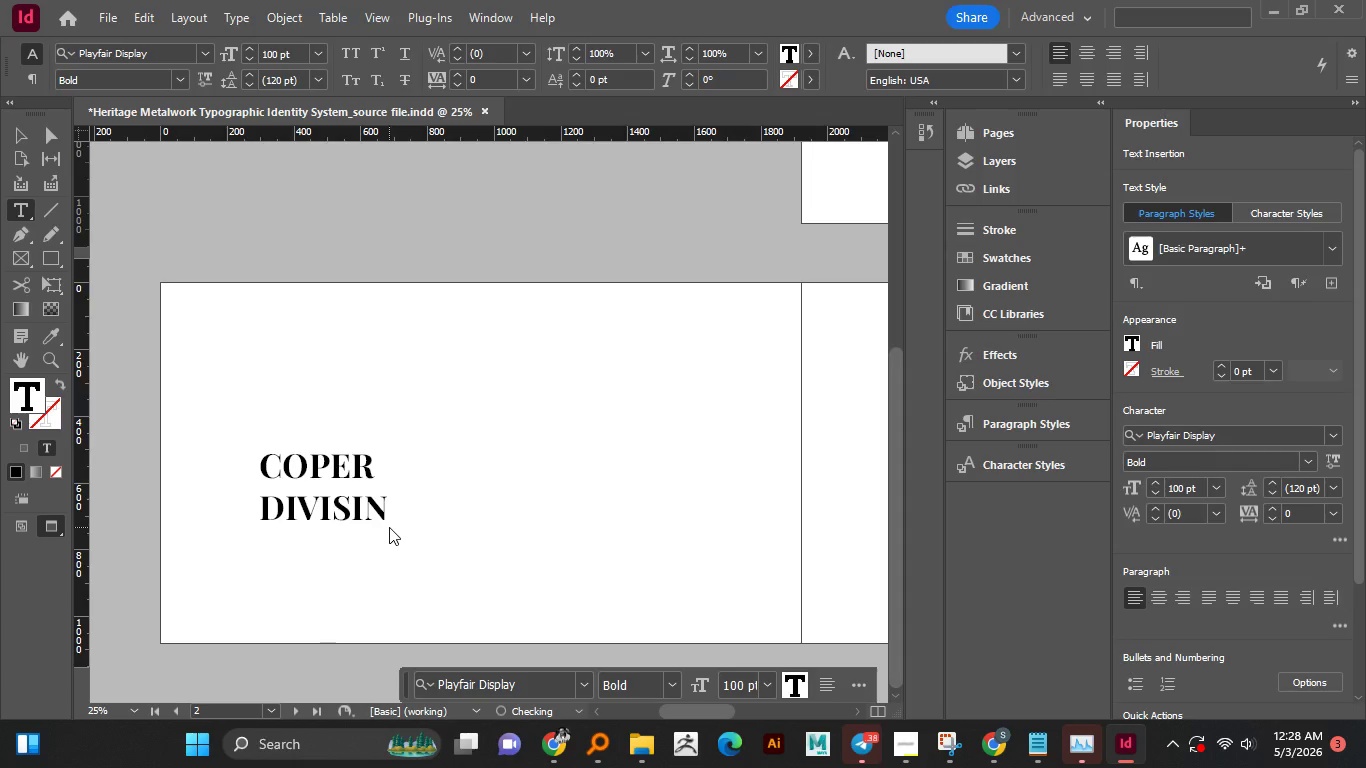 
key(Shift+Backspace)
 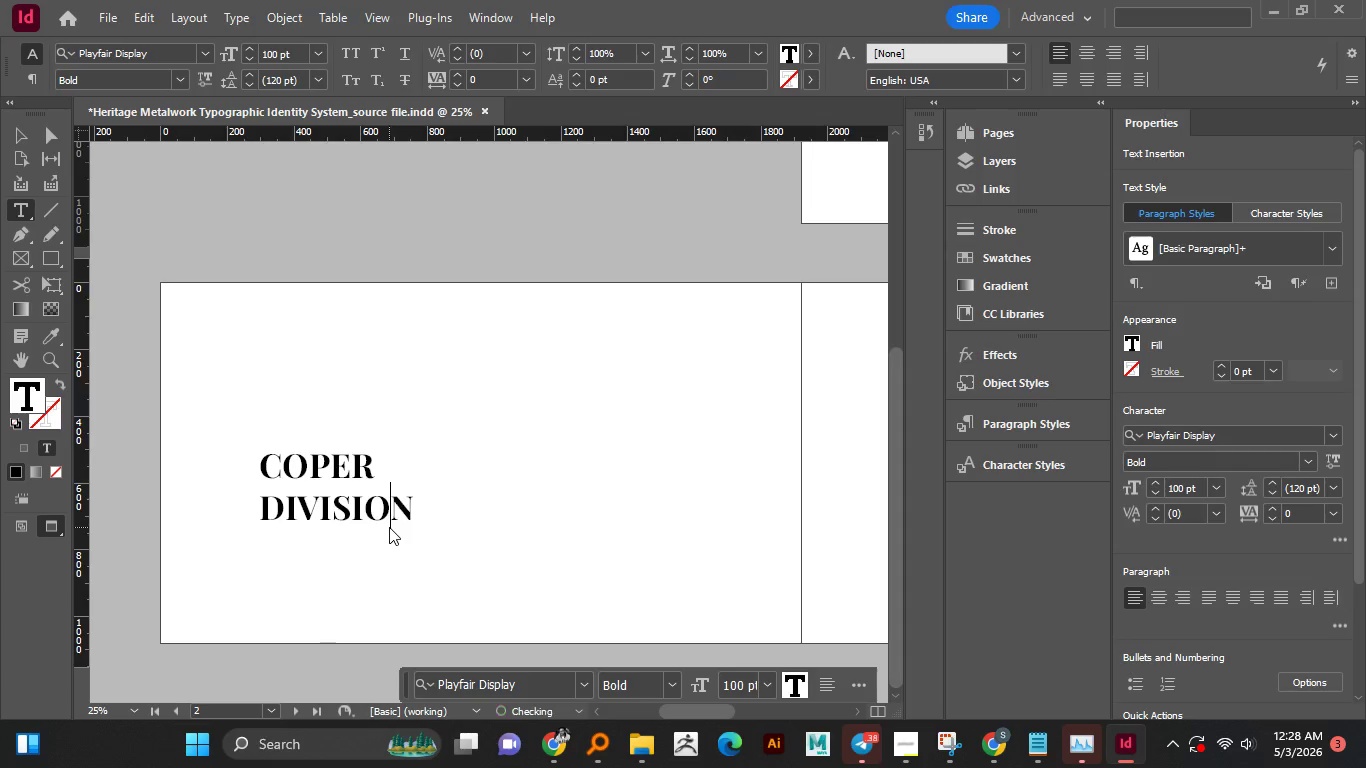 
key(Shift+O)
 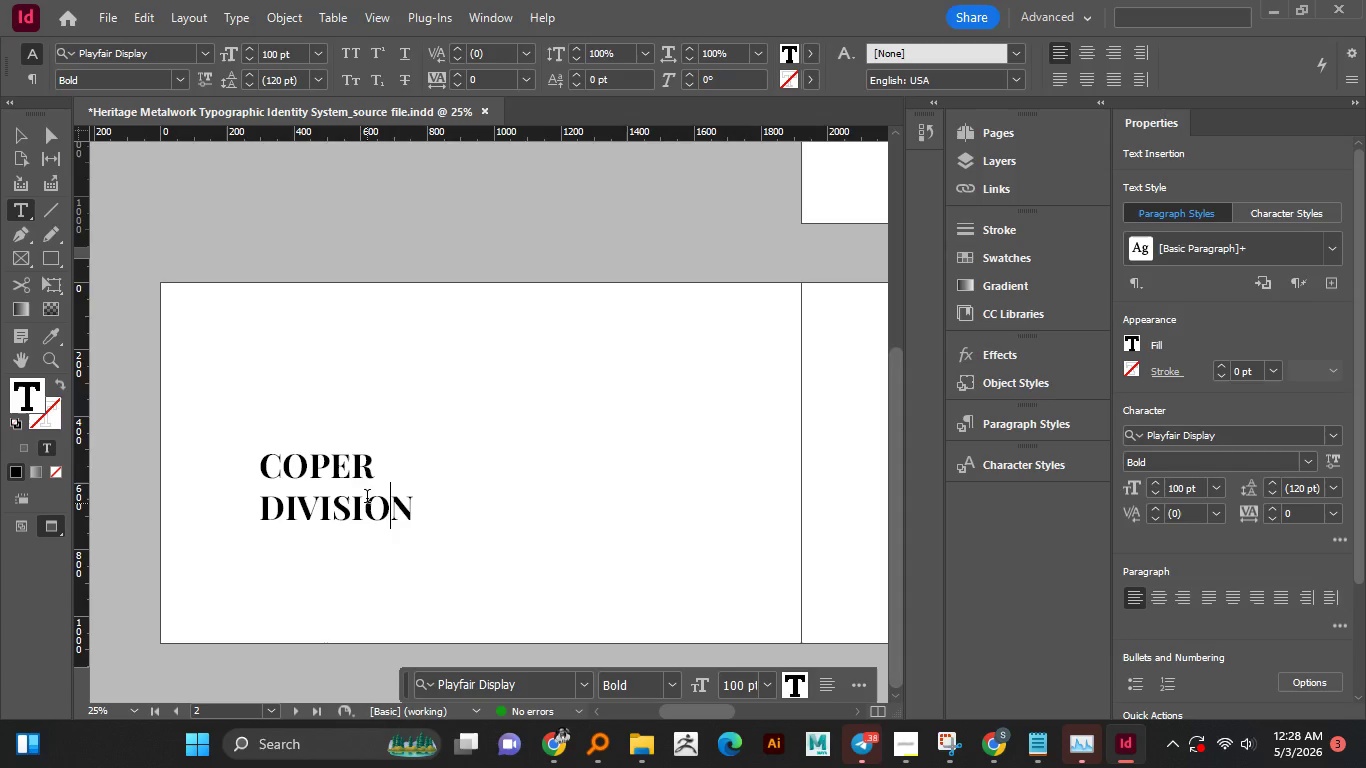 
wait(7.91)
 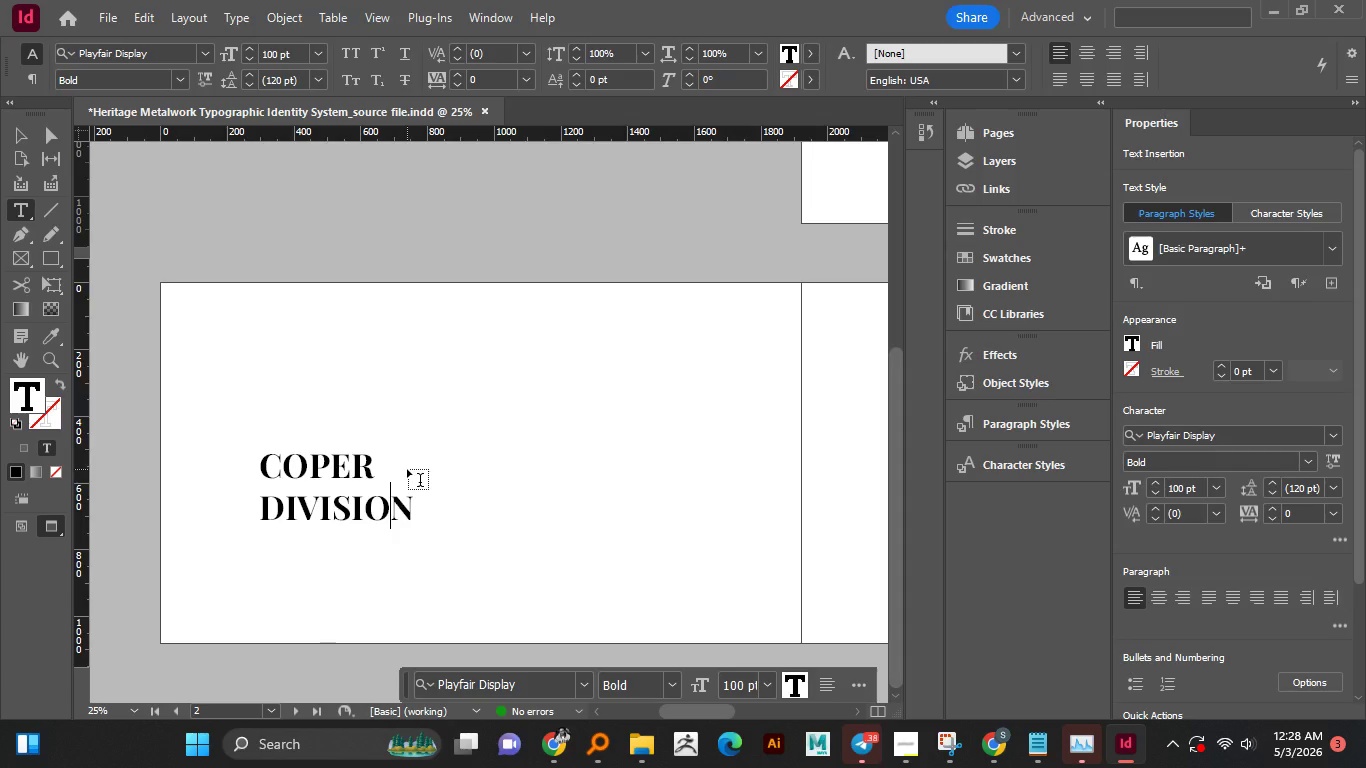 
left_click([14, 129])
 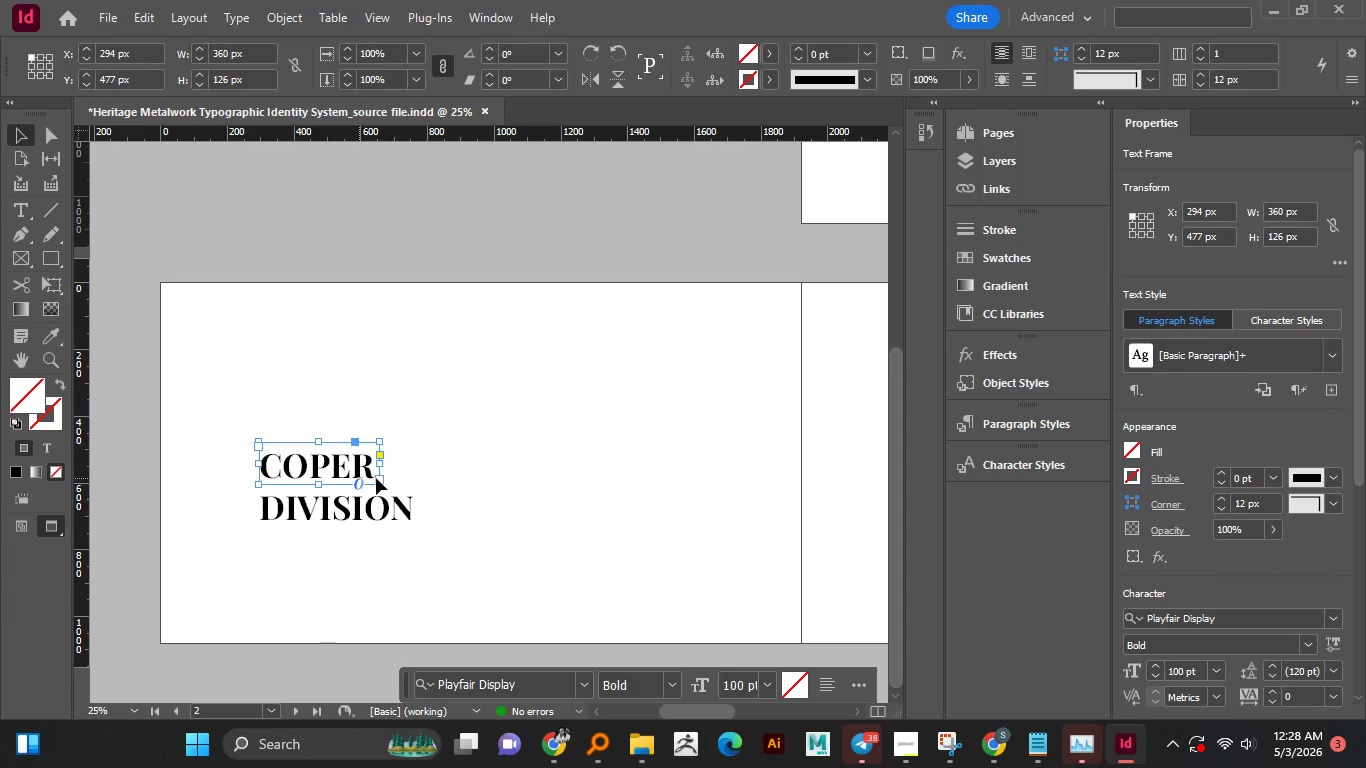 
left_click([339, 478])
 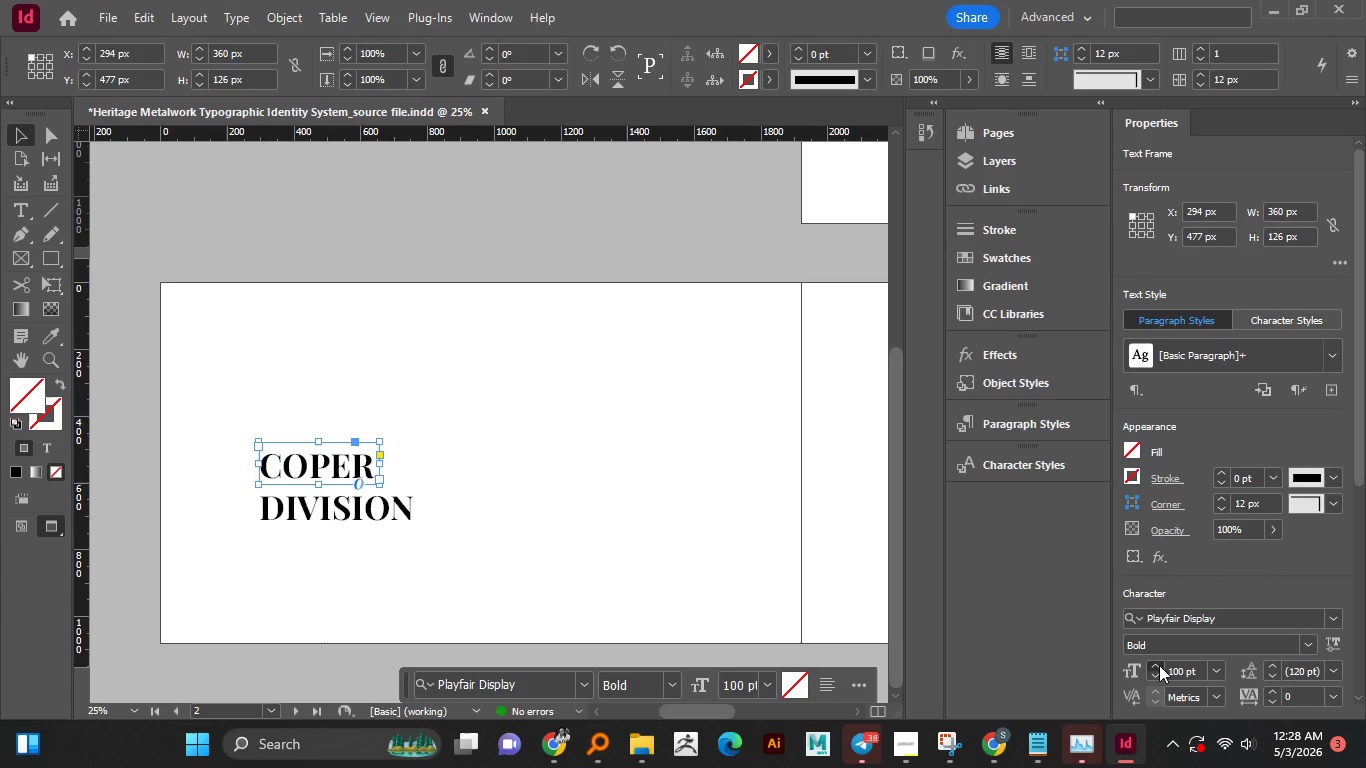 
double_click([1159, 665])
 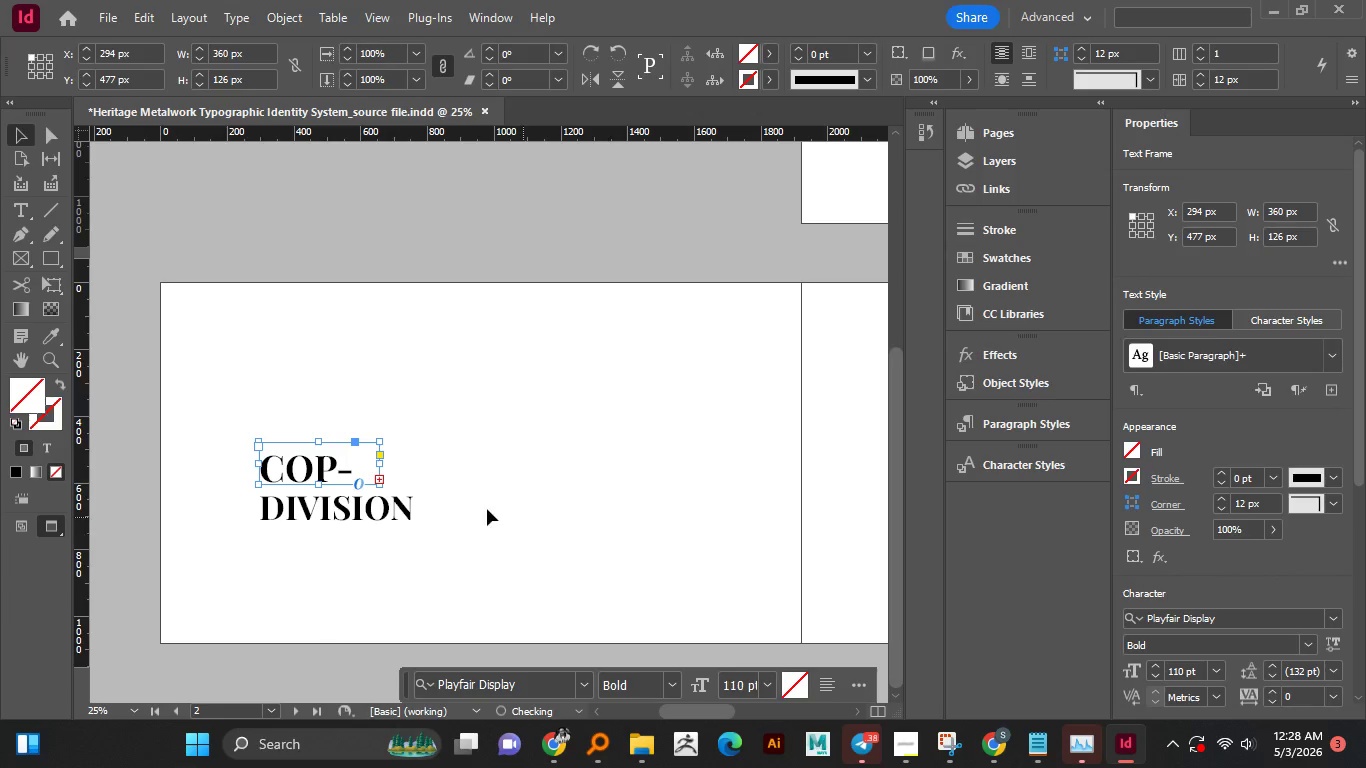 
triple_click([1159, 665])
 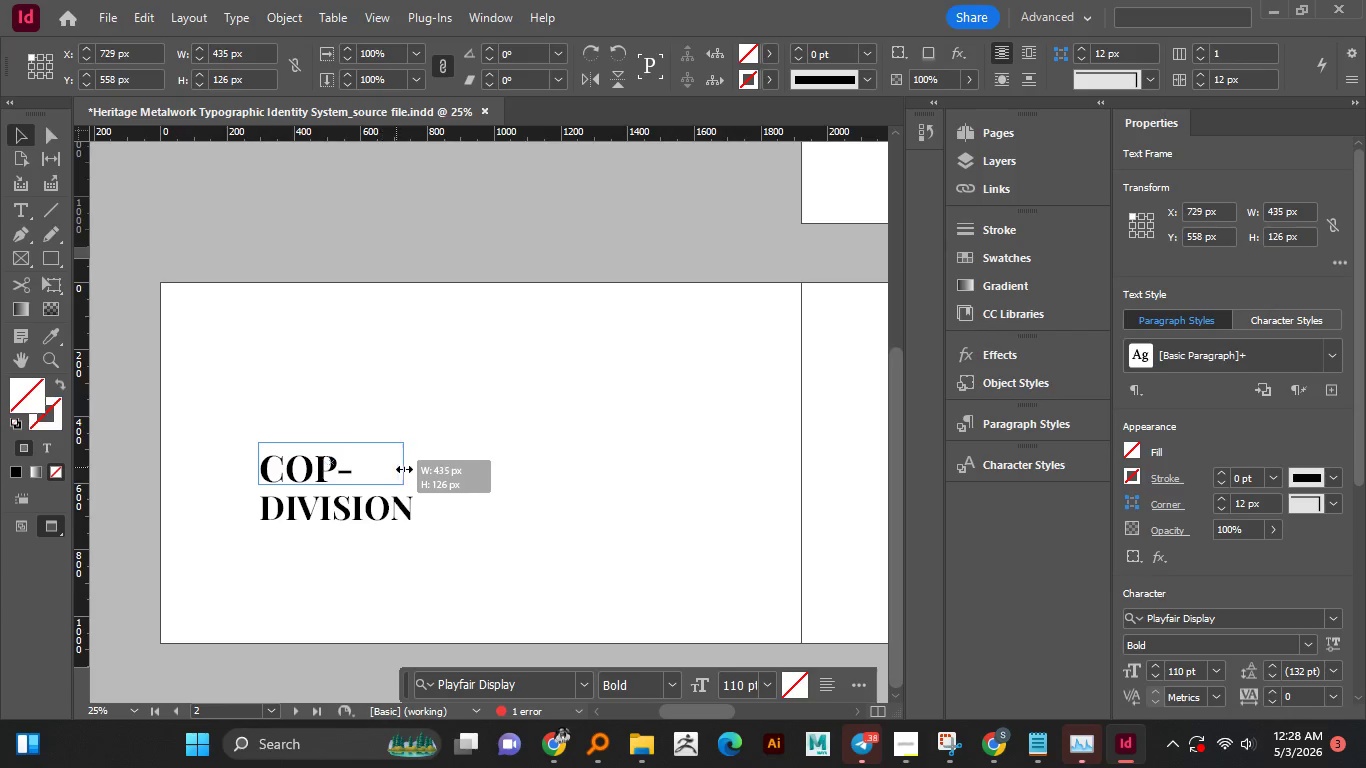 
left_click_drag(start_coordinate=[382, 466], to_coordinate=[413, 469])
 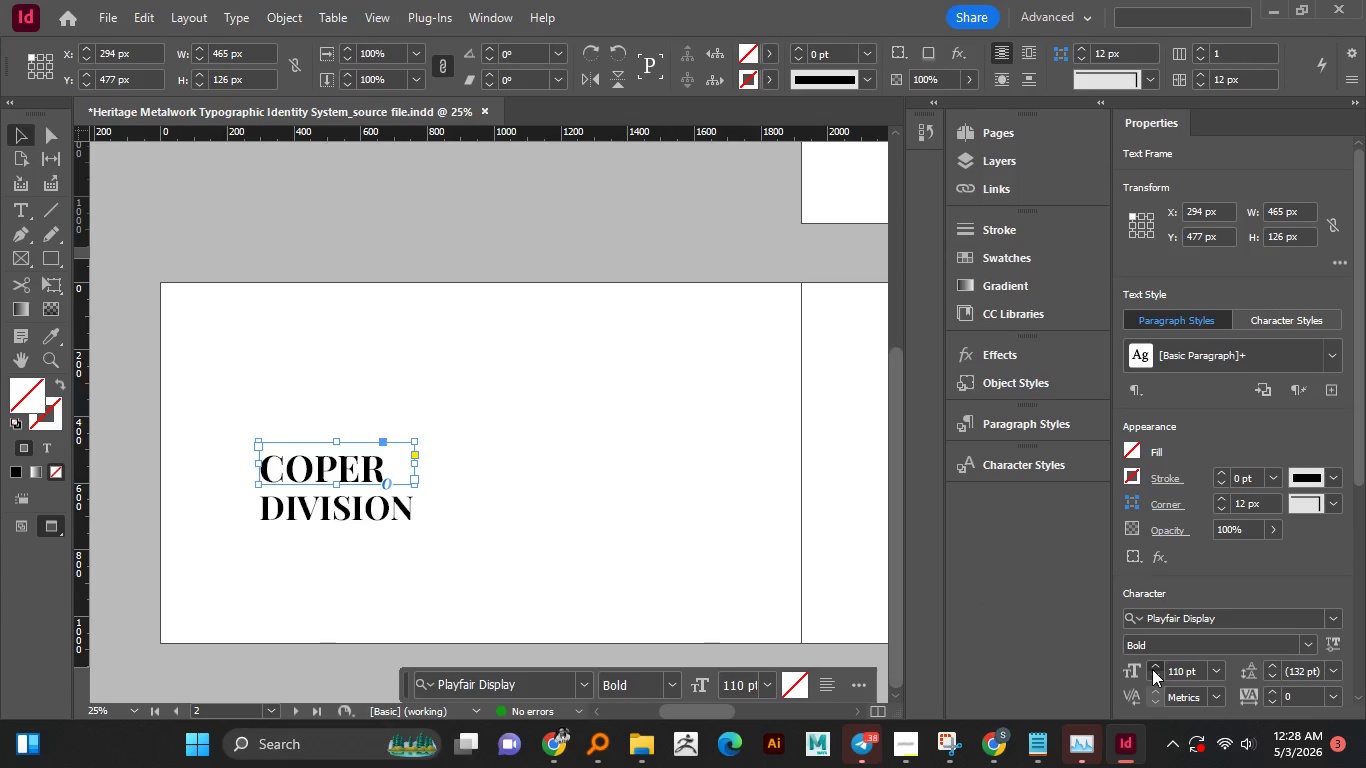 
double_click([1152, 669])
 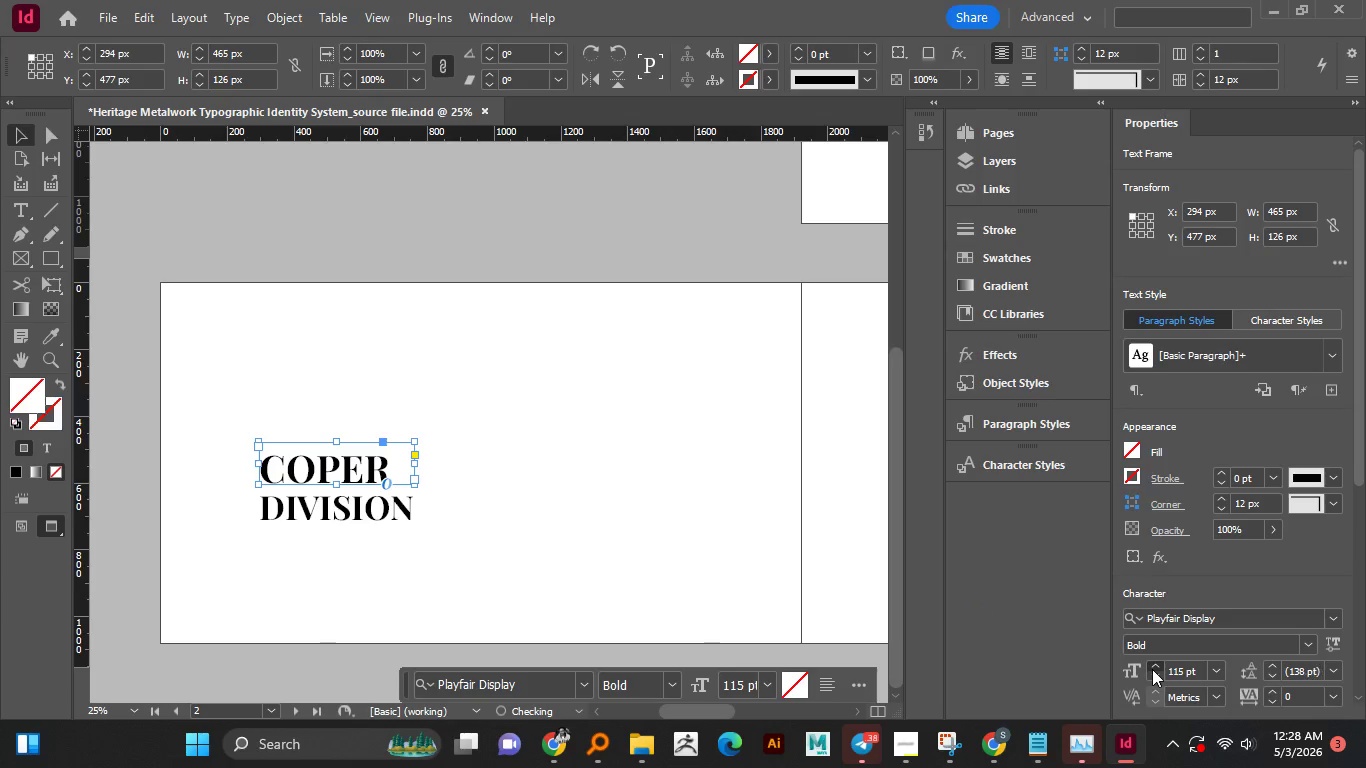 
triple_click([1152, 669])
 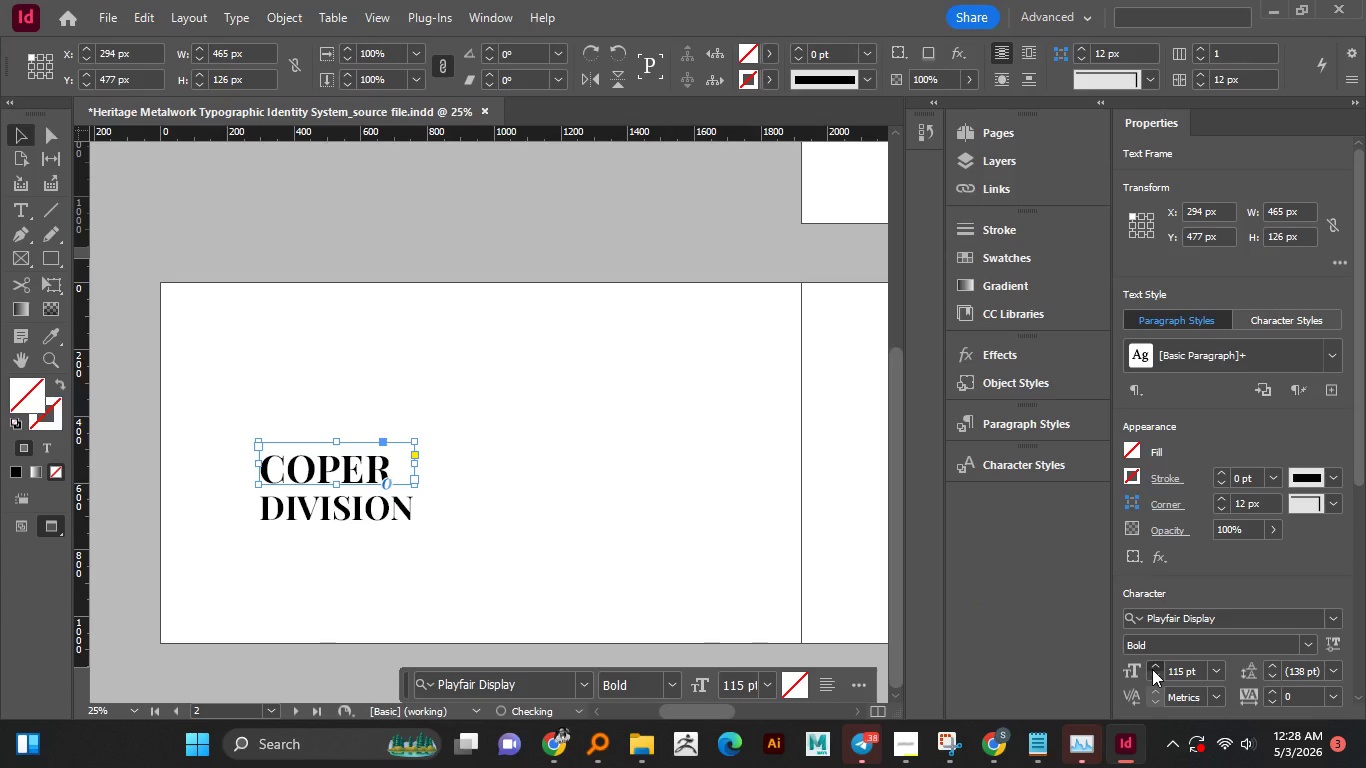 
triple_click([1152, 669])
 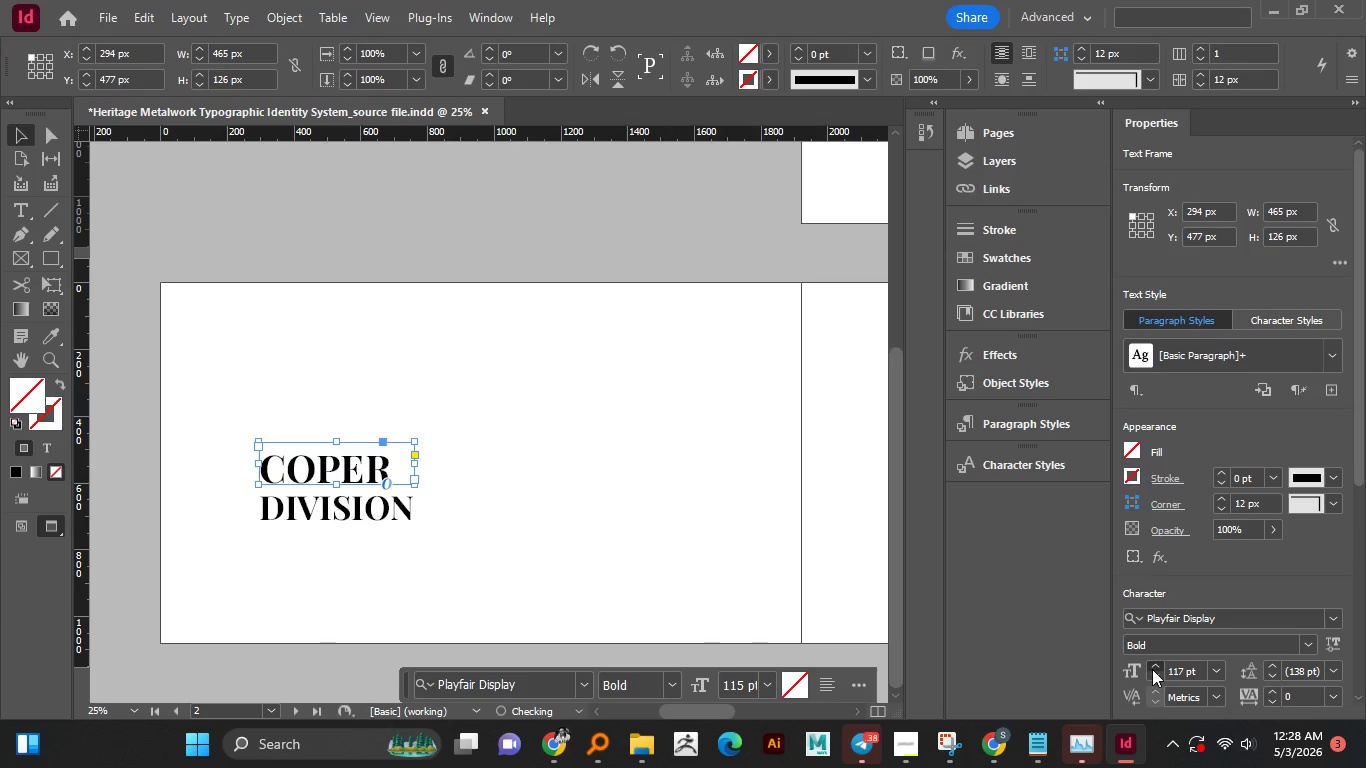 
triple_click([1152, 669])
 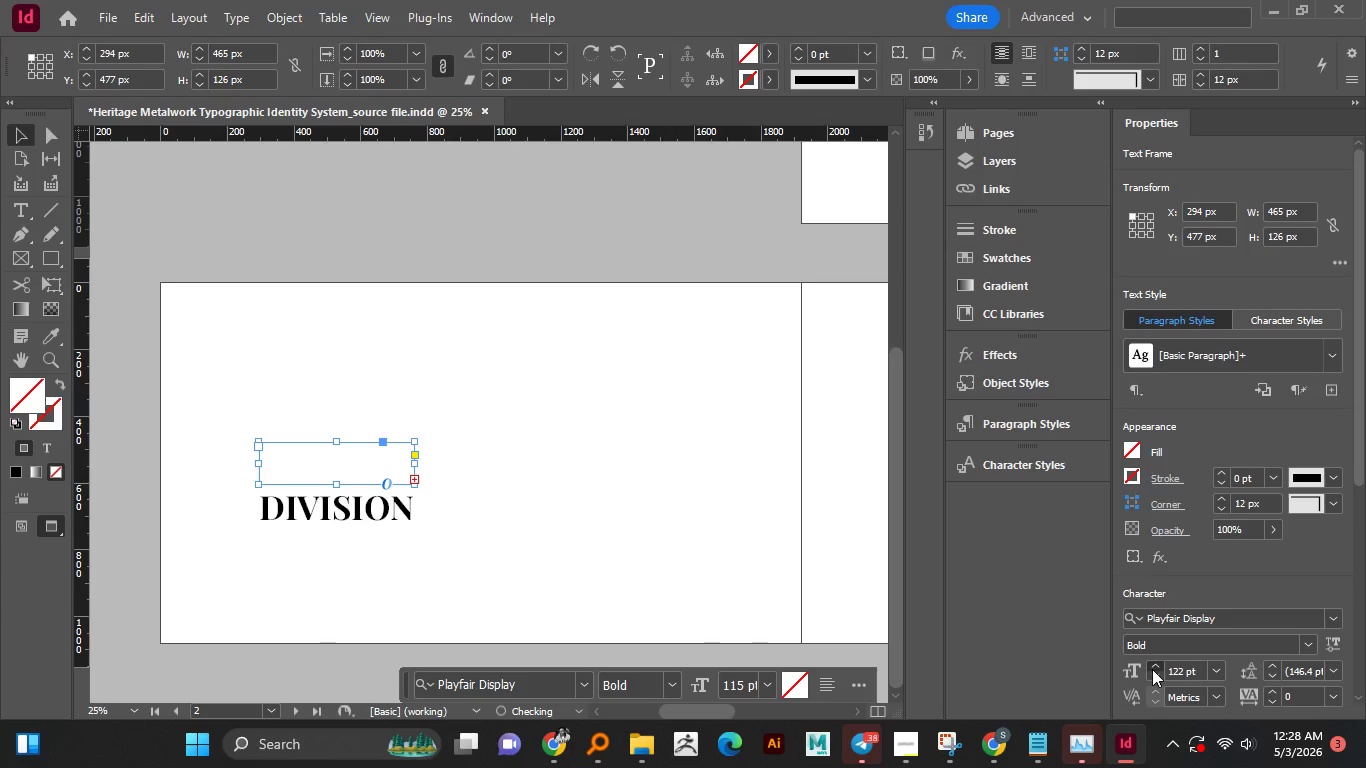 
triple_click([1152, 669])
 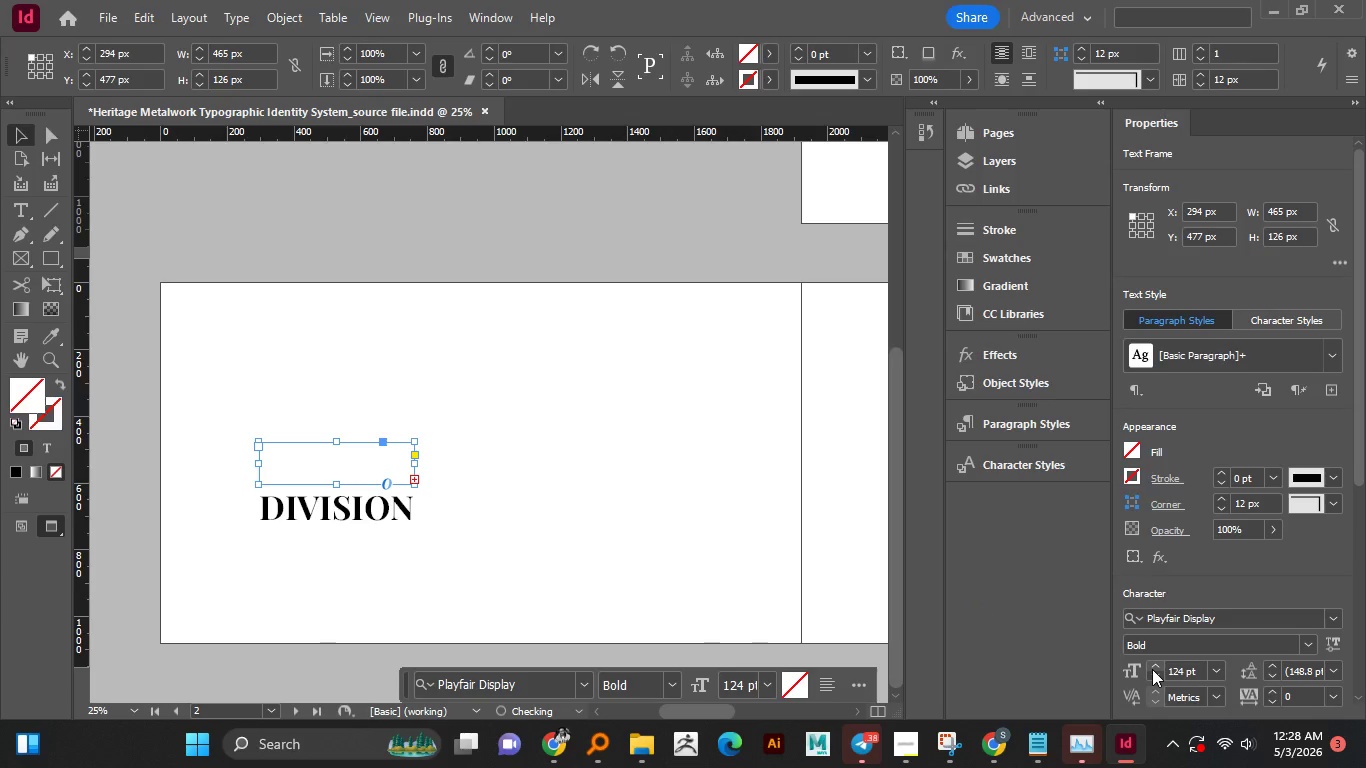 
double_click([1152, 669])
 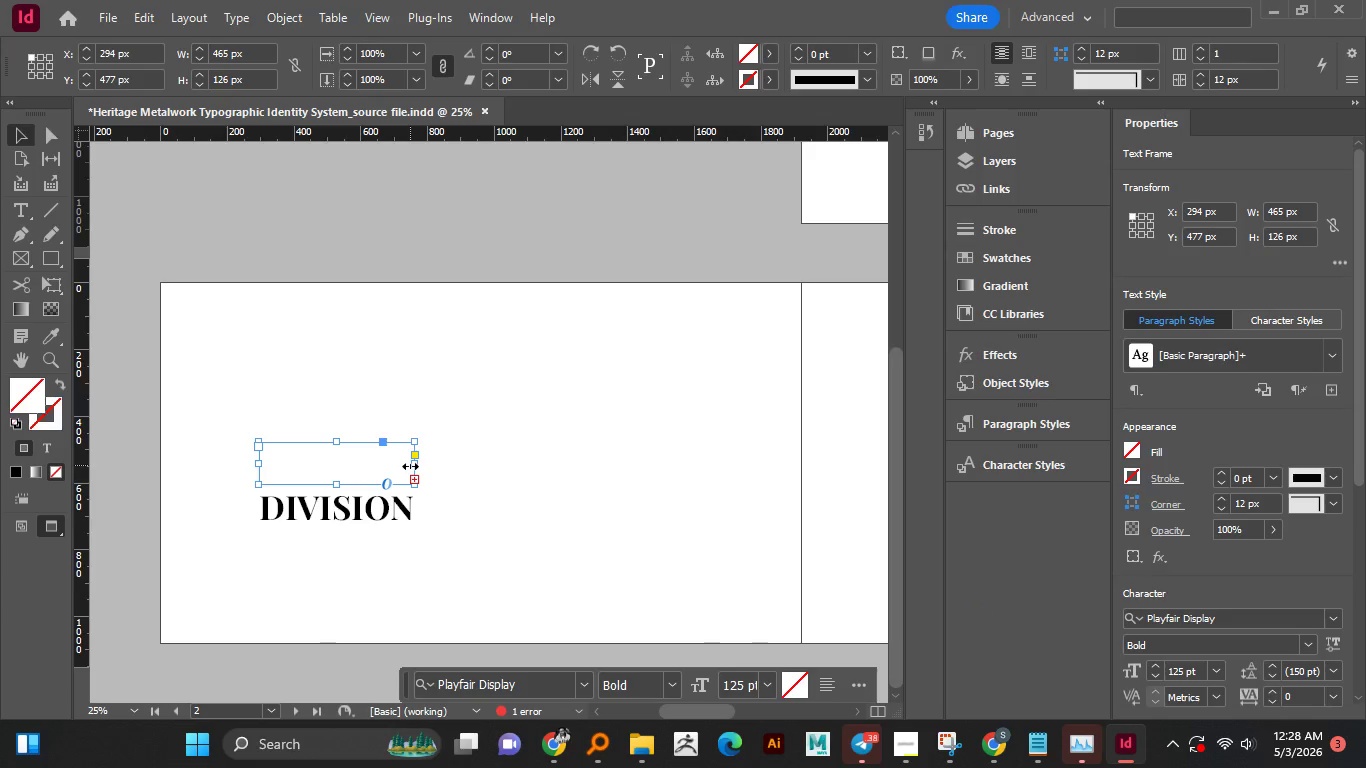 
left_click_drag(start_coordinate=[413, 466], to_coordinate=[423, 462])
 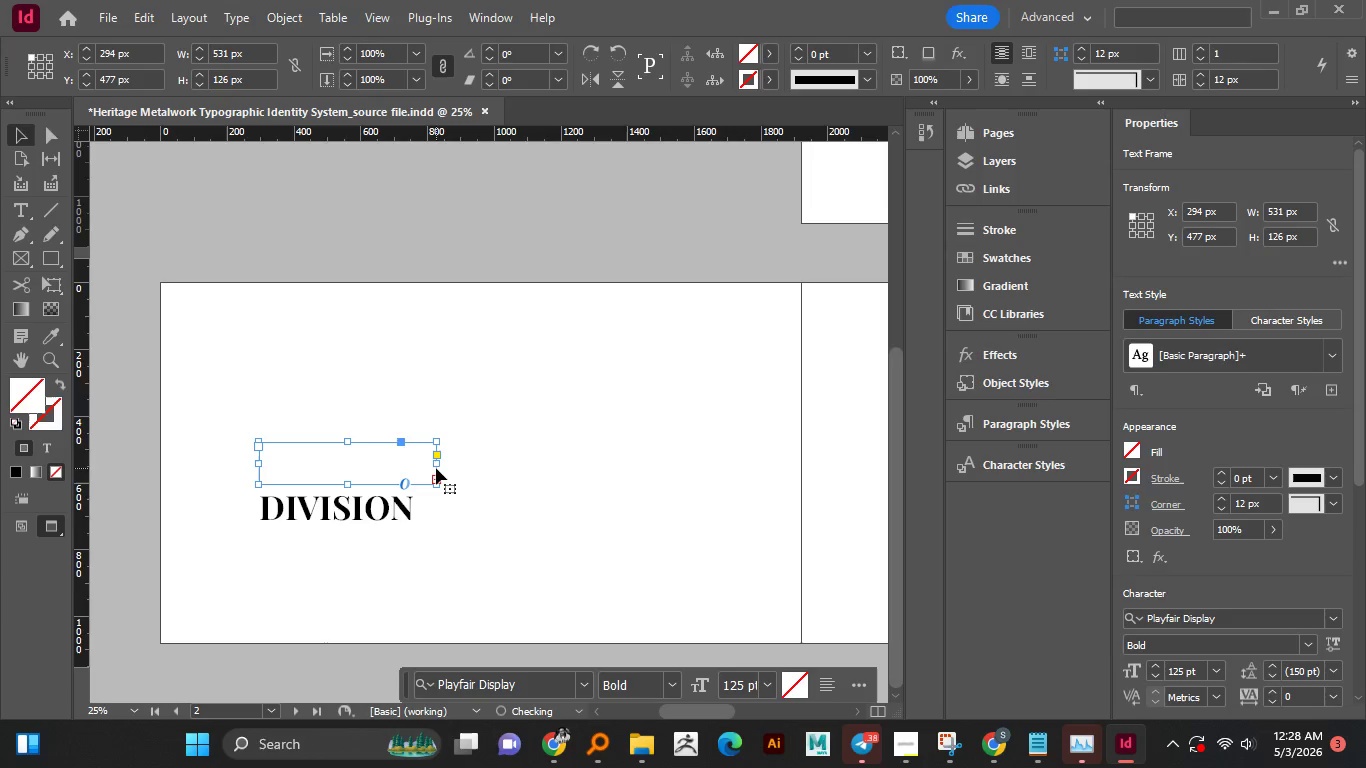 
left_click_drag(start_coordinate=[426, 463], to_coordinate=[436, 468])
 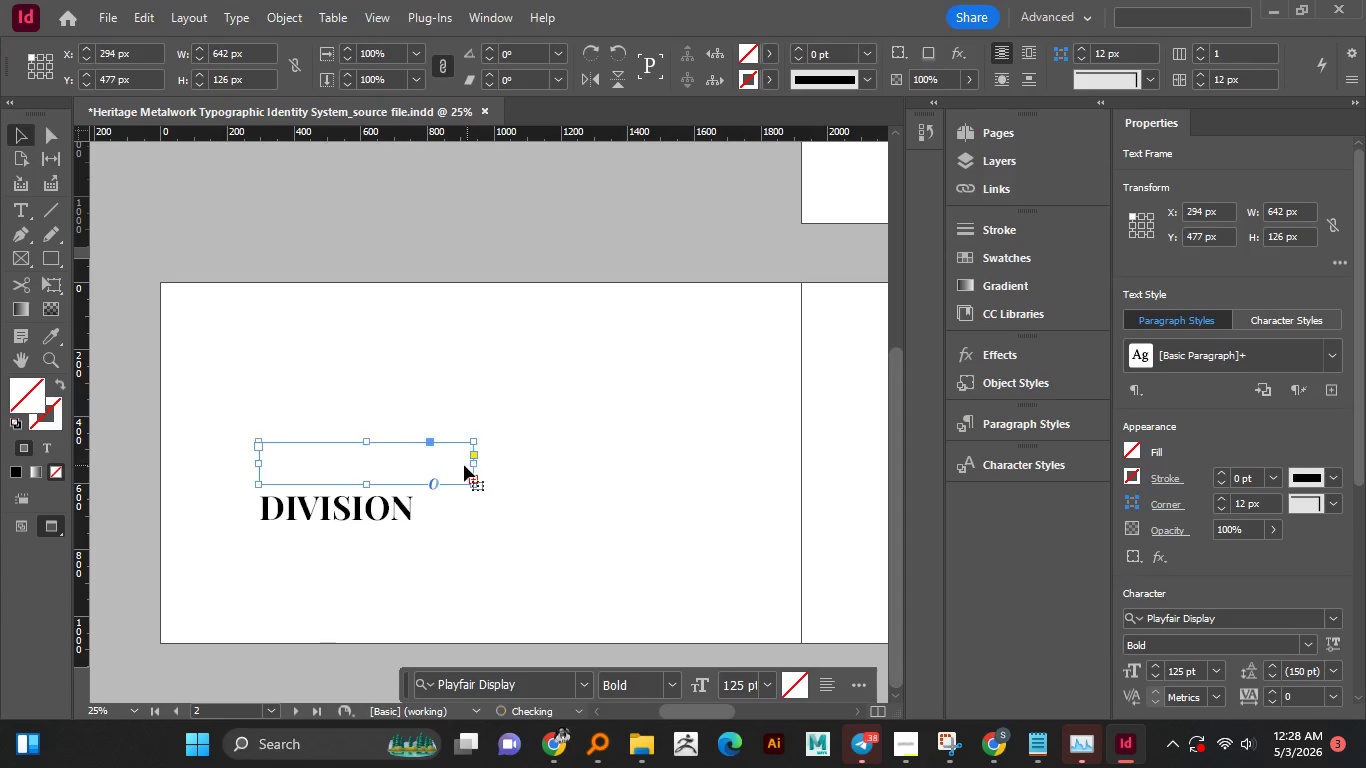 
left_click_drag(start_coordinate=[440, 466], to_coordinate=[473, 461])
 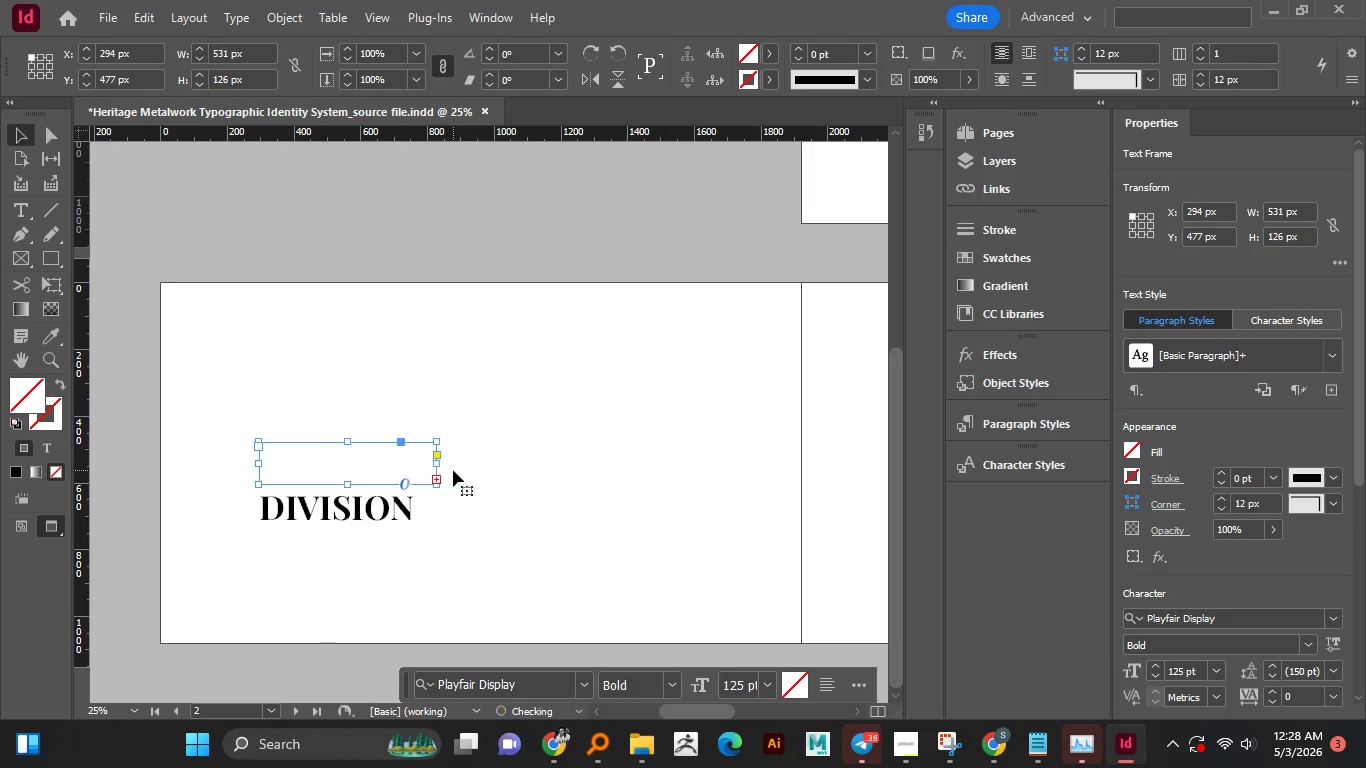 
key(Control+Z)
 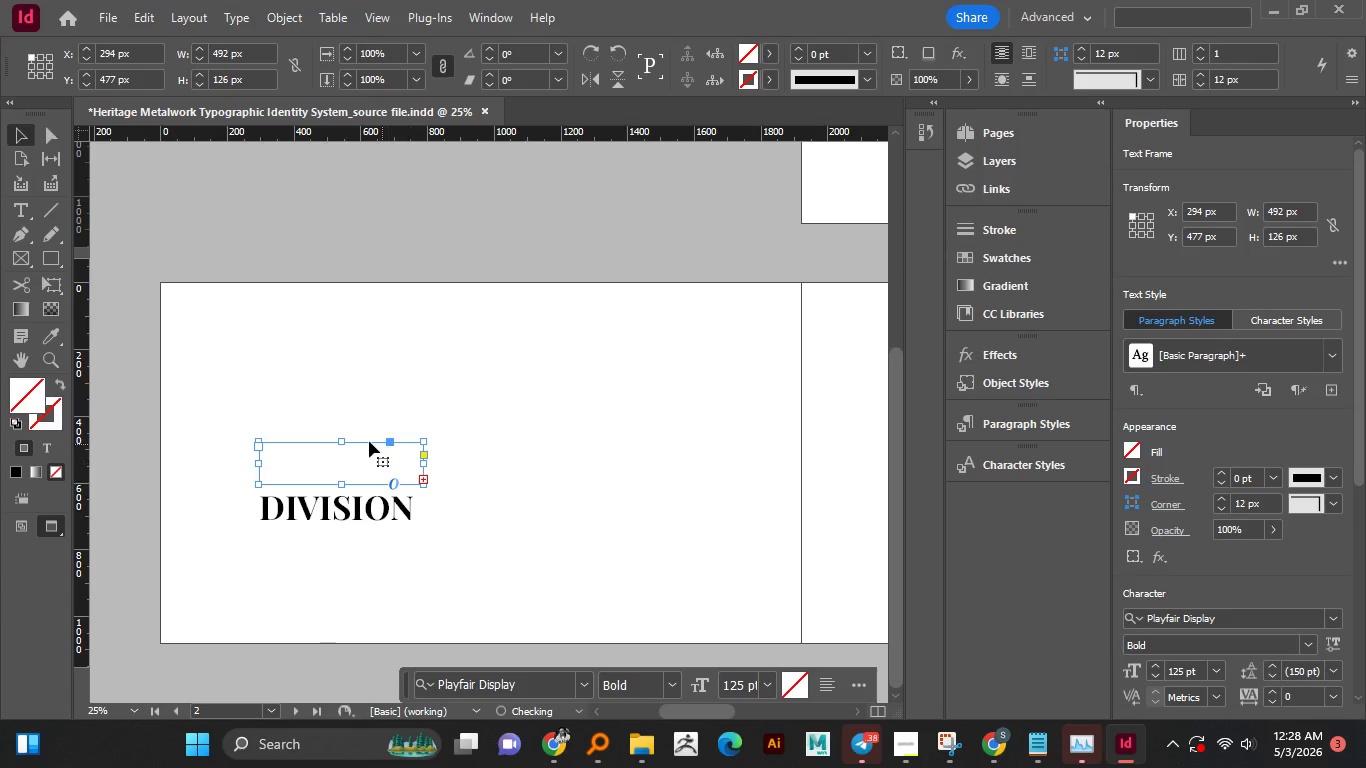 
key(Control+Z)
 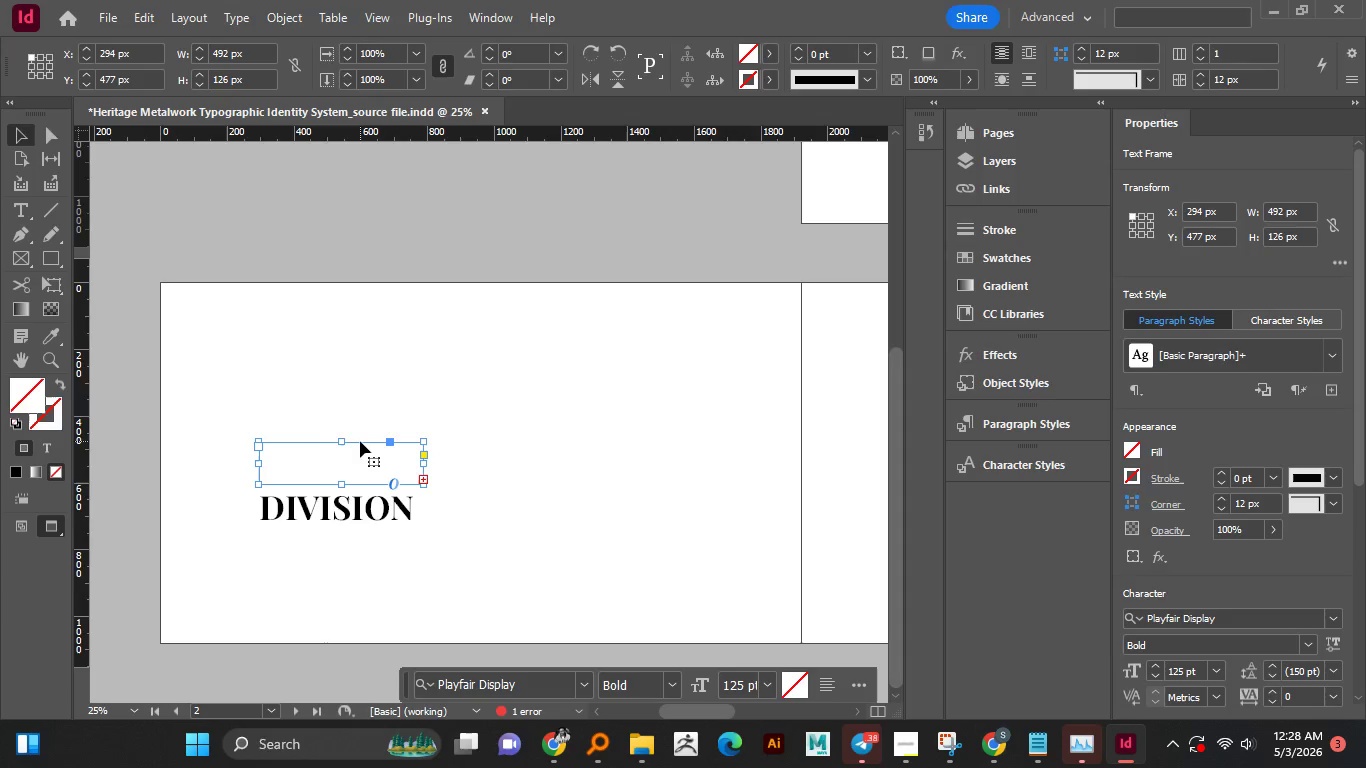 
key(Control+Z)
 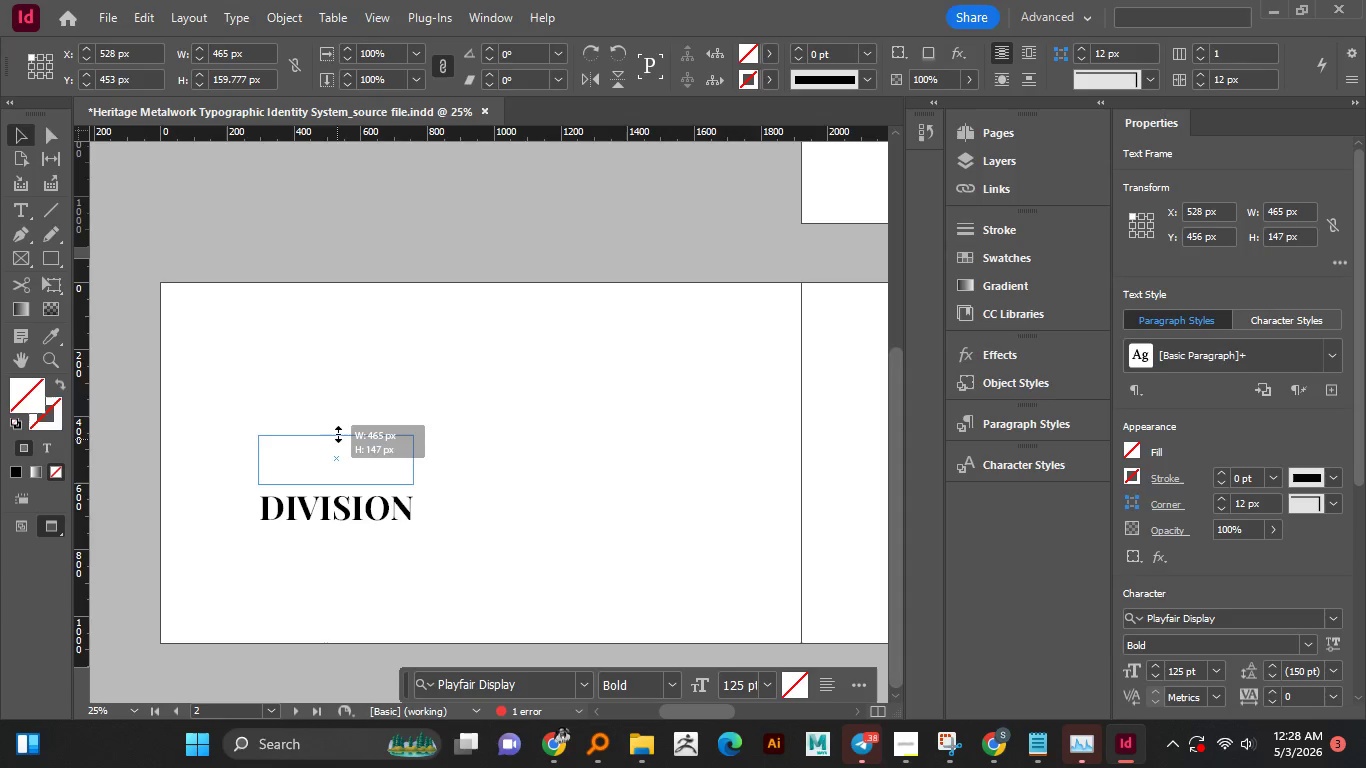 
left_click_drag(start_coordinate=[338, 442], to_coordinate=[338, 431])
 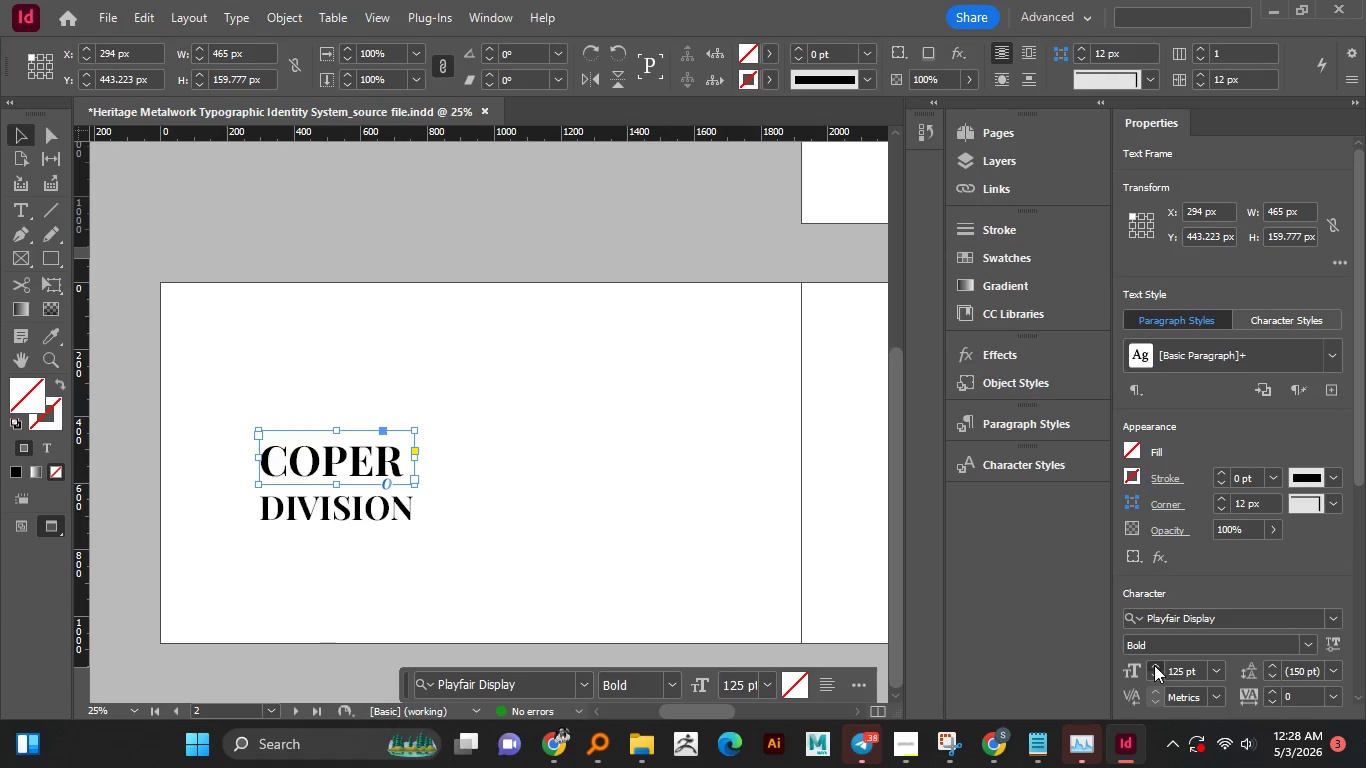 
left_click([1154, 665])
 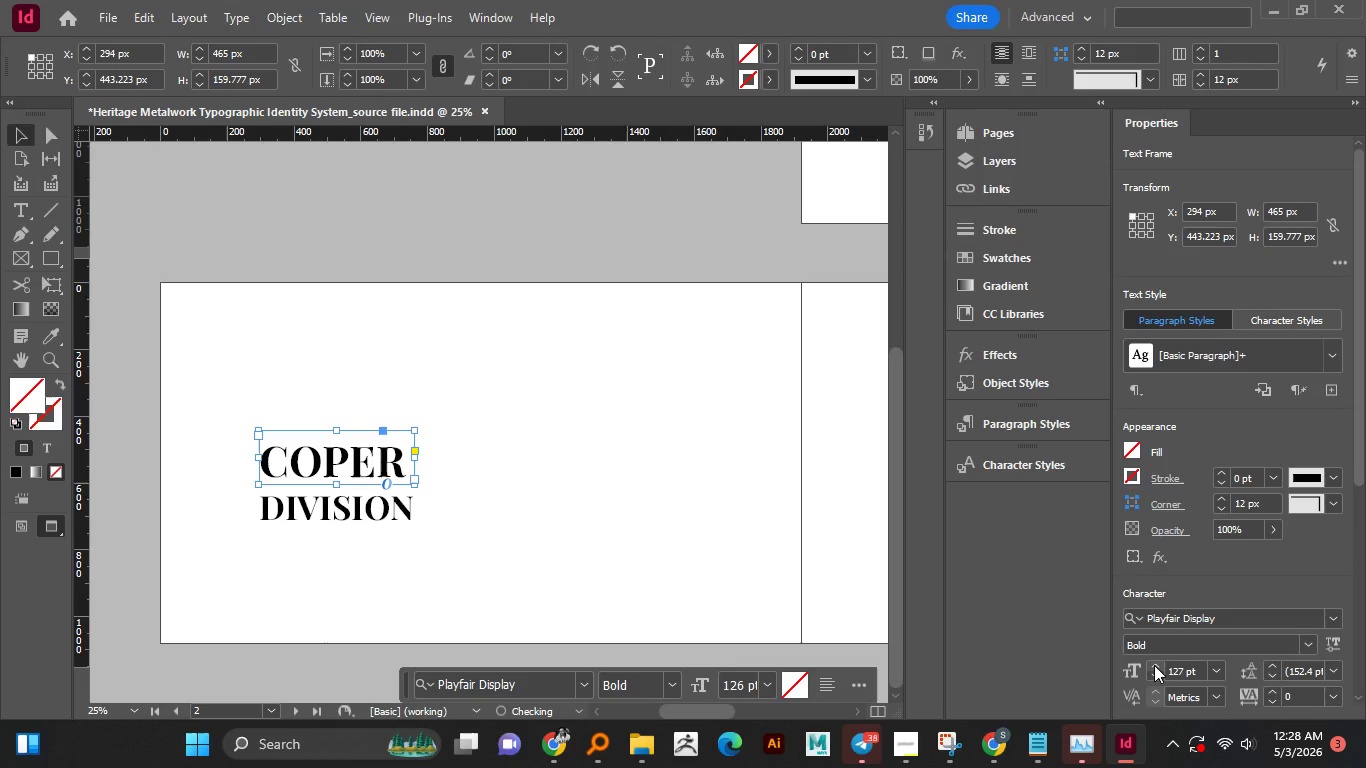 
left_click([1154, 665])
 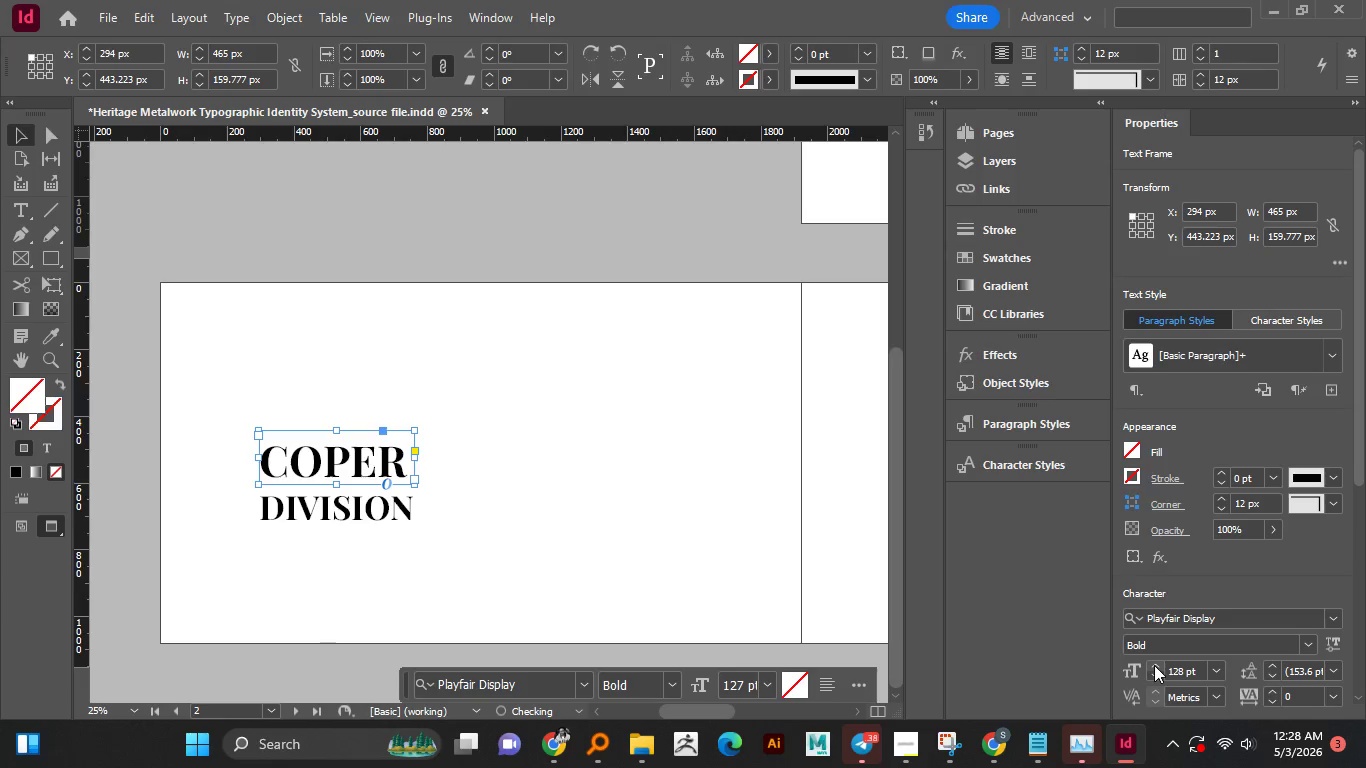 
left_click([1154, 665])
 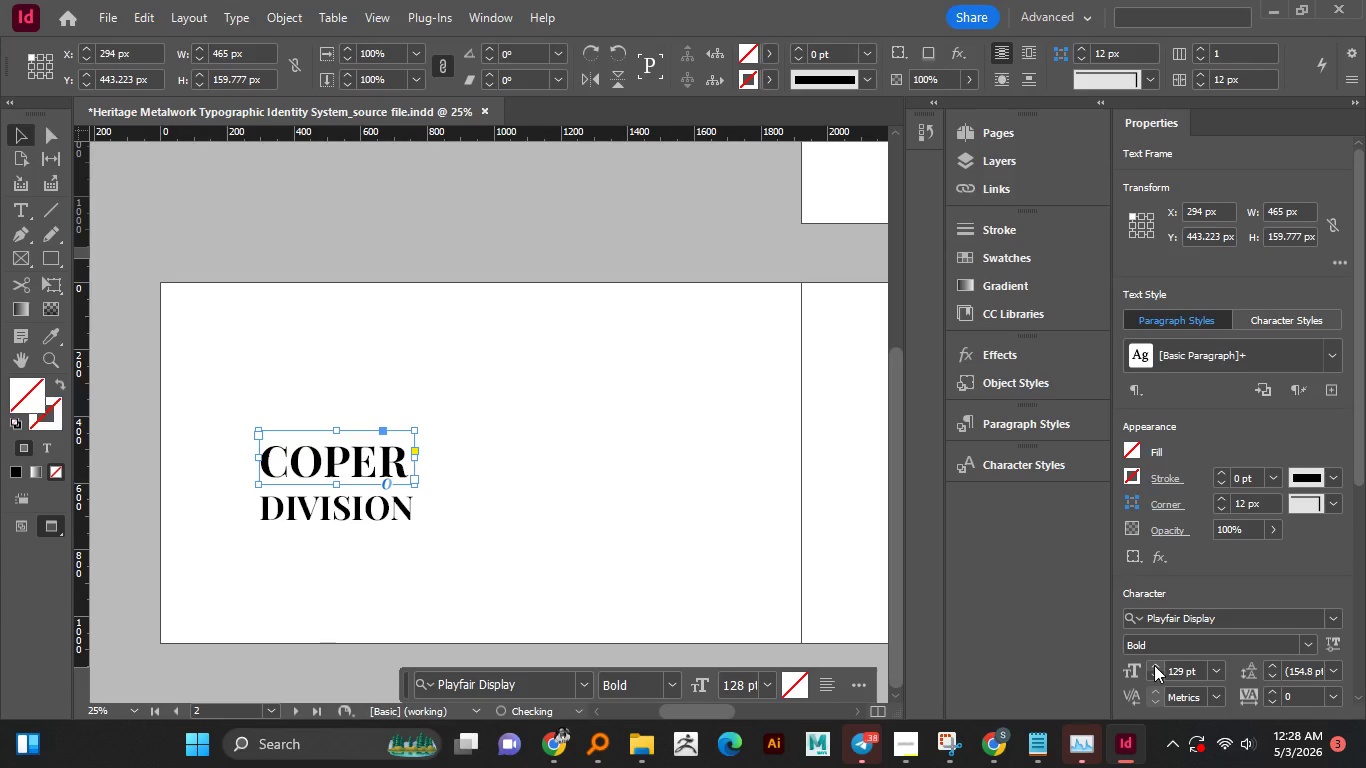 
left_click([1154, 665])
 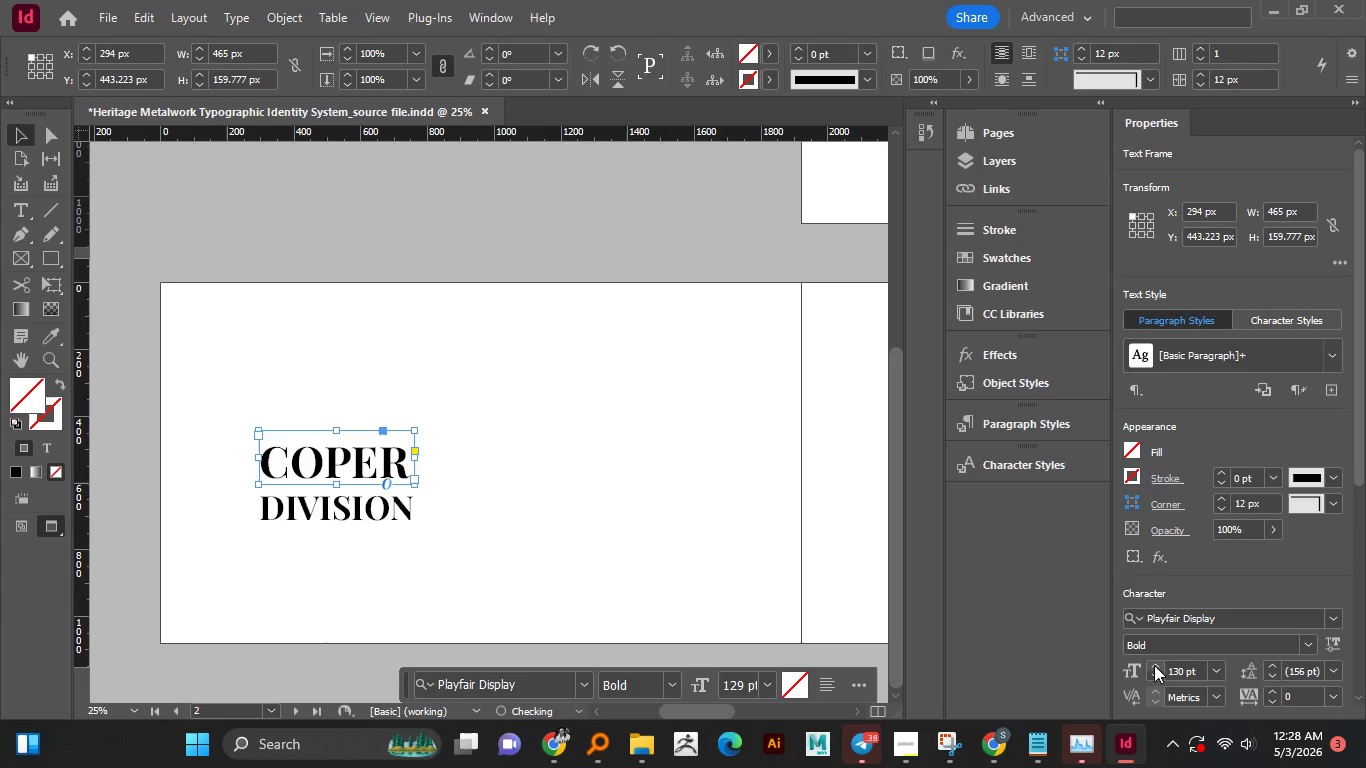 
left_click([1154, 665])
 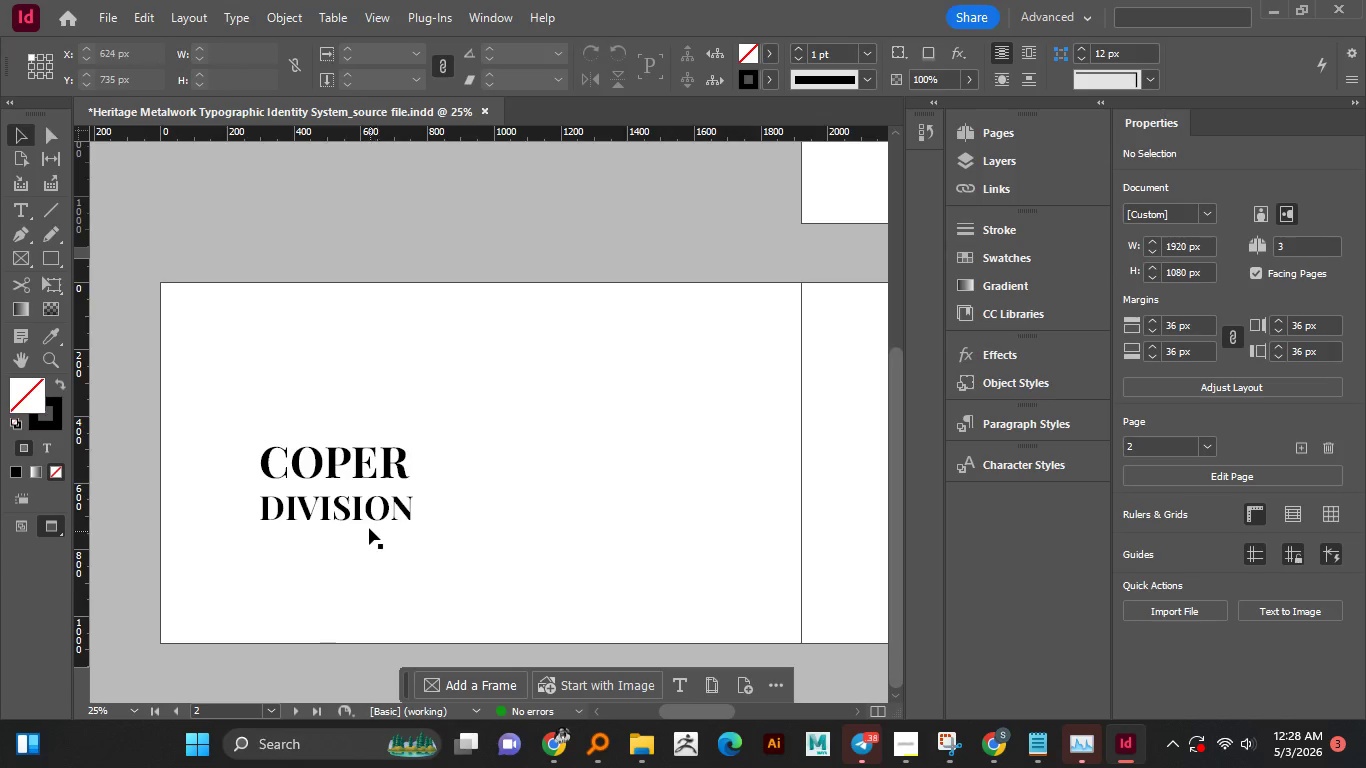 
hold_key(key=AltLeft, duration=1.52)
scroll: coordinate [341, 510], scroll_direction: up, amount: 1.0
 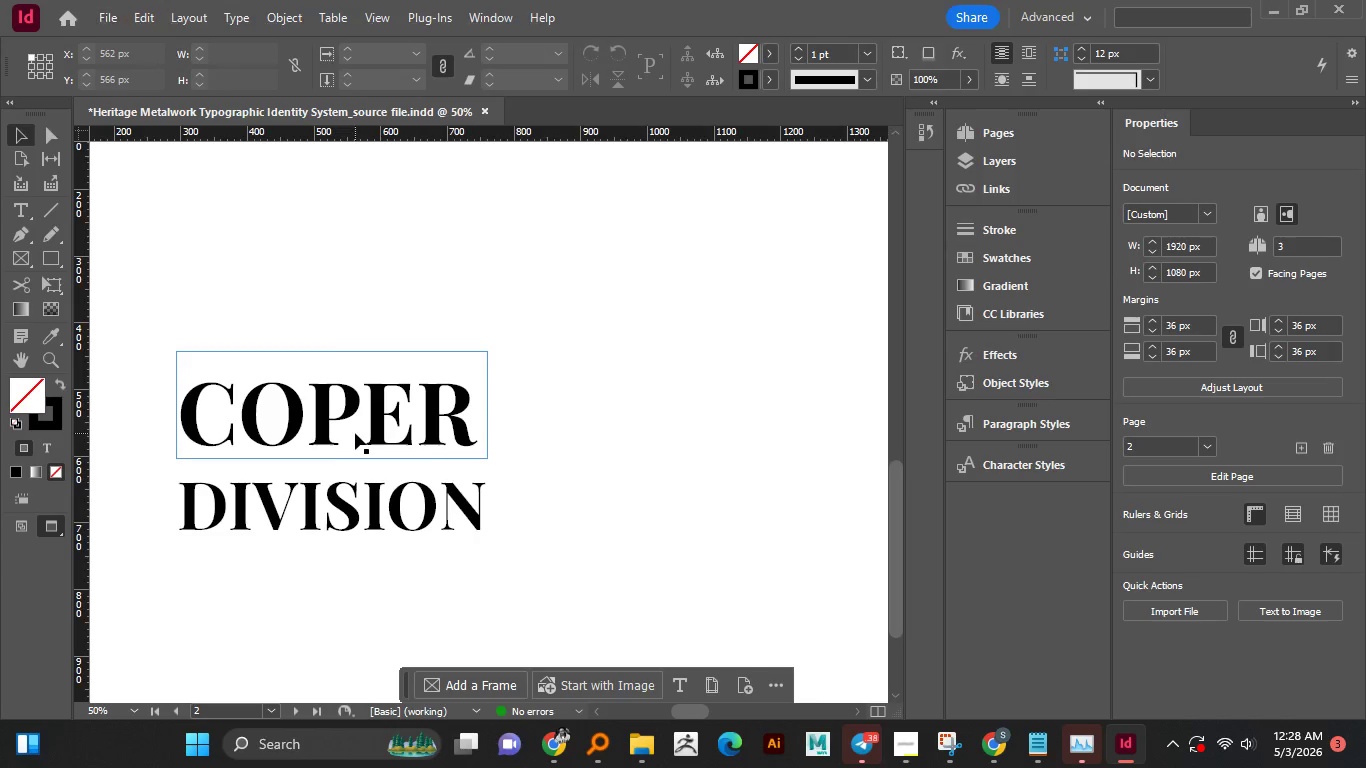 
key(Alt+AltLeft)
 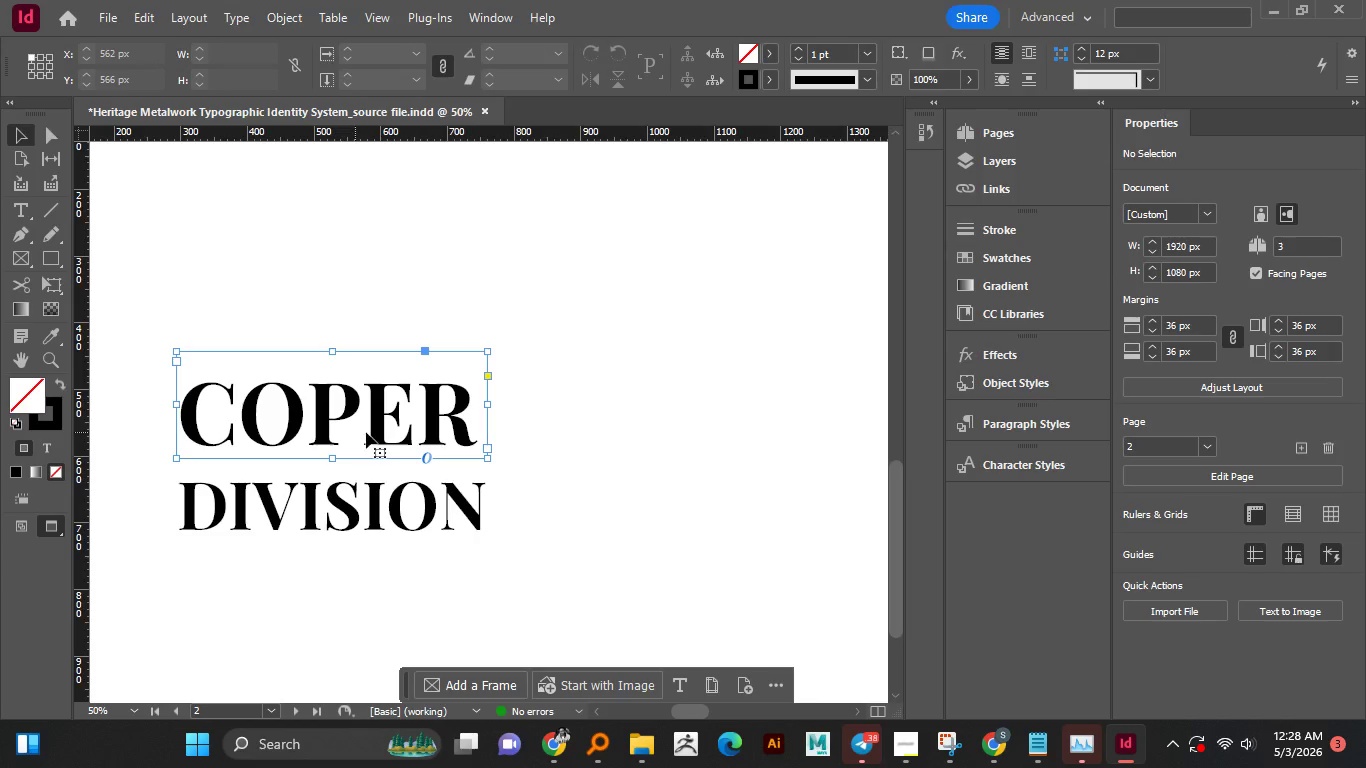 
key(Alt+AltLeft)
 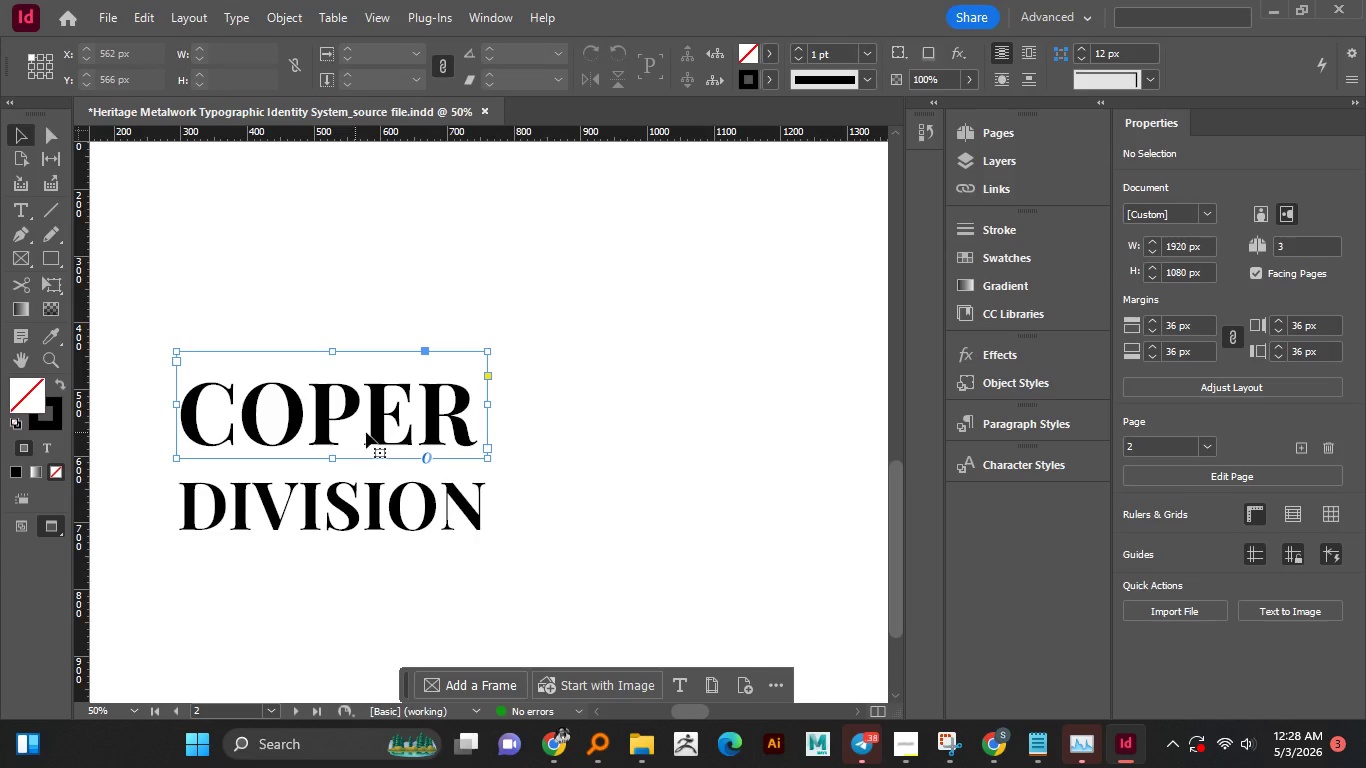 
key(Alt+AltLeft)
 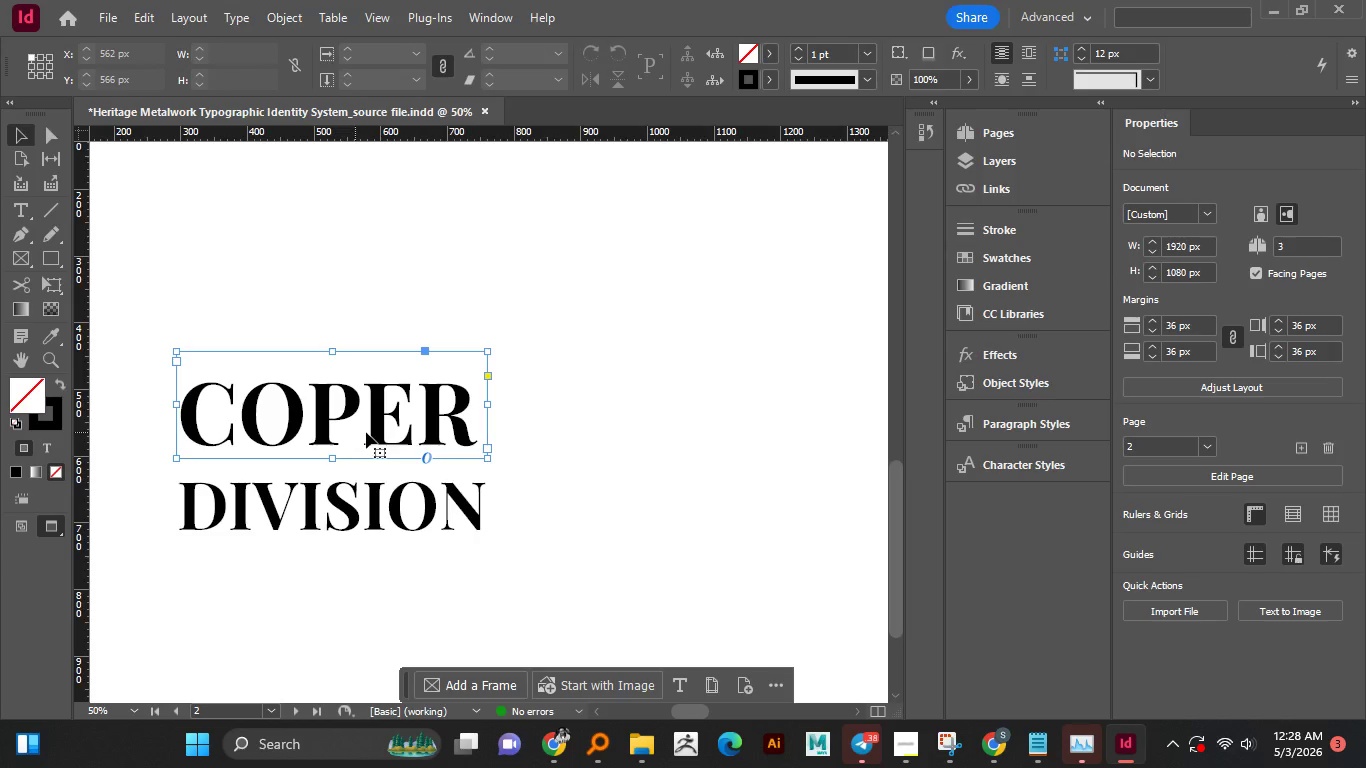 
left_click([355, 433])
 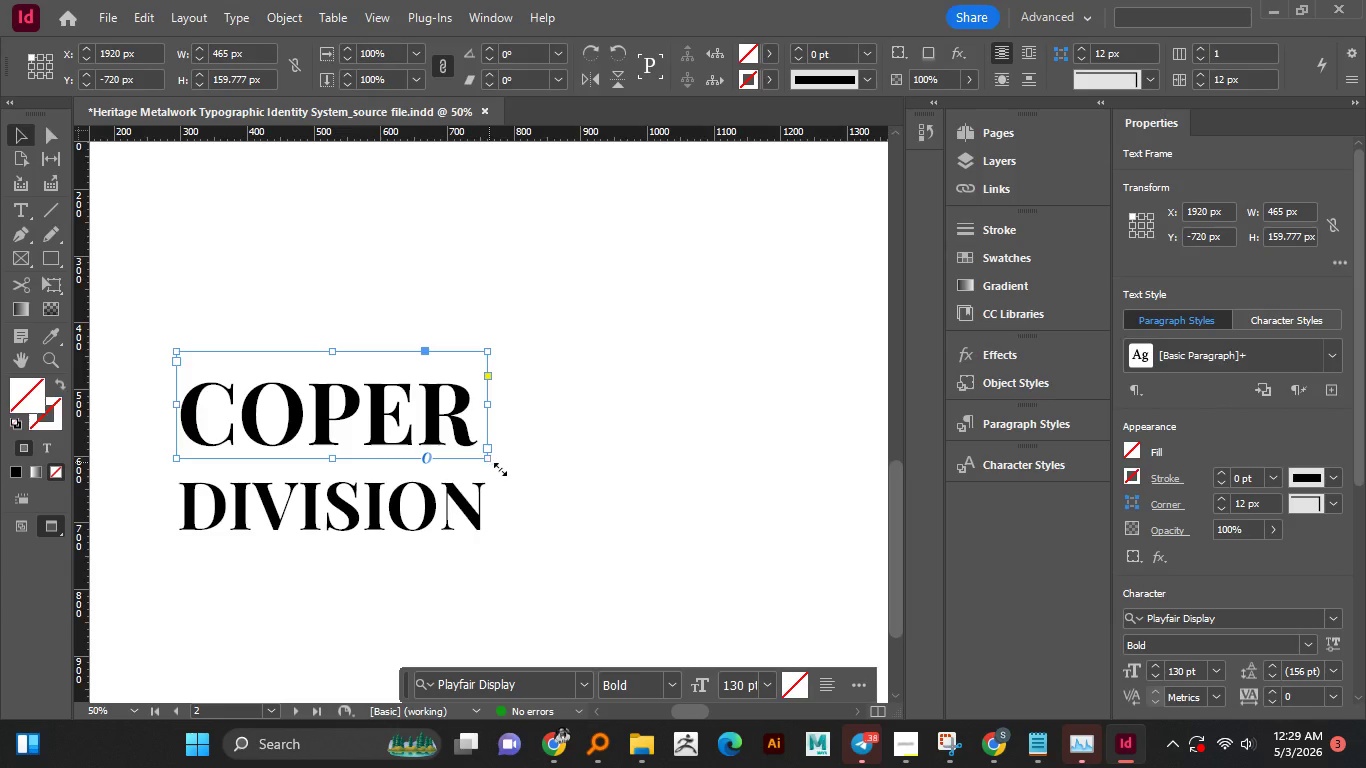 
hold_key(key=AltLeft, duration=1.34)
hold_key(key=ShiftLeft, duration=1.14)
left_click_drag(start_coordinate=[489, 462], to_coordinate=[505, 475])
 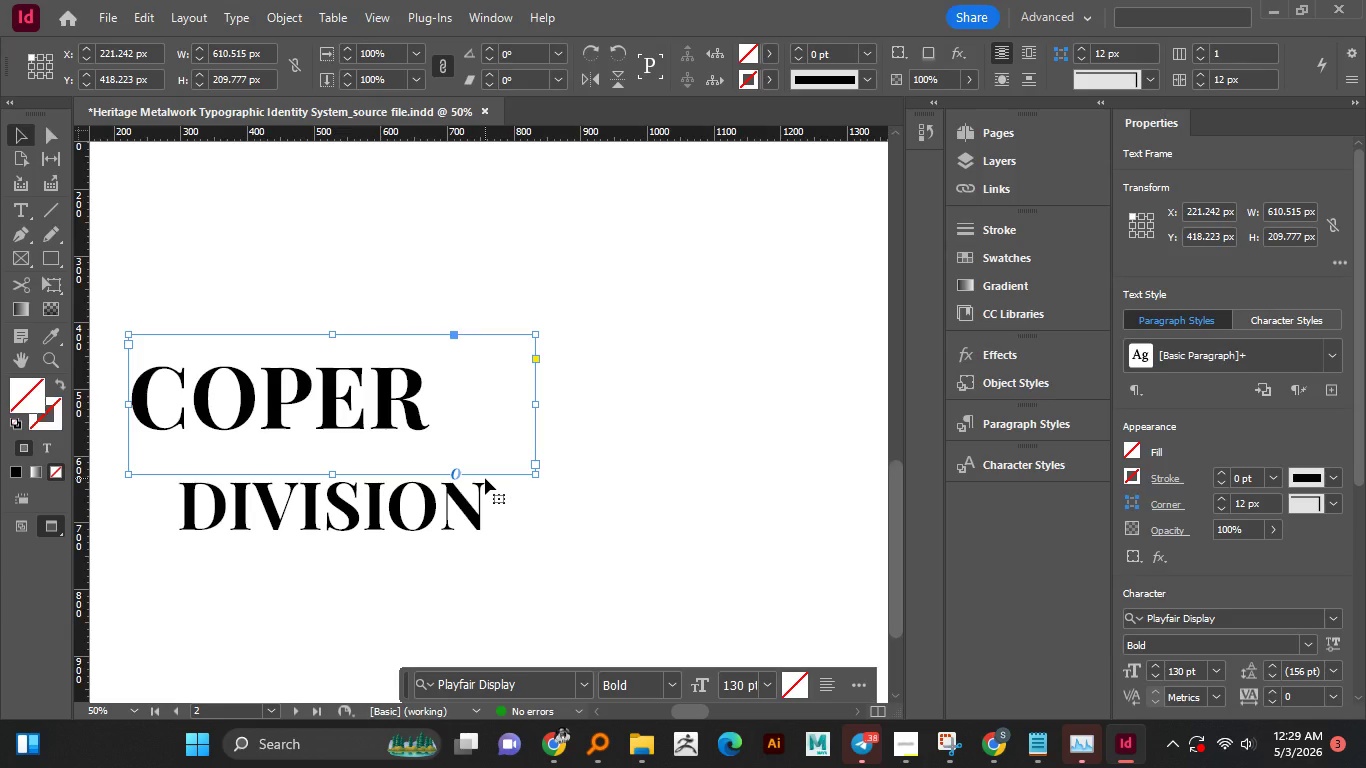 
hold_key(key=ControlLeft, duration=0.59)
 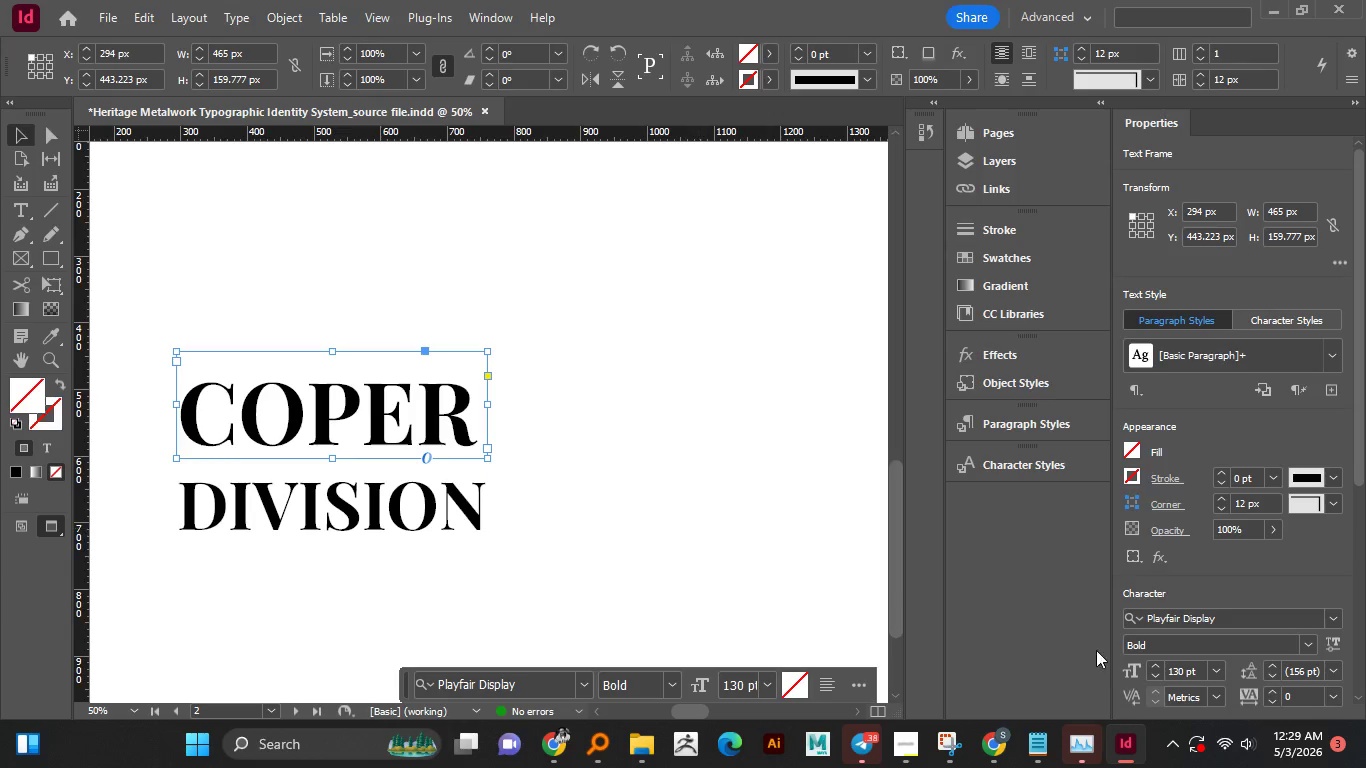 
key(Z)
 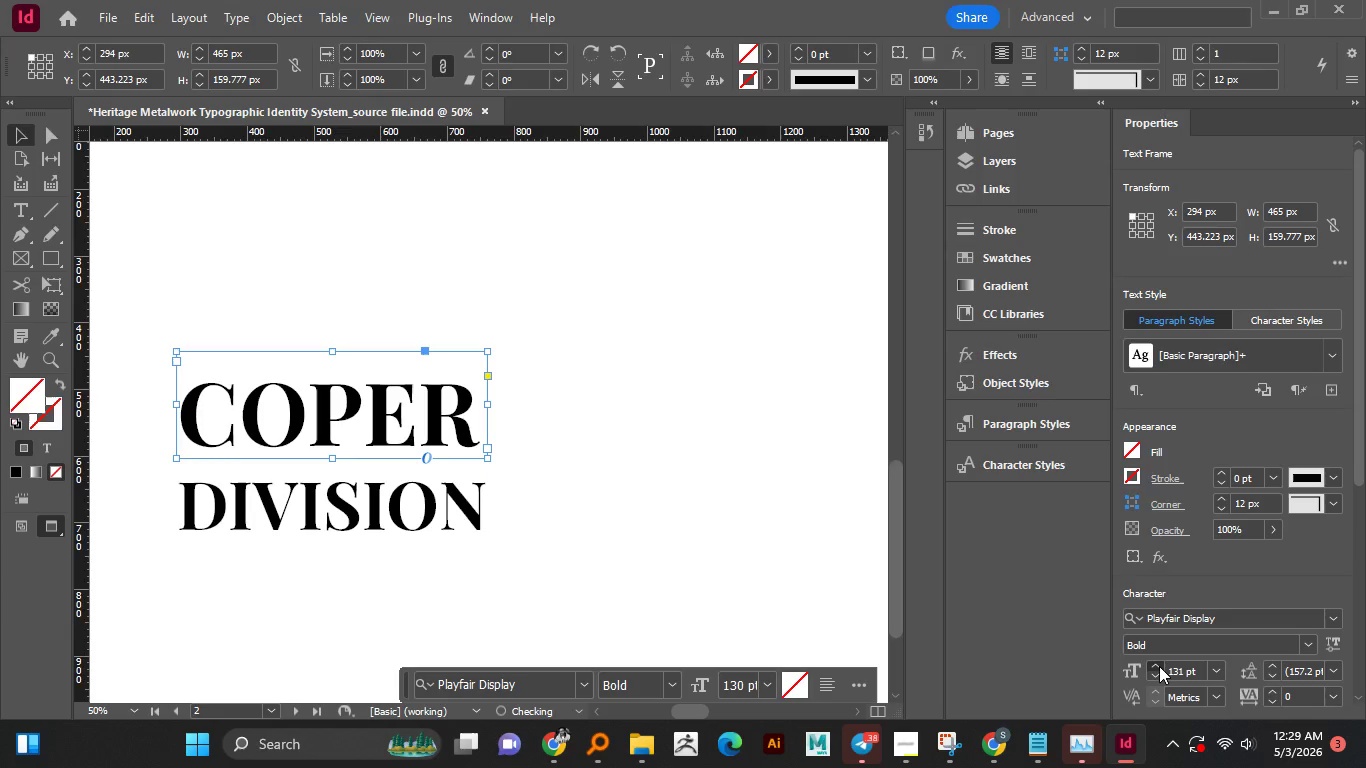 
double_click([1159, 666])
 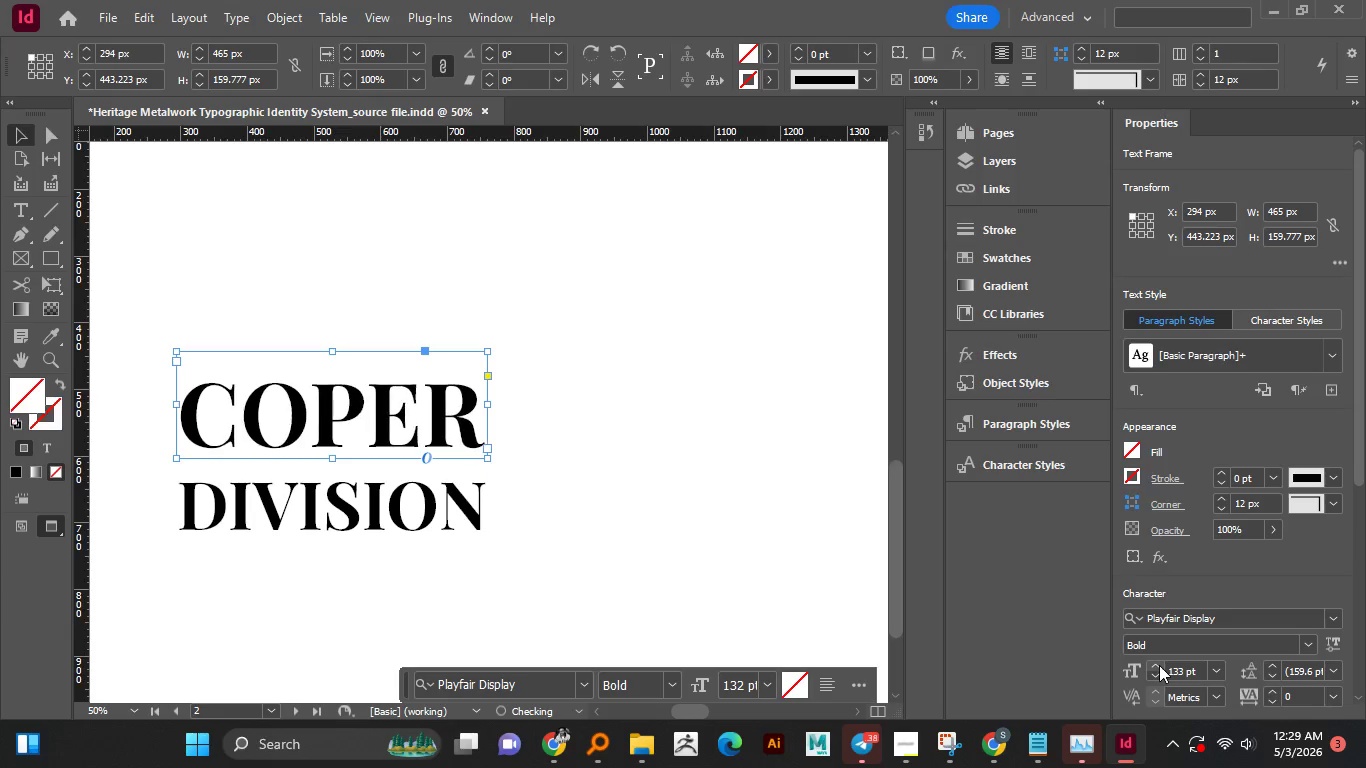 
left_click([1159, 666])
 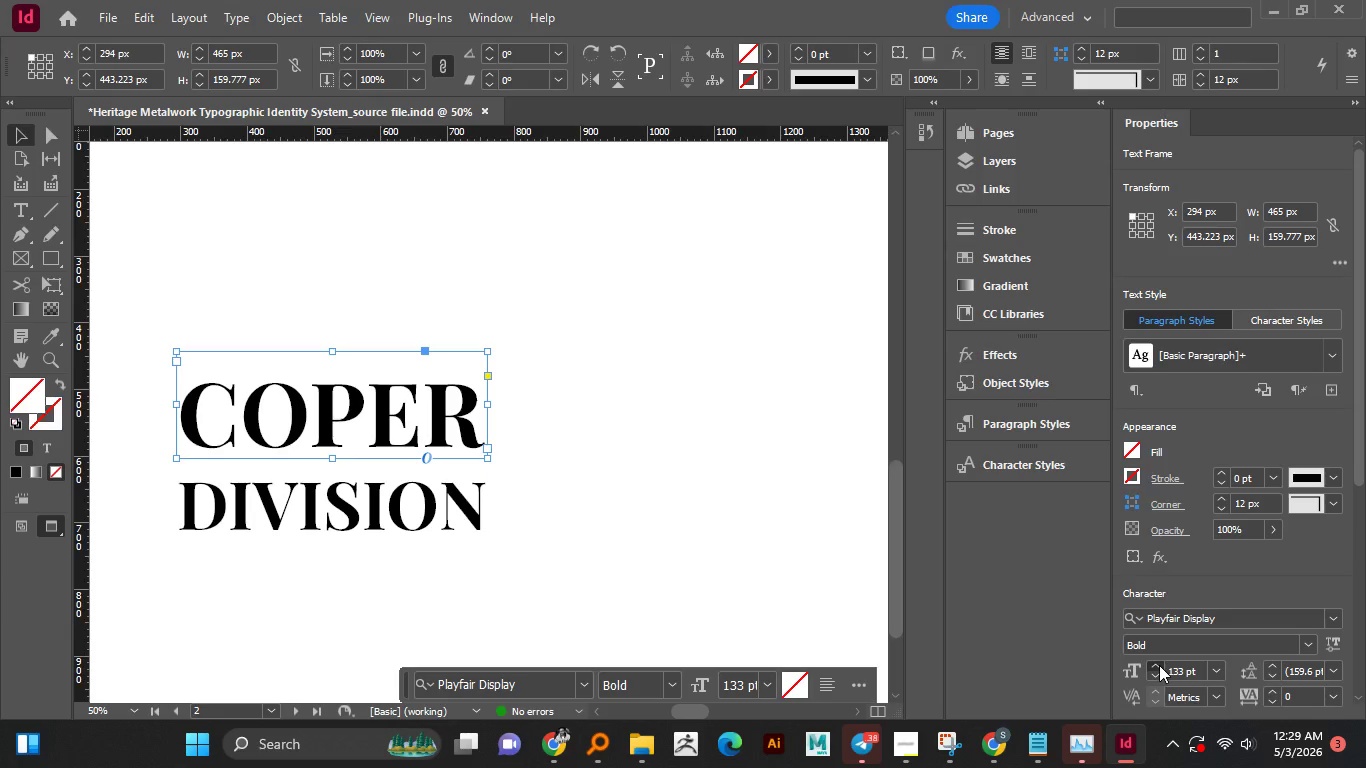 
left_click([1159, 665])
 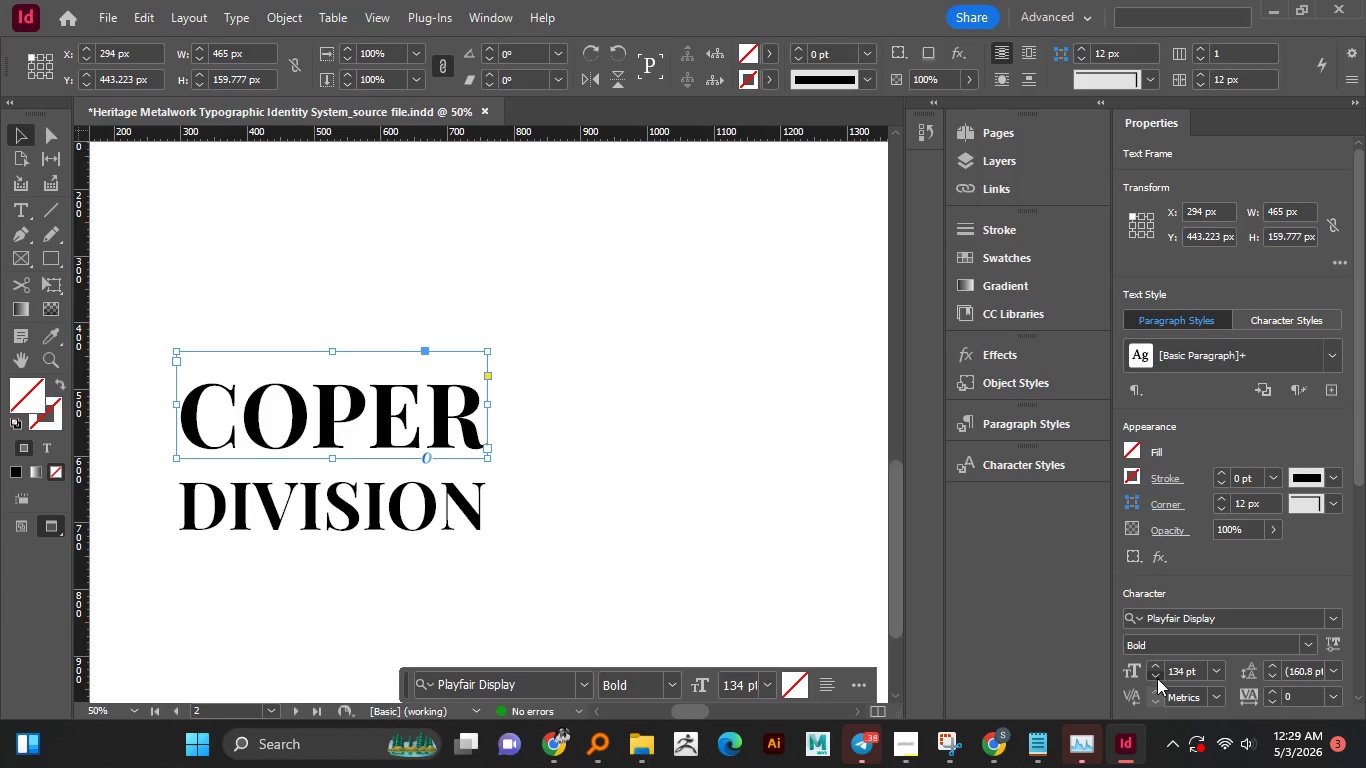 
left_click([1157, 678])
 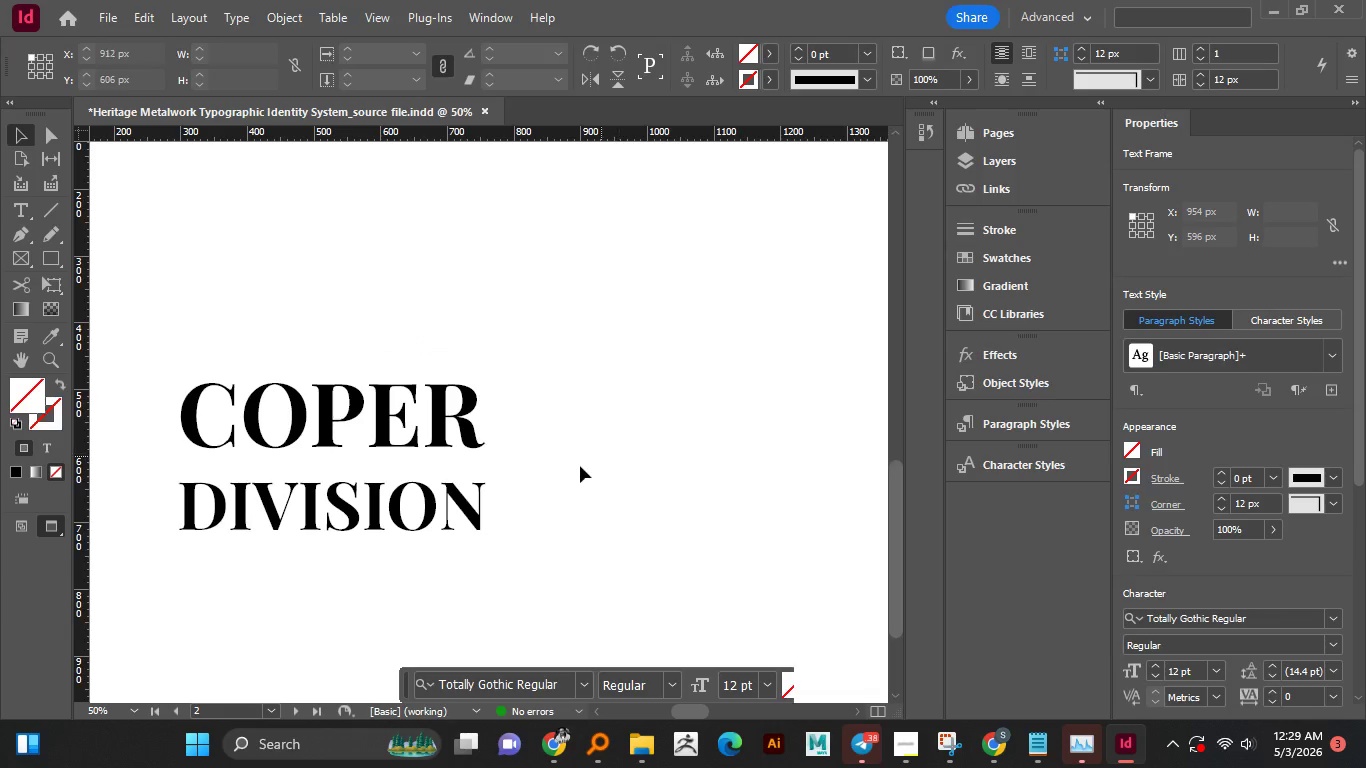 
left_click([619, 453])
 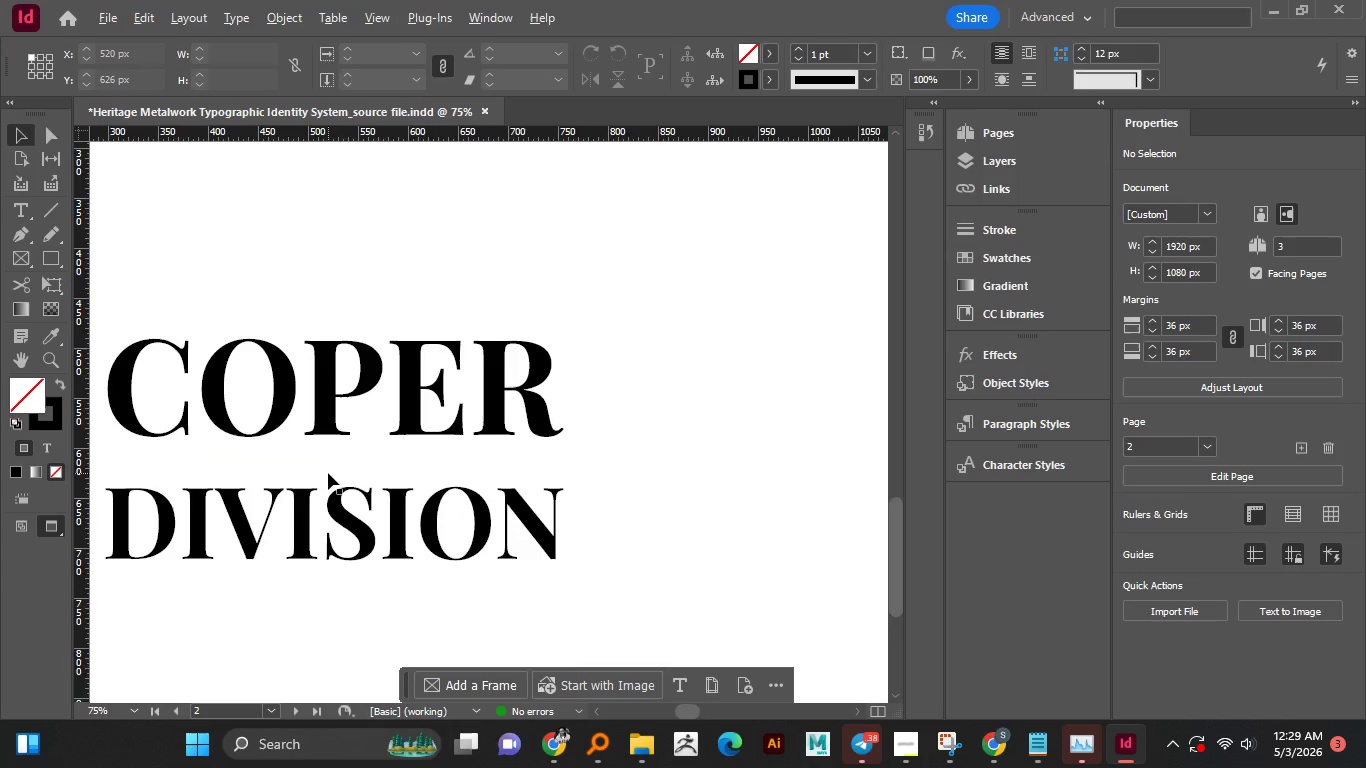 
hold_key(key=AltLeft, duration=0.64)
scroll: coordinate [328, 473], scroll_direction: up, amount: 1.0
 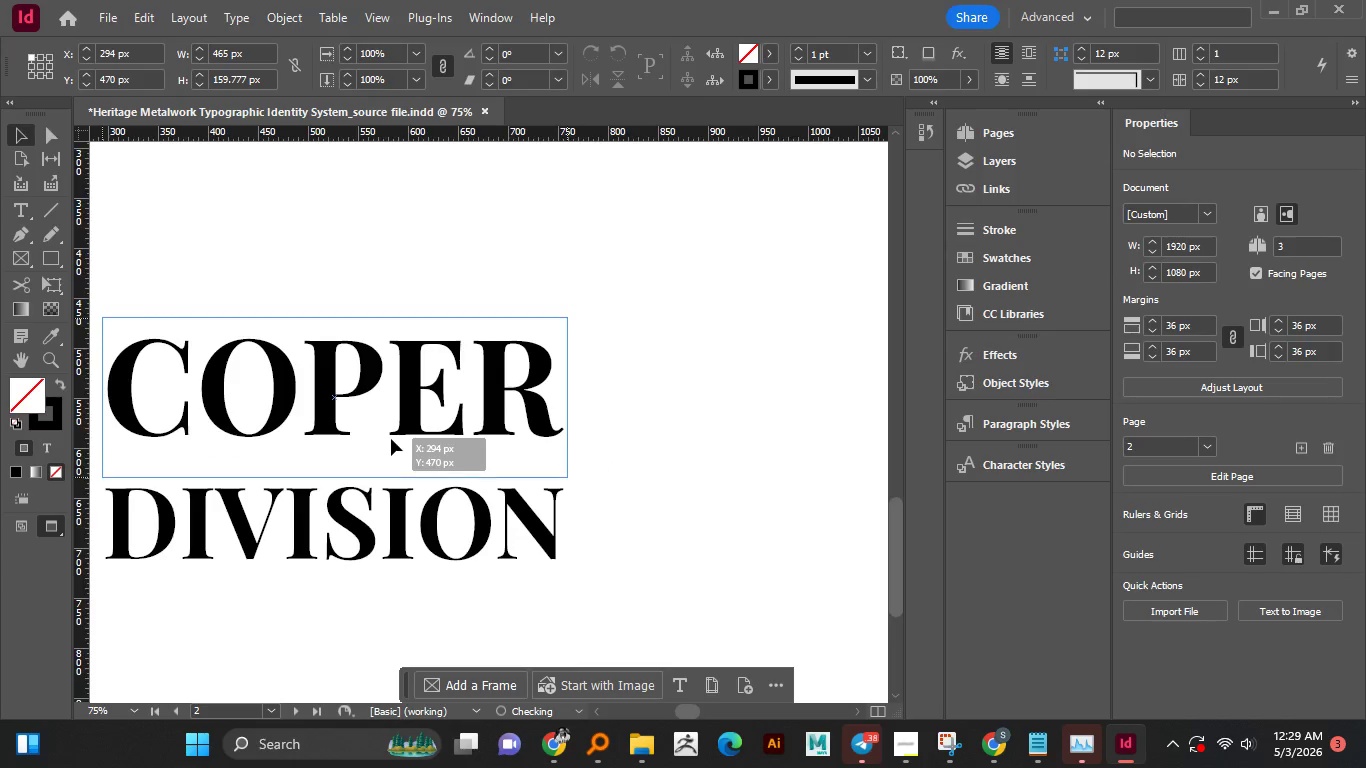 
left_click_drag(start_coordinate=[391, 412], to_coordinate=[391, 439])
 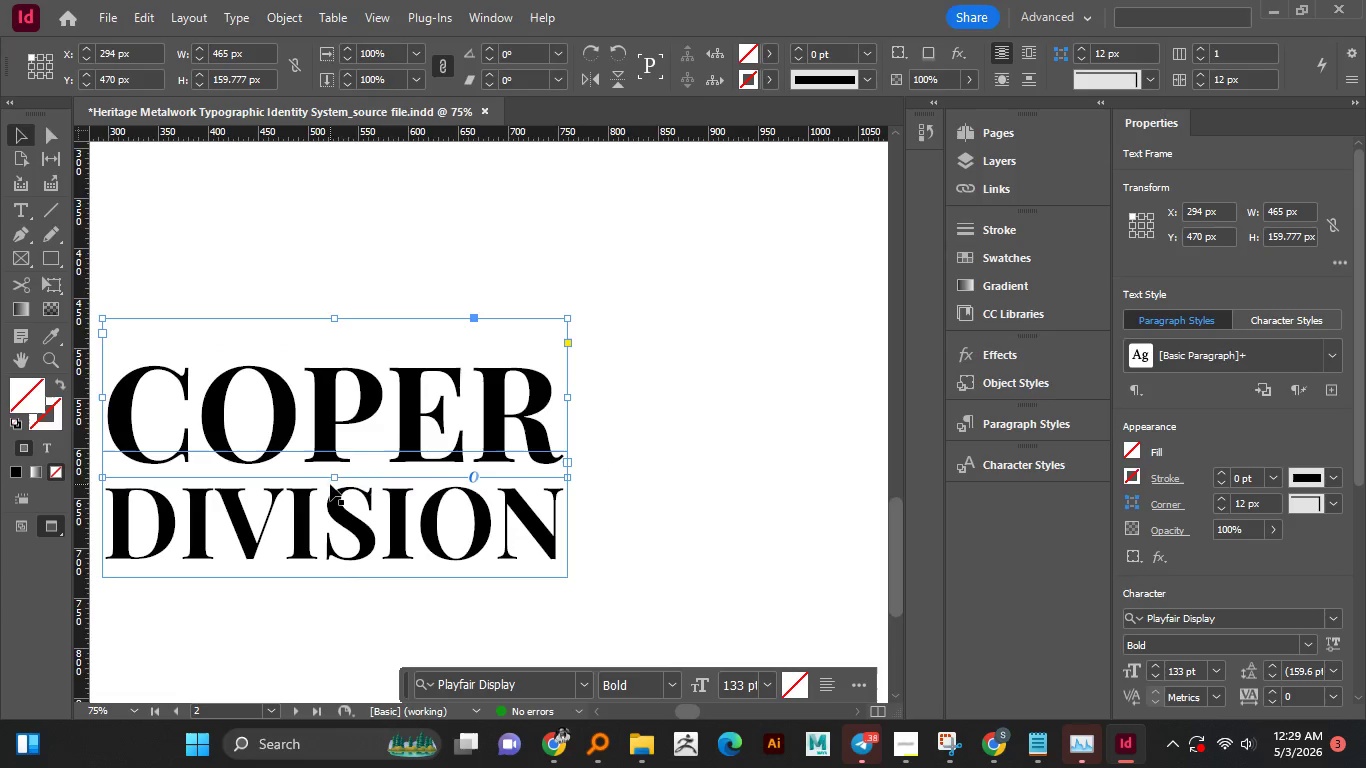 
hold_key(key=ShiftLeft, duration=0.78)
 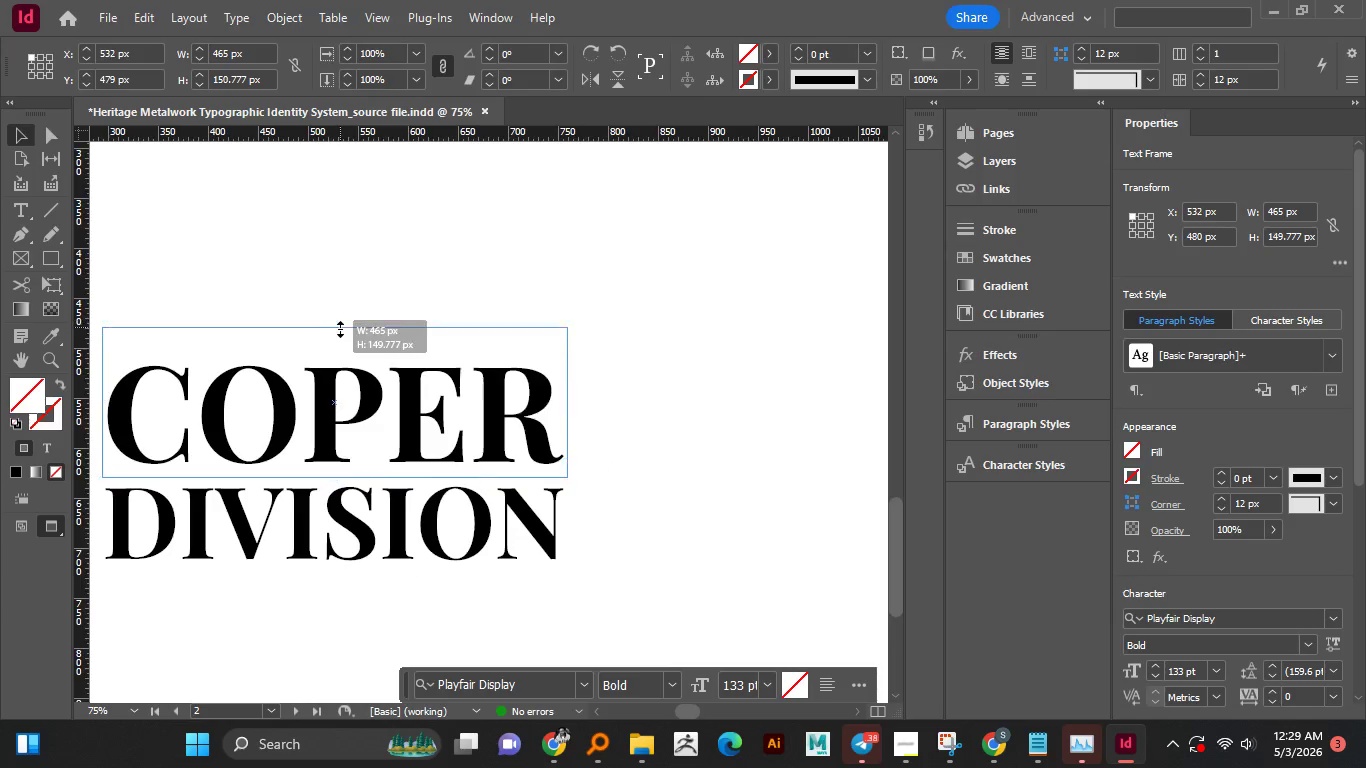 
left_click_drag(start_coordinate=[339, 320], to_coordinate=[343, 355])
 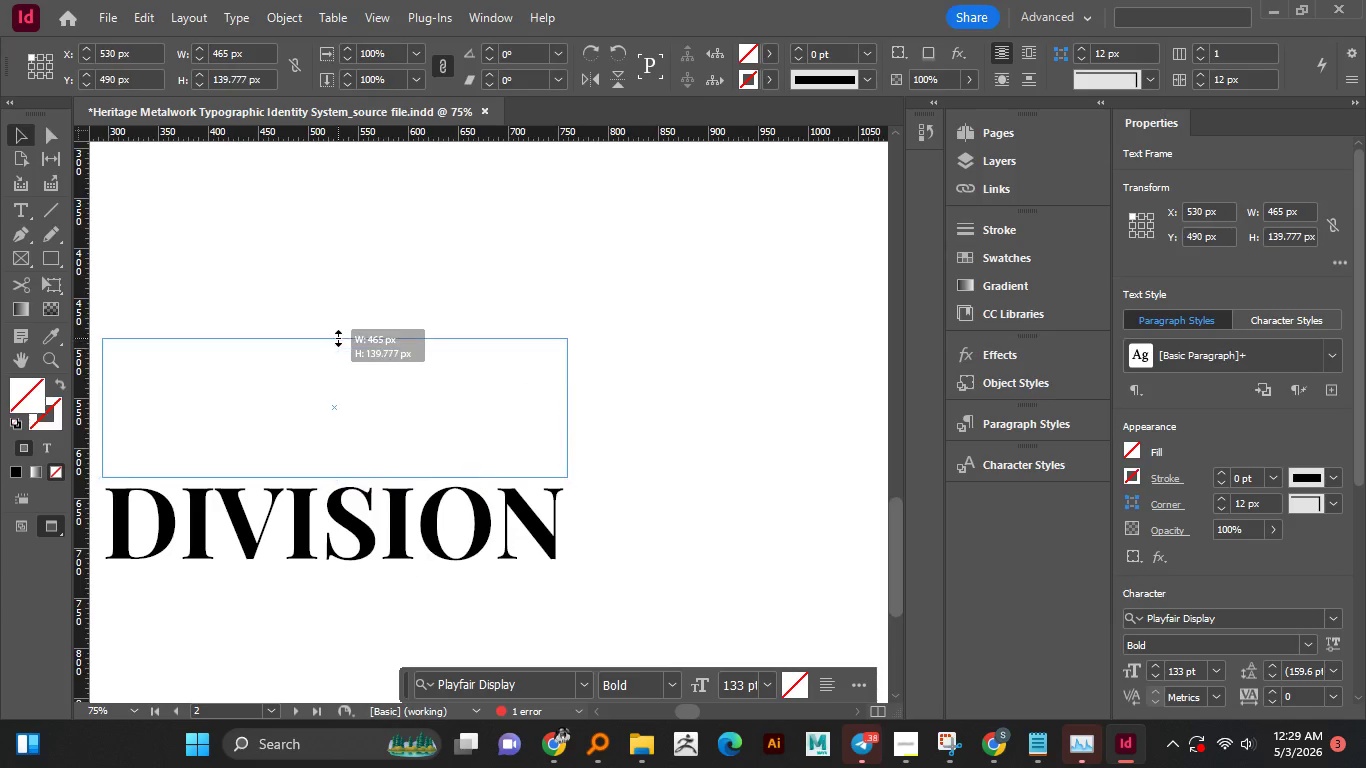 
left_click_drag(start_coordinate=[336, 348], to_coordinate=[338, 338])
 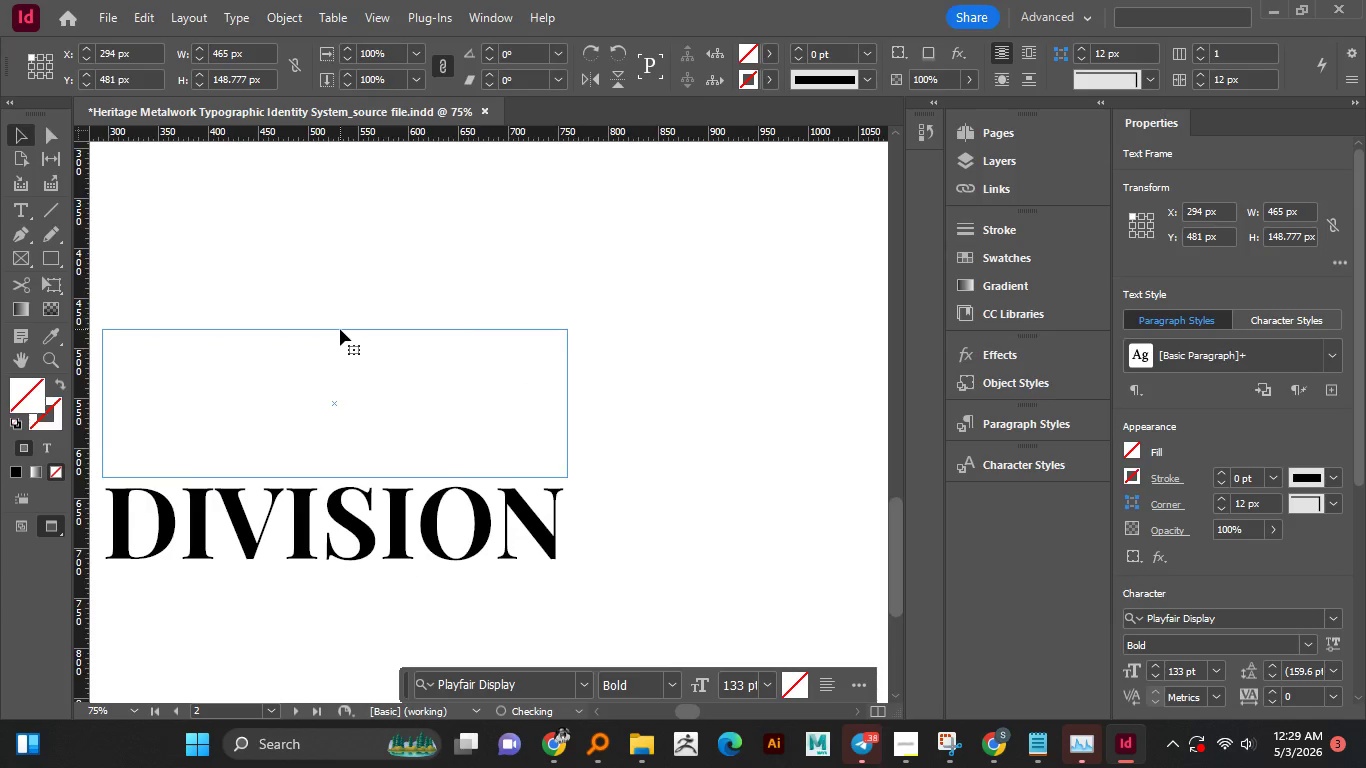 
left_click_drag(start_coordinate=[338, 338], to_coordinate=[340, 329])
 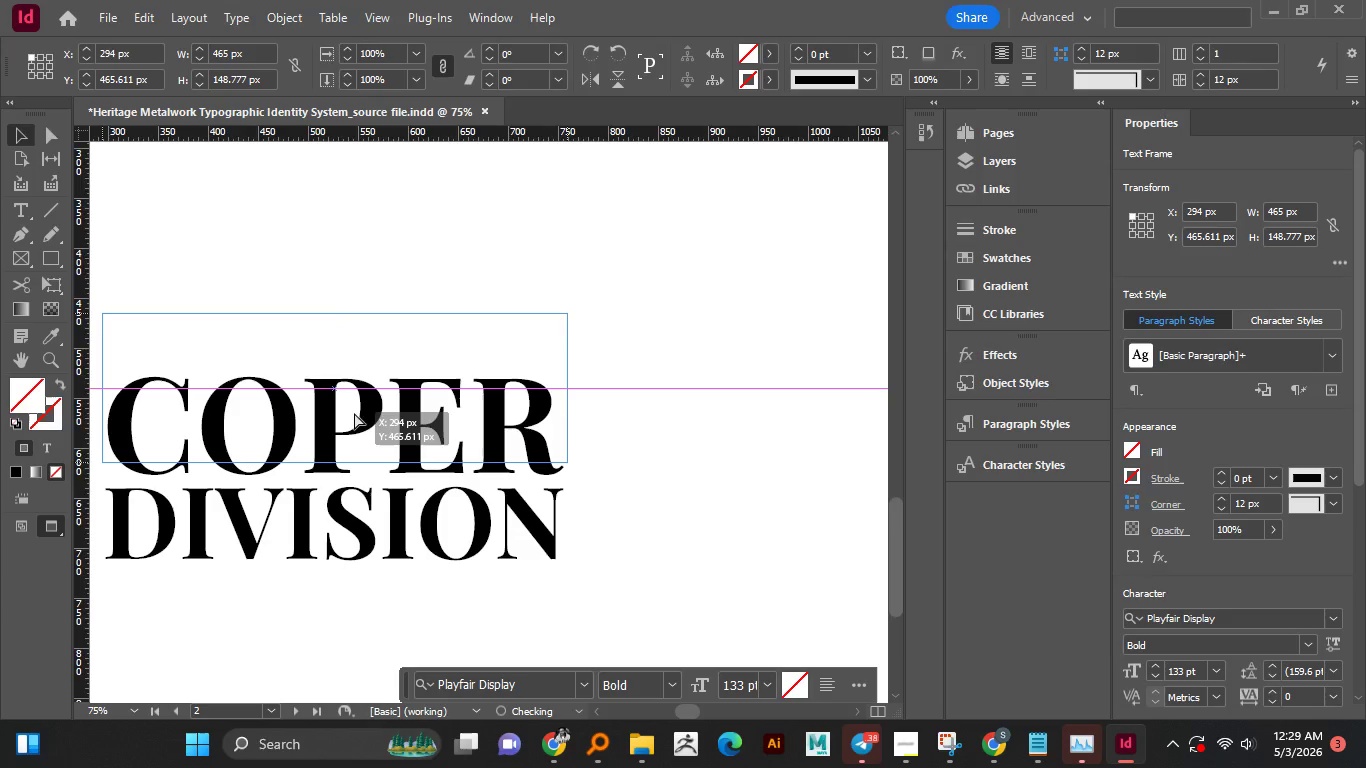 
left_click_drag(start_coordinate=[355, 426], to_coordinate=[354, 413])
 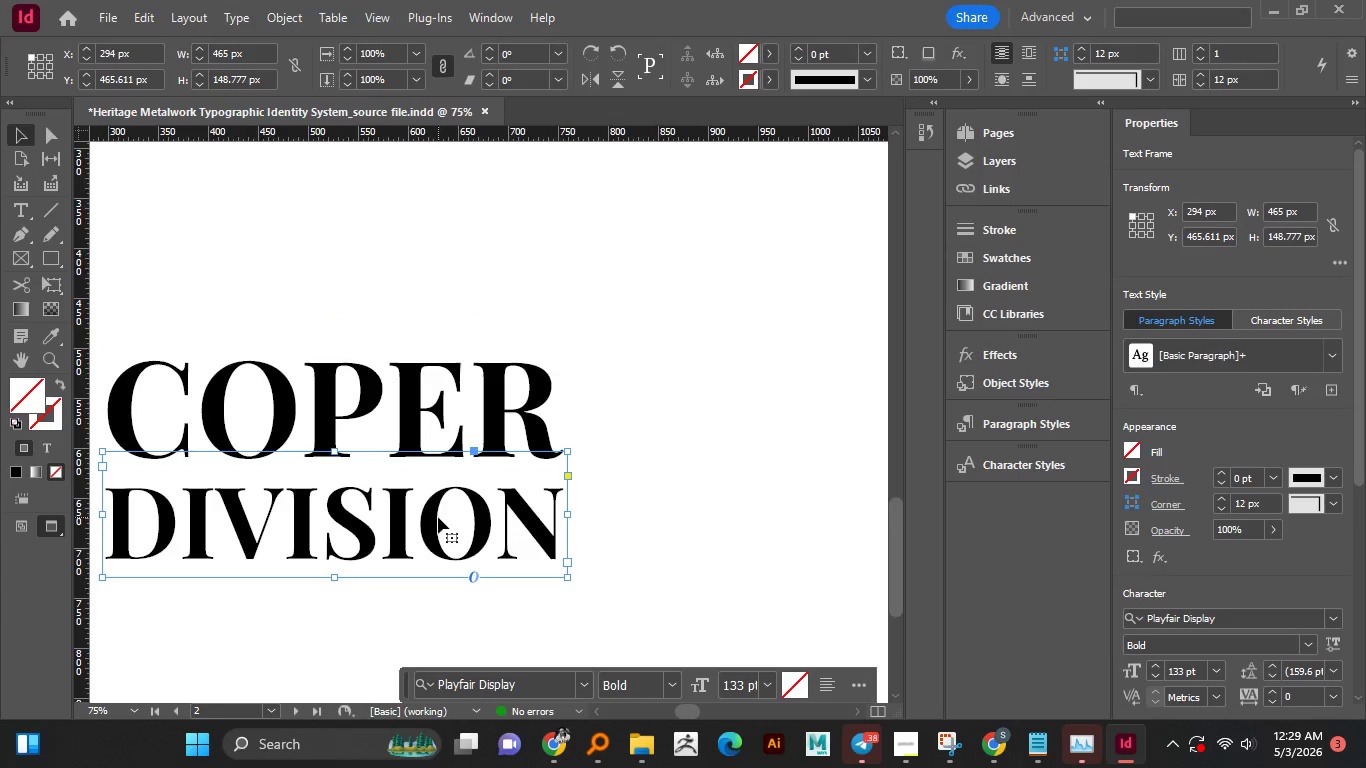 
hold_key(key=ShiftLeft, duration=0.64)
 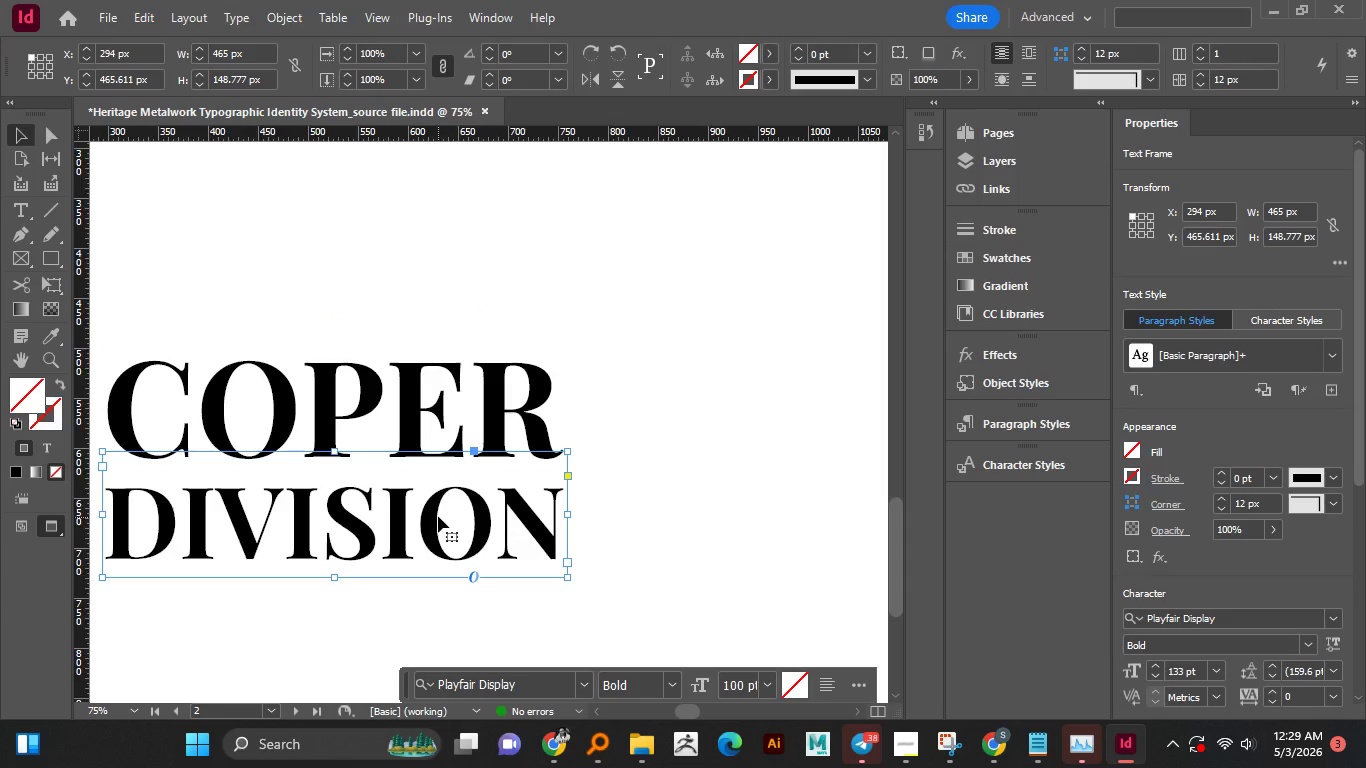 
left_click([439, 517])
 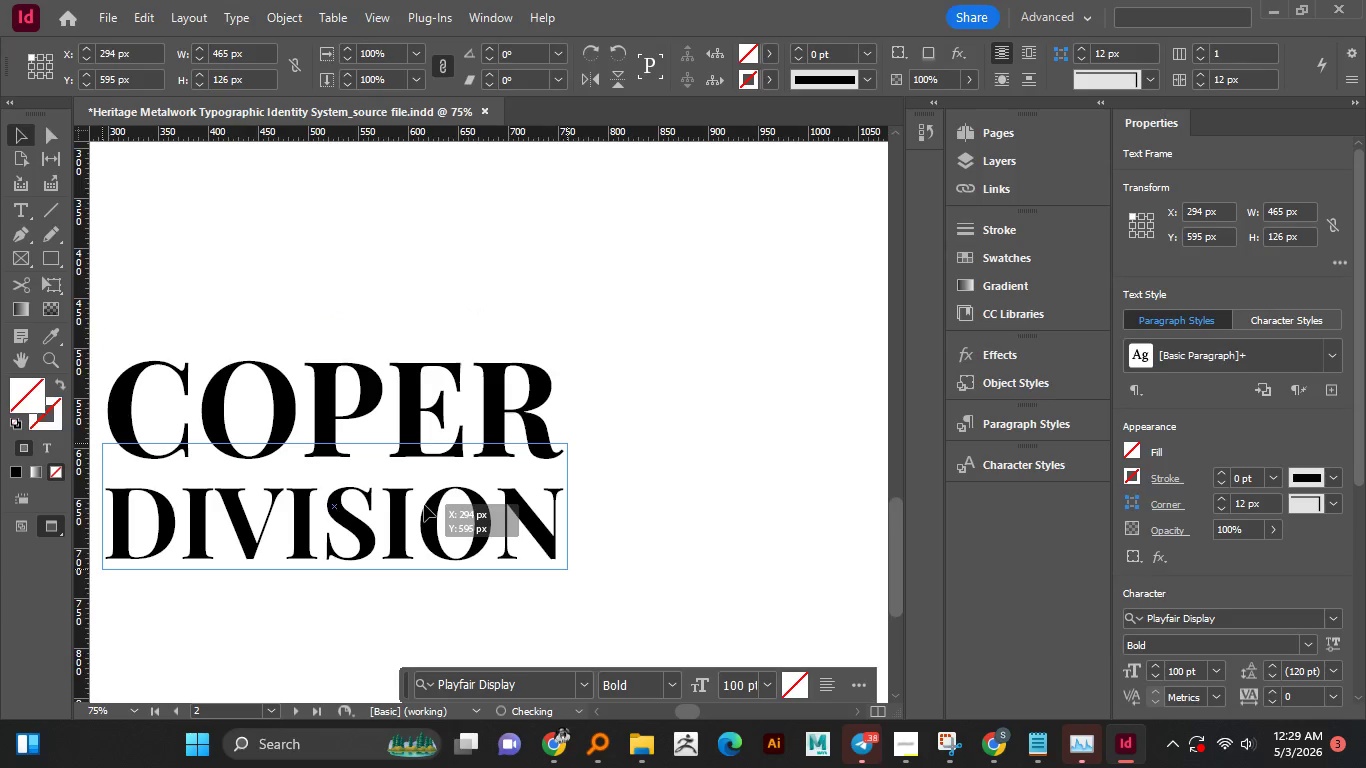 
hold_key(key=ShiftLeft, duration=0.86)
left_click_drag(start_coordinate=[428, 513], to_coordinate=[424, 505])
 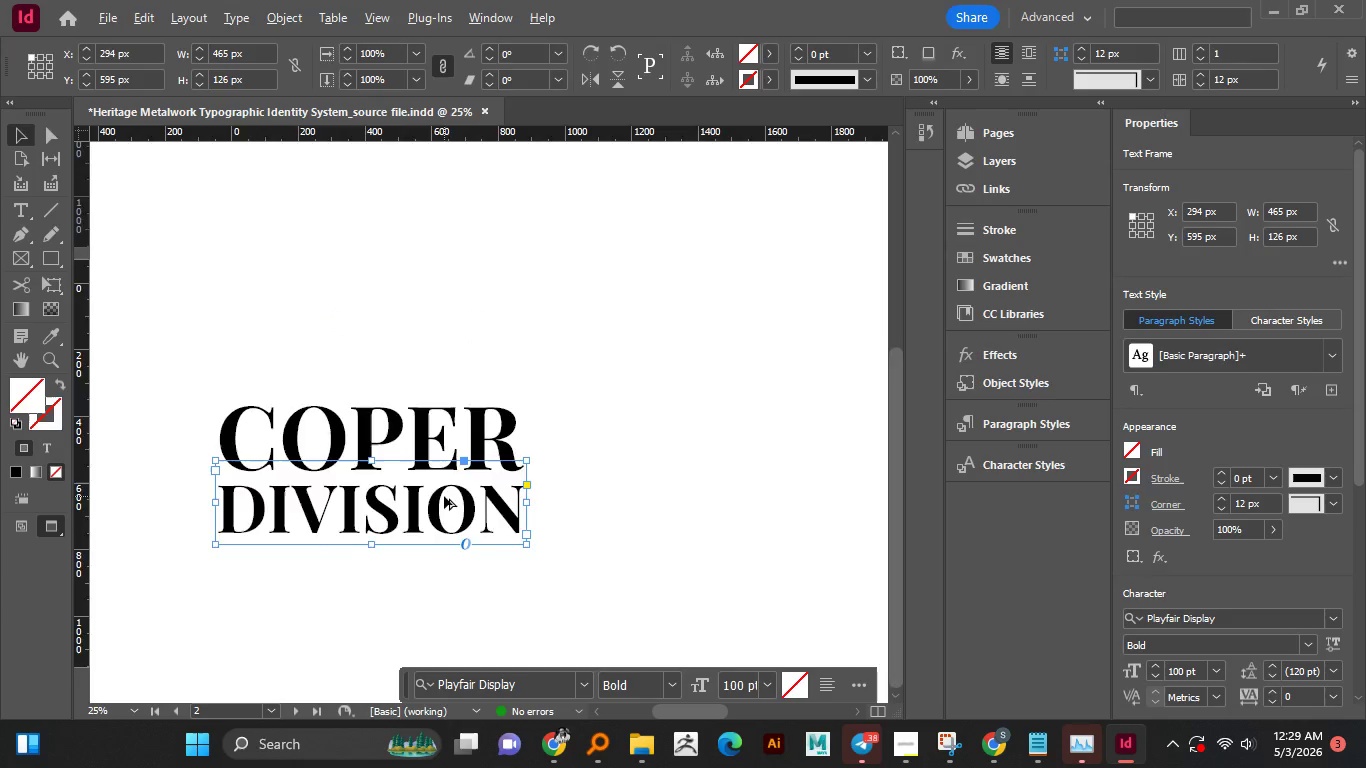 
hold_key(key=AltLeft, duration=0.98)
scroll: coordinate [444, 496], scroll_direction: down, amount: 2.0
 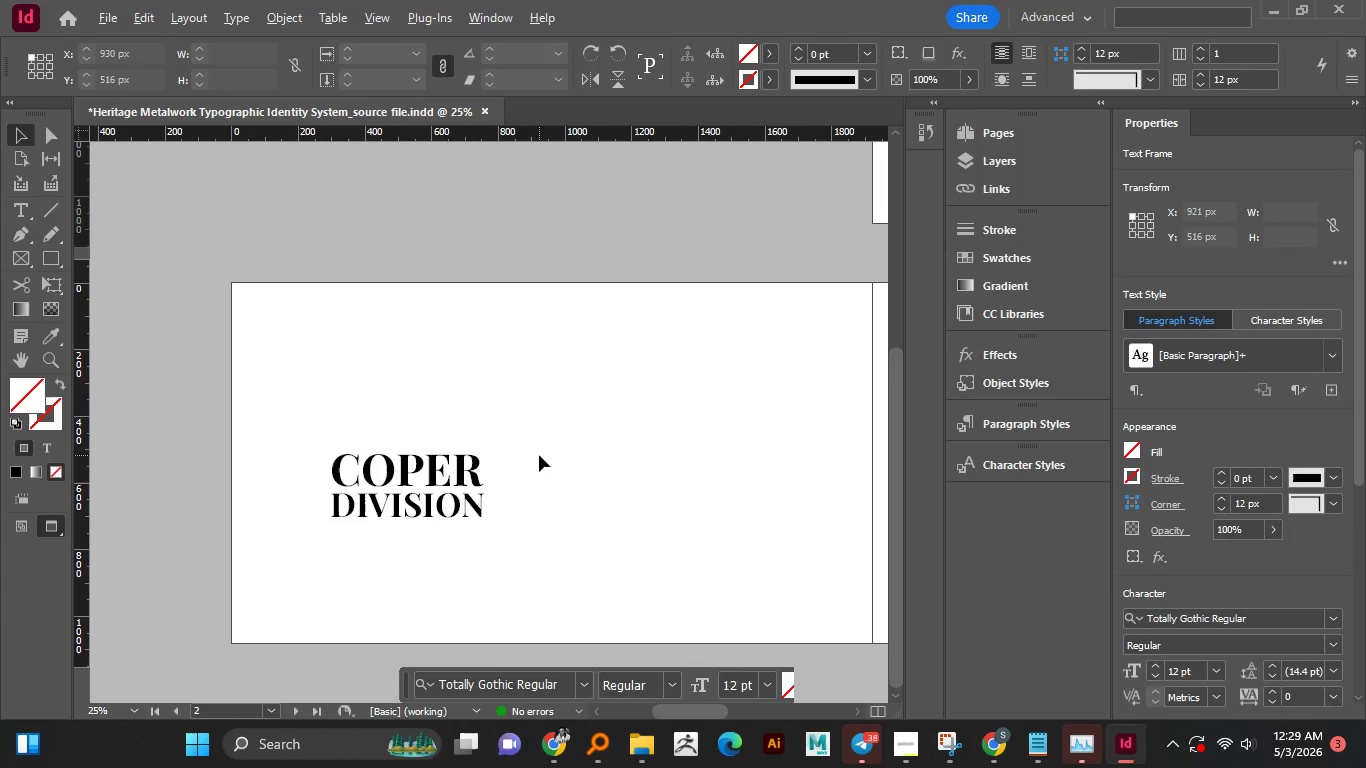 
hold_key(key=AltLeft, duration=1.5)
 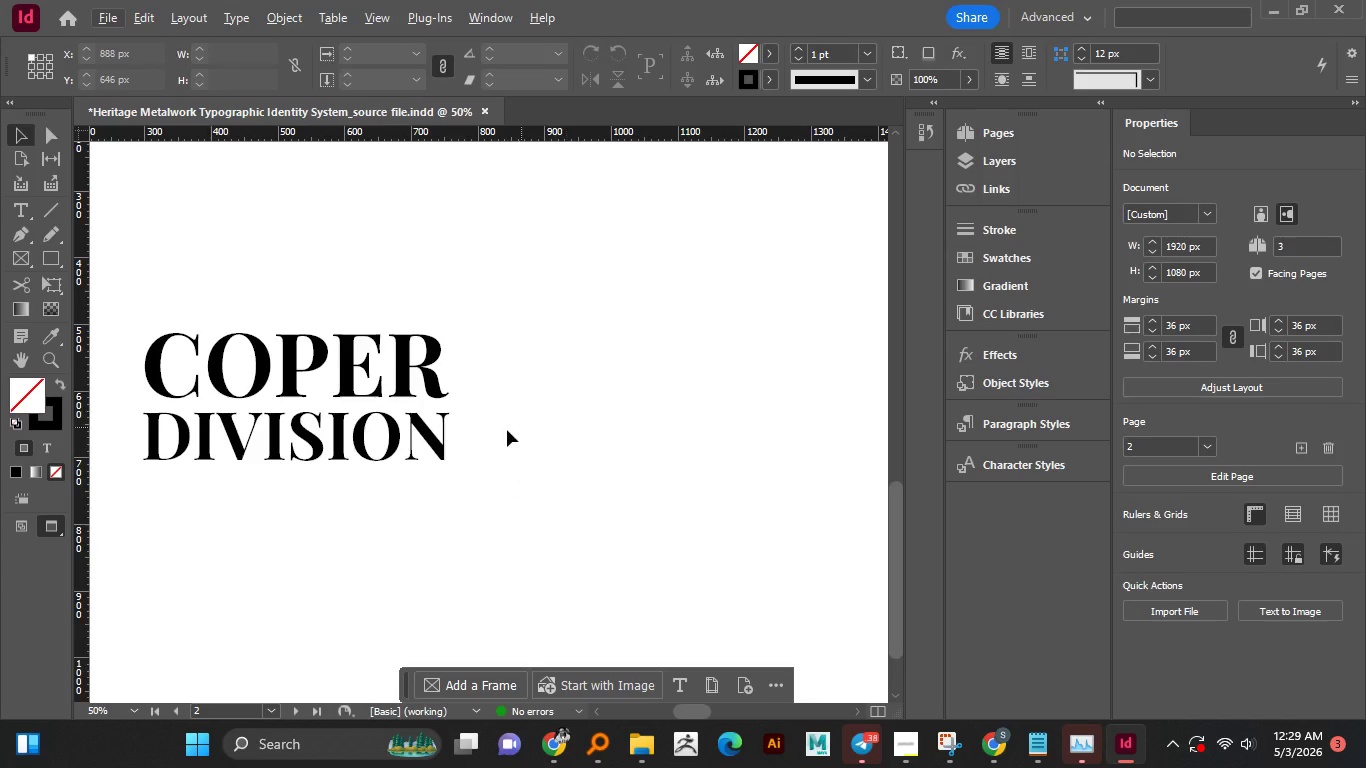 
hold_key(key=AltLeft, duration=0.58)
 